 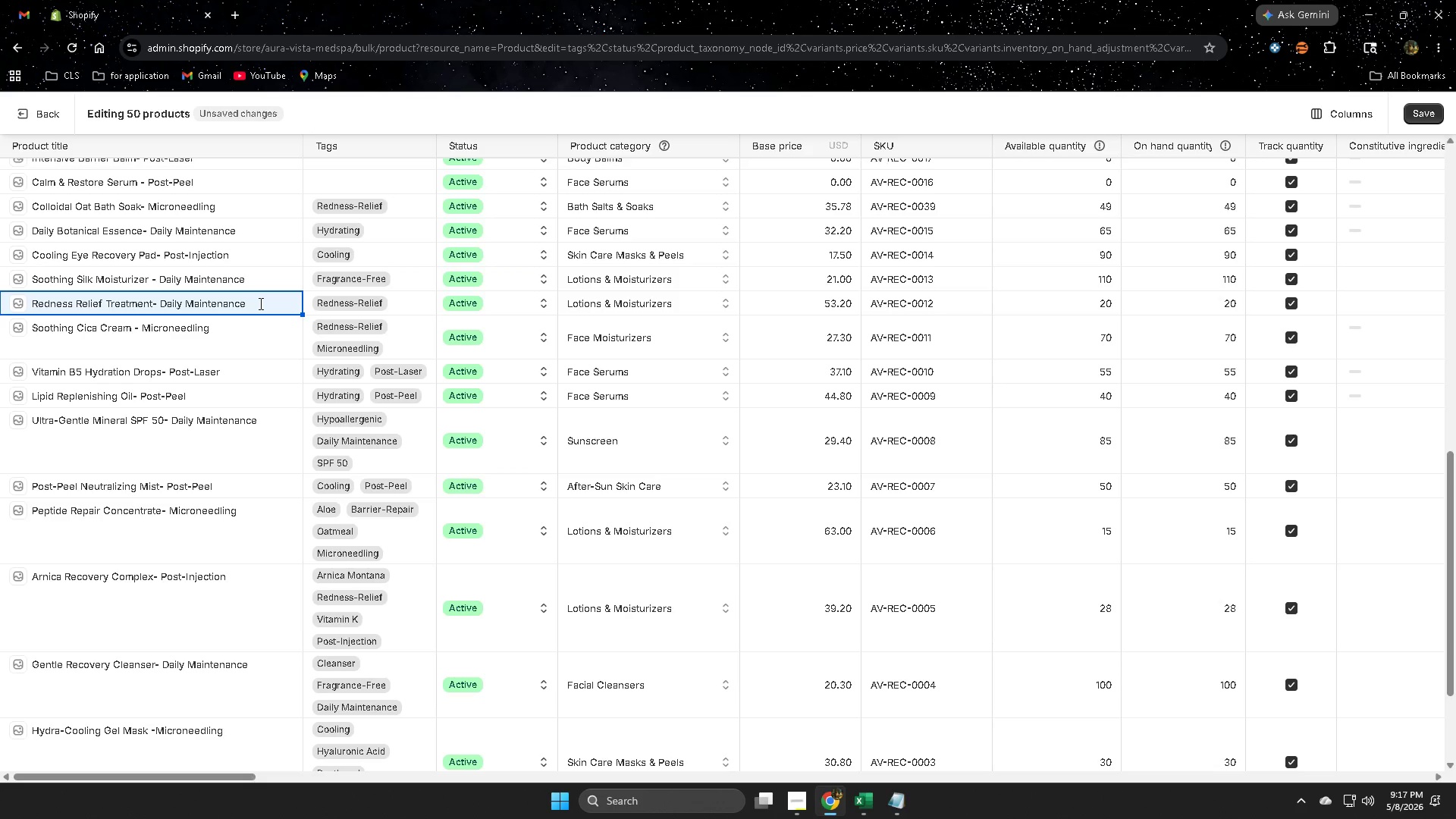 
double_click([259, 303])
 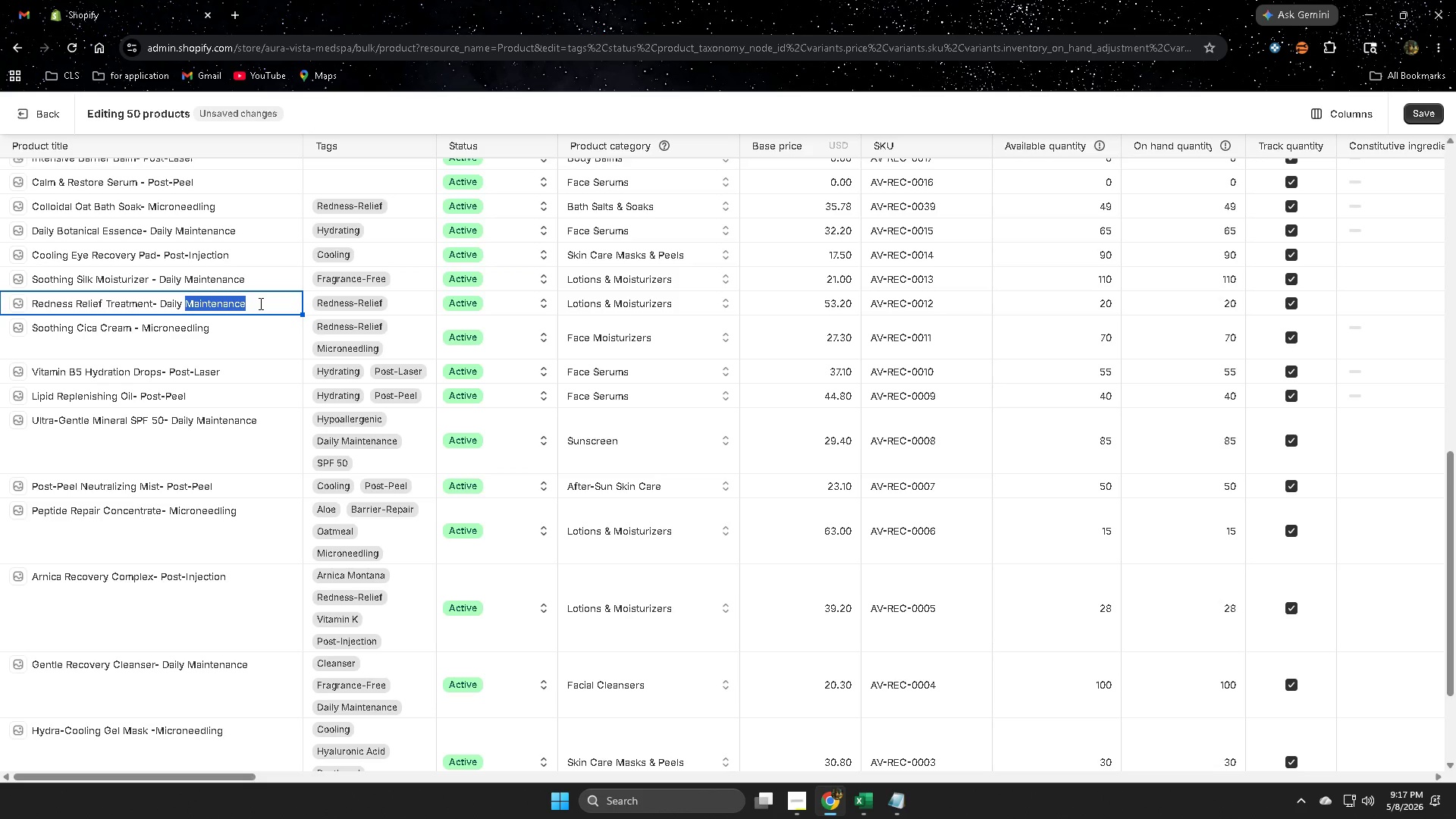 
triple_click([259, 303])
 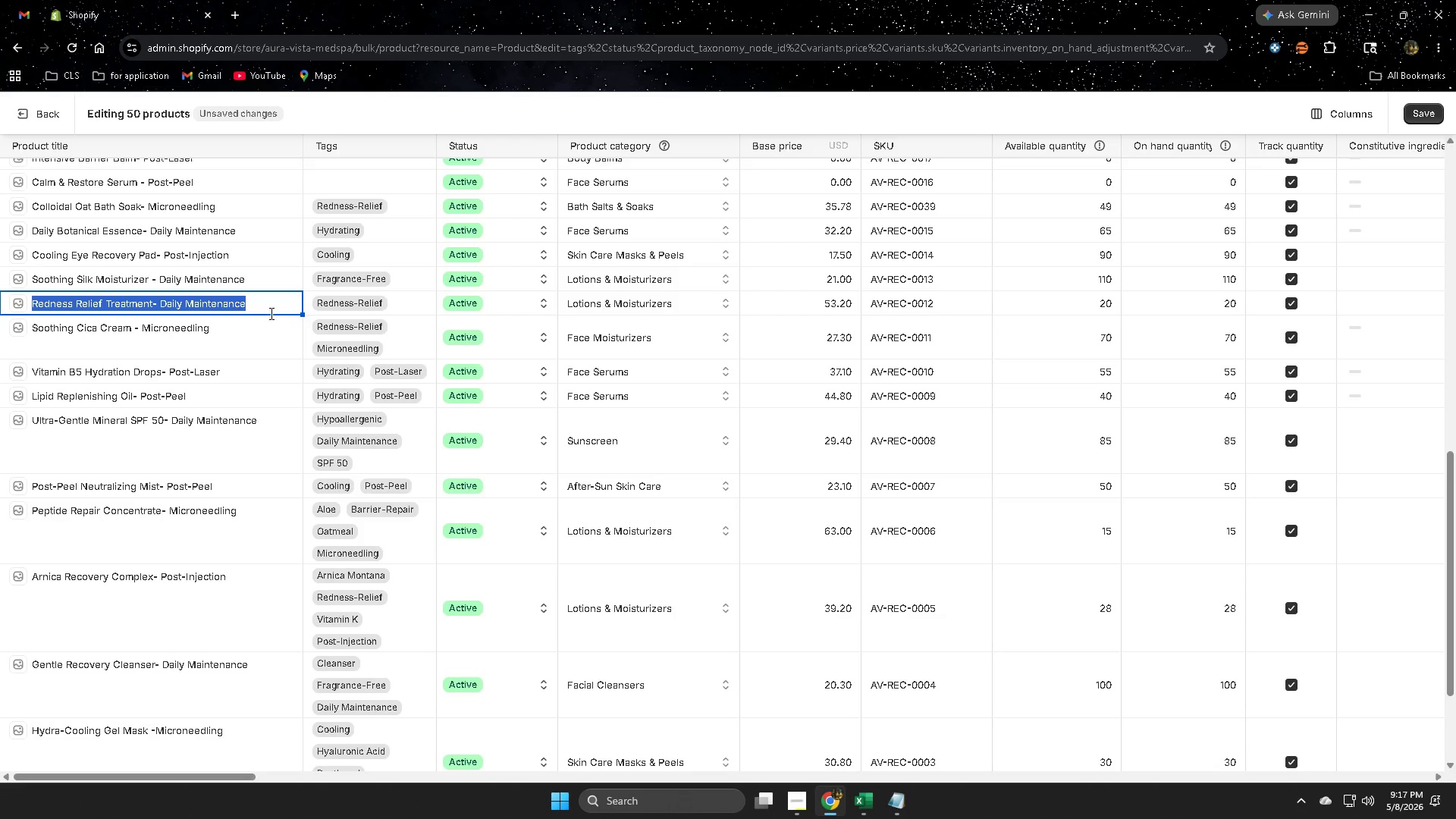 
key(ArrowRight)
 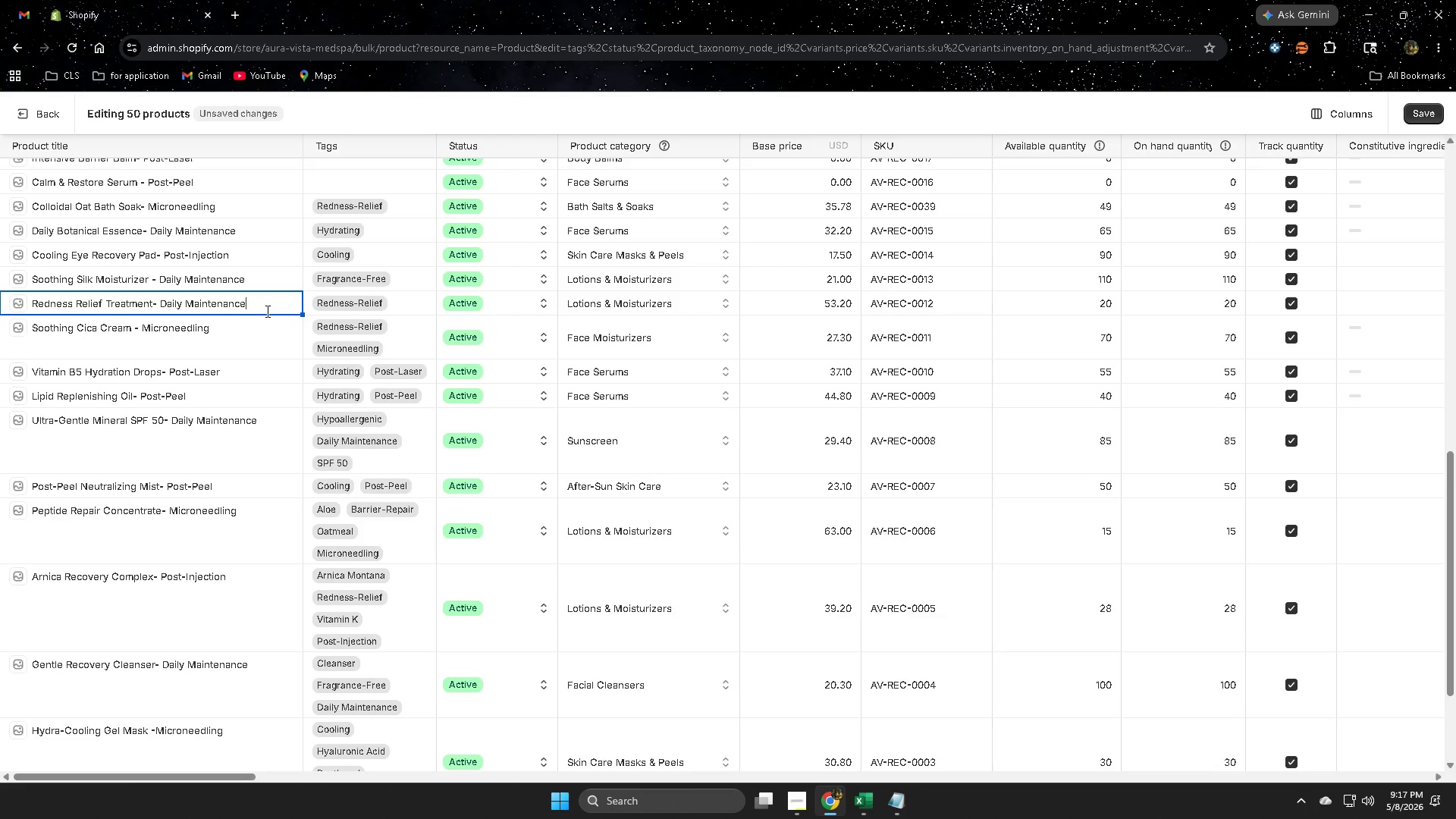 
left_click_drag(start_coordinate=[269, 311], to_coordinate=[163, 310])
 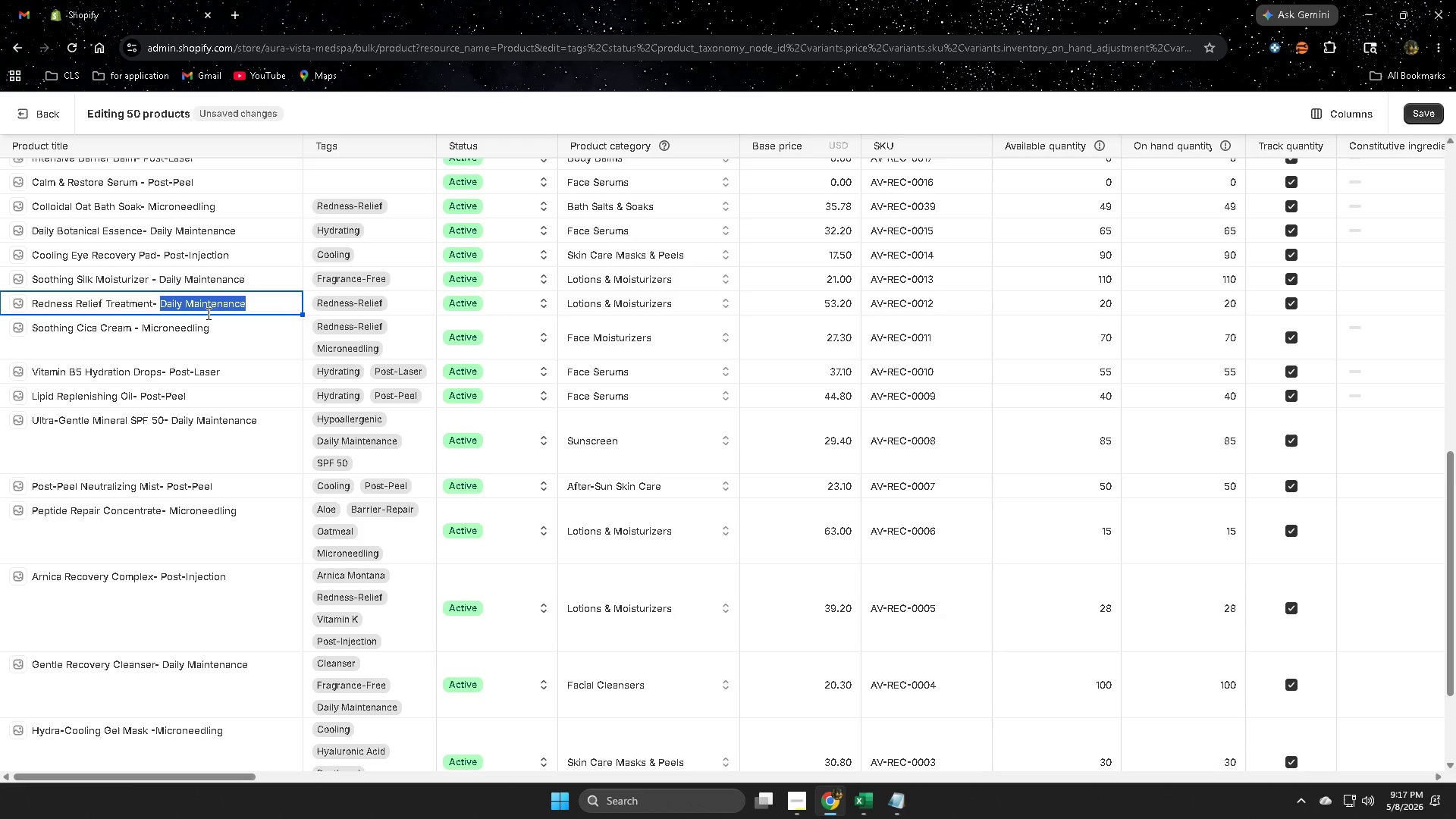 
key(Control+ControlLeft)
 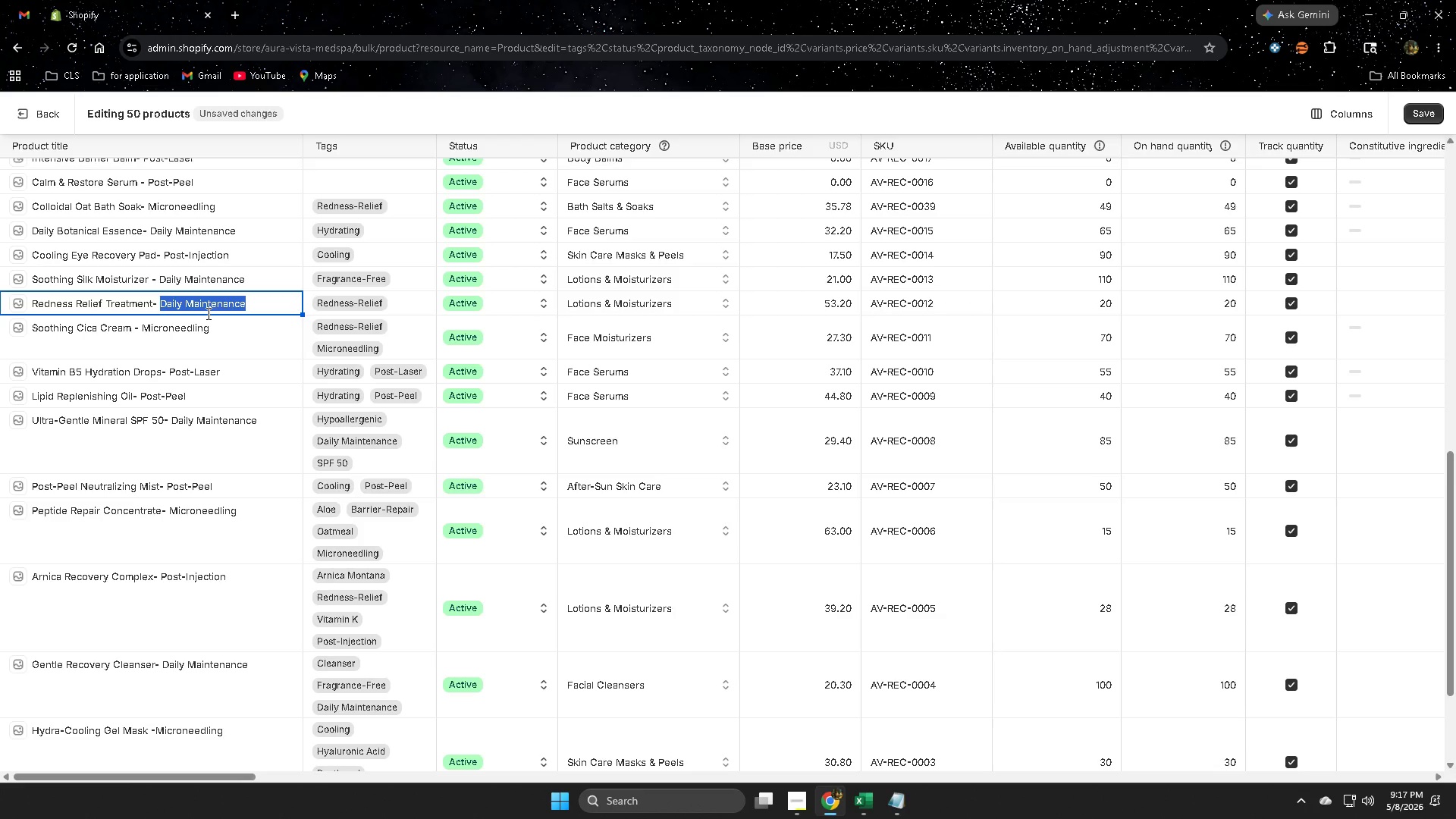 
key(Control+C)
 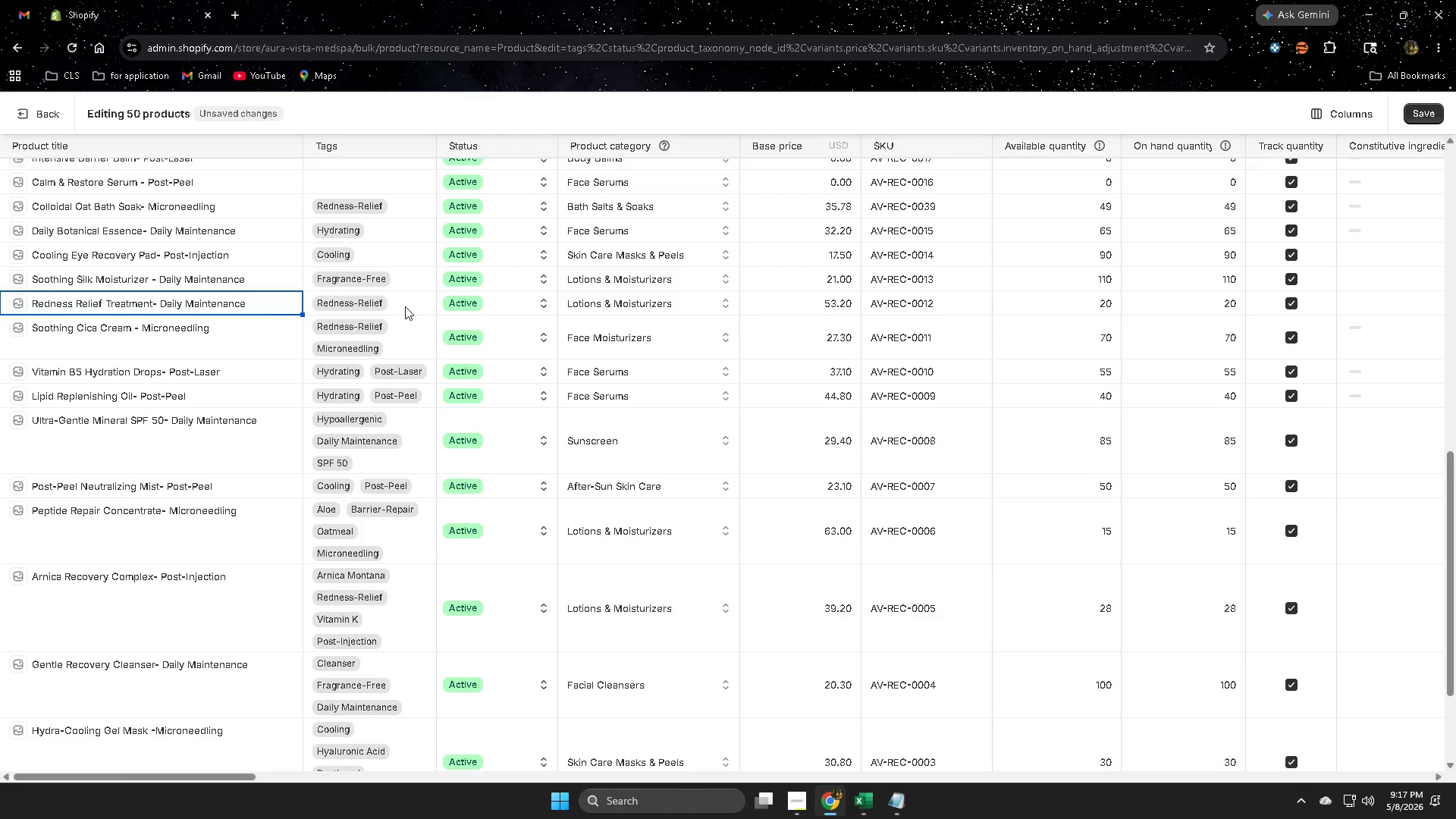 
double_click([405, 306])
 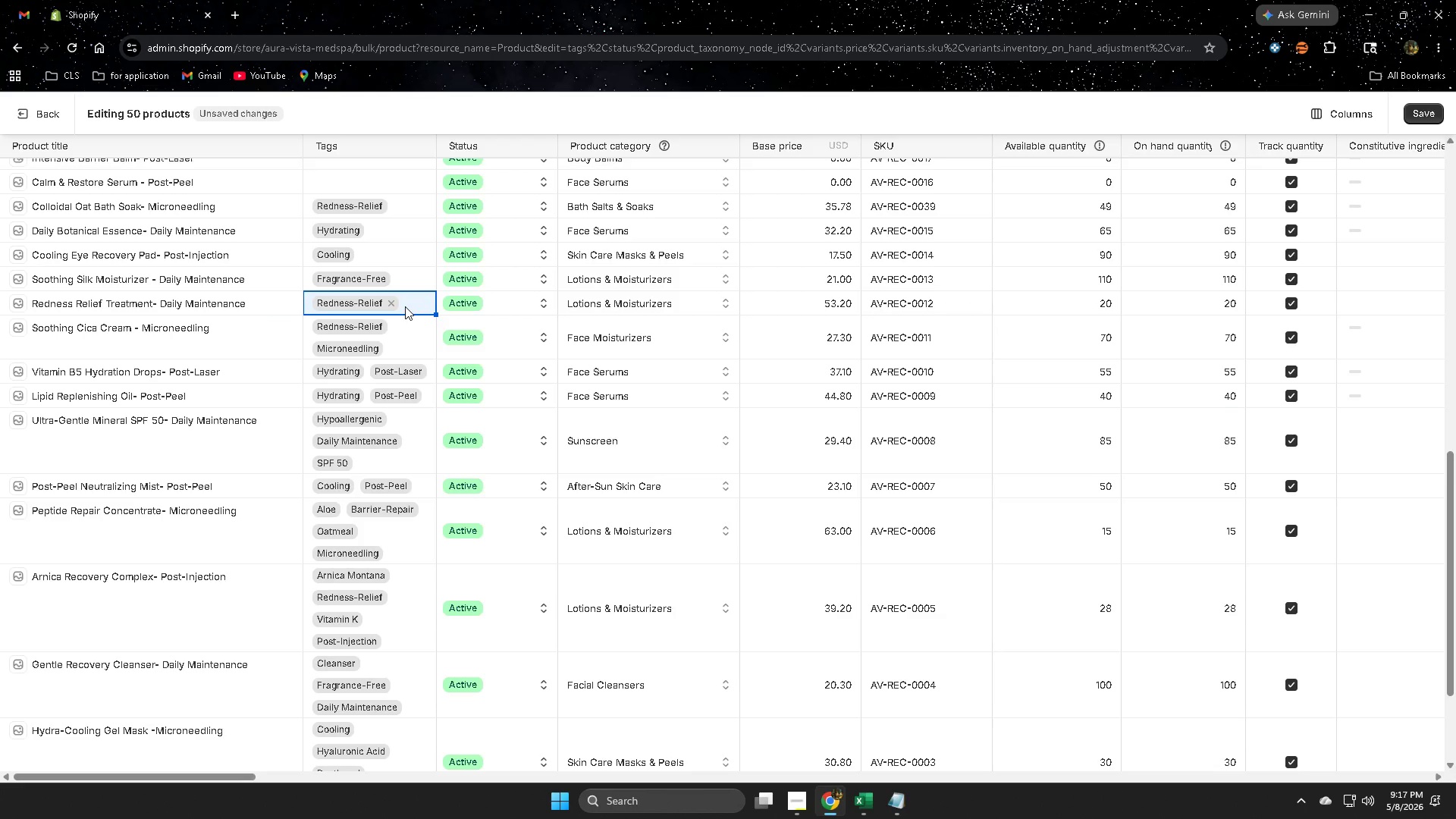 
triple_click([405, 306])
 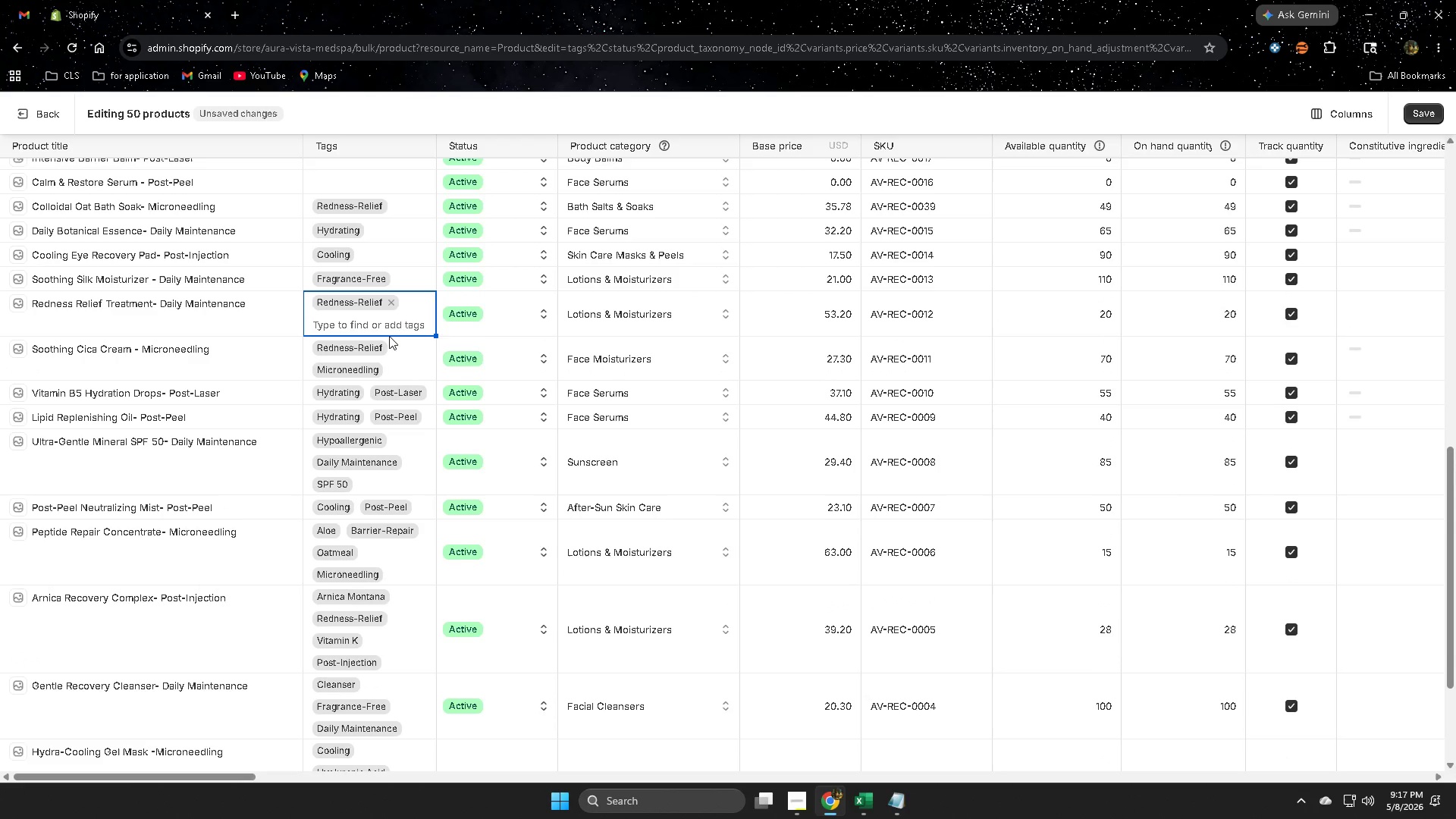 
left_click([391, 328])
 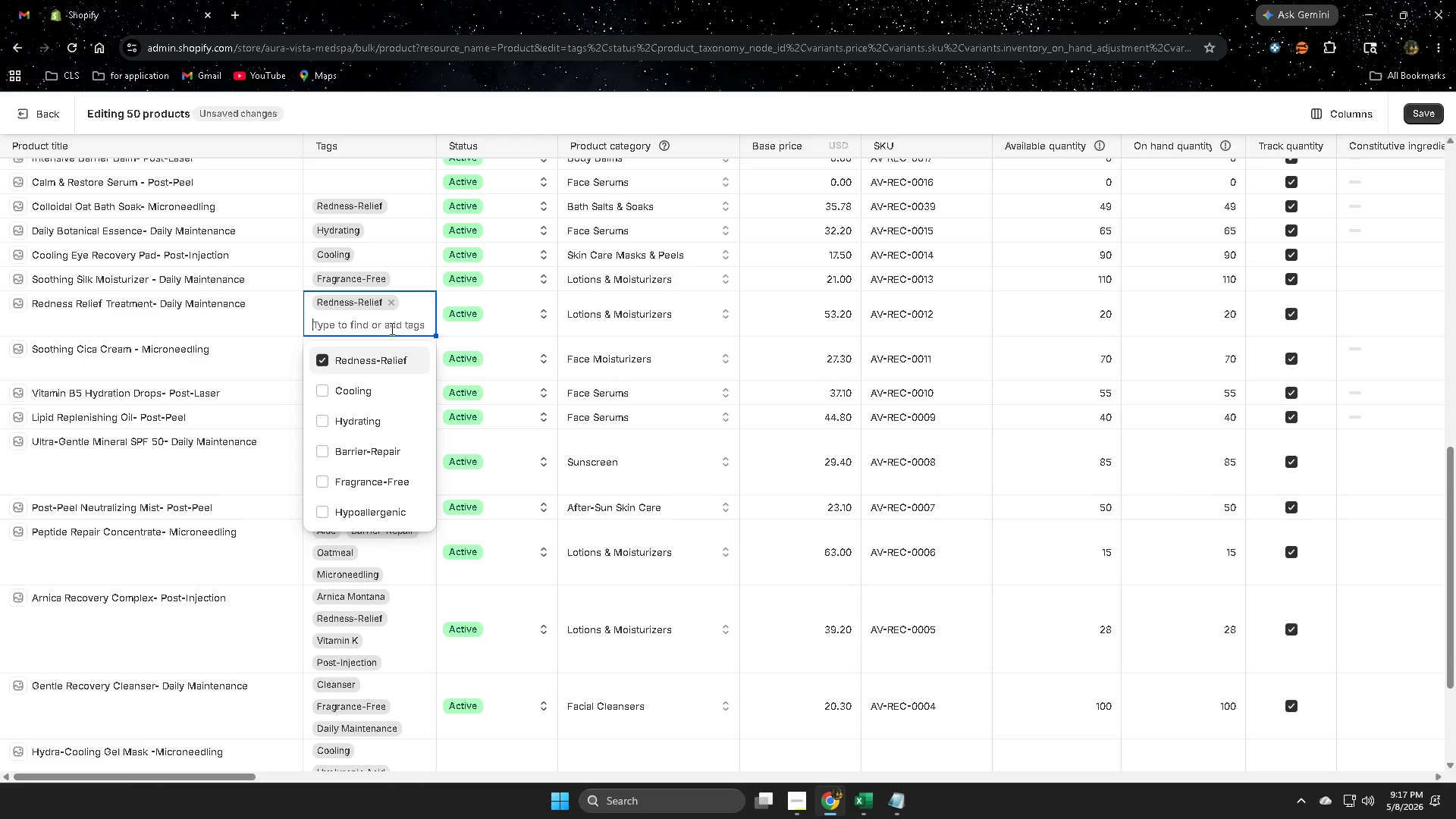 
key(Control+V)
 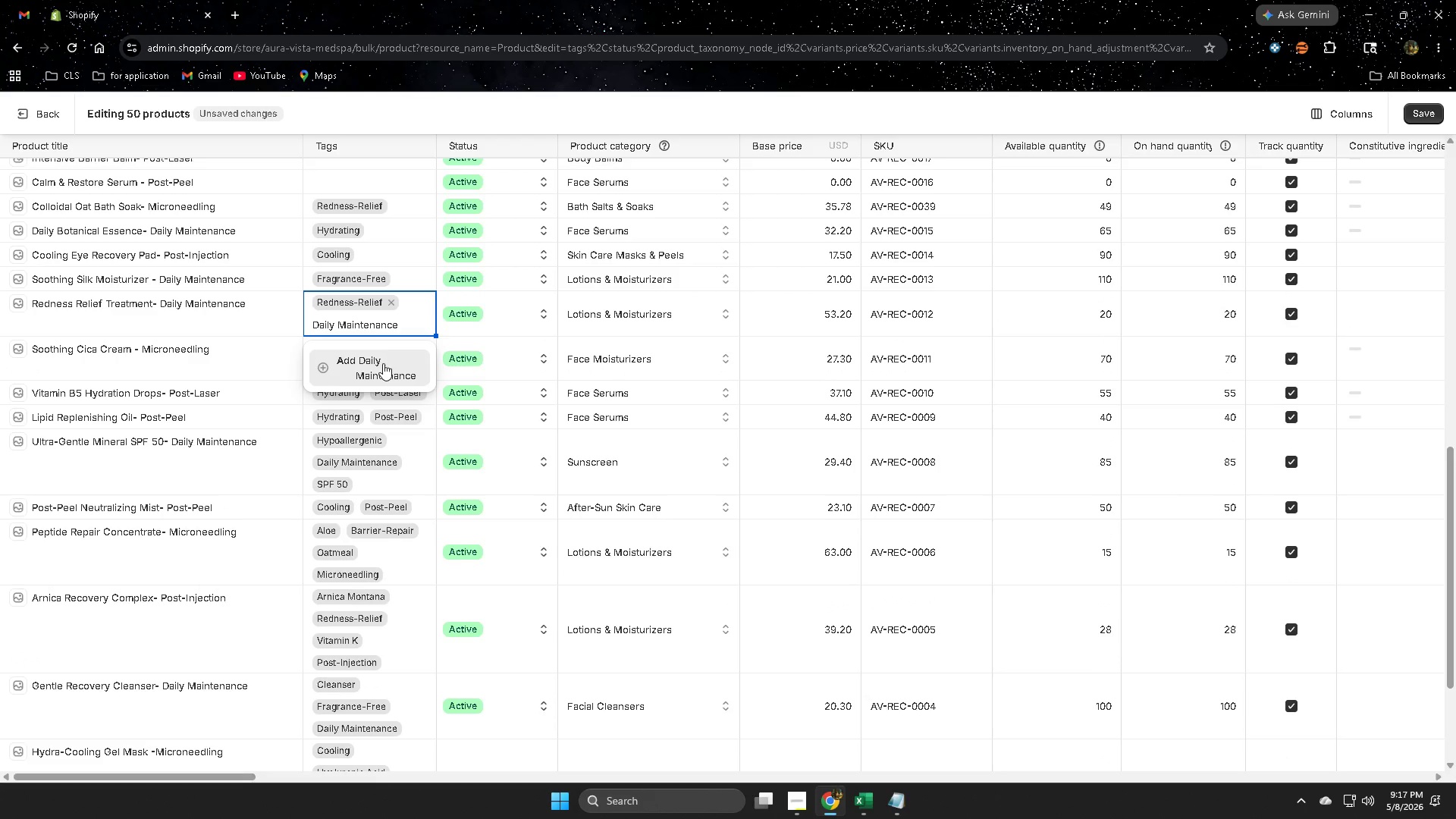 
left_click([370, 372])
 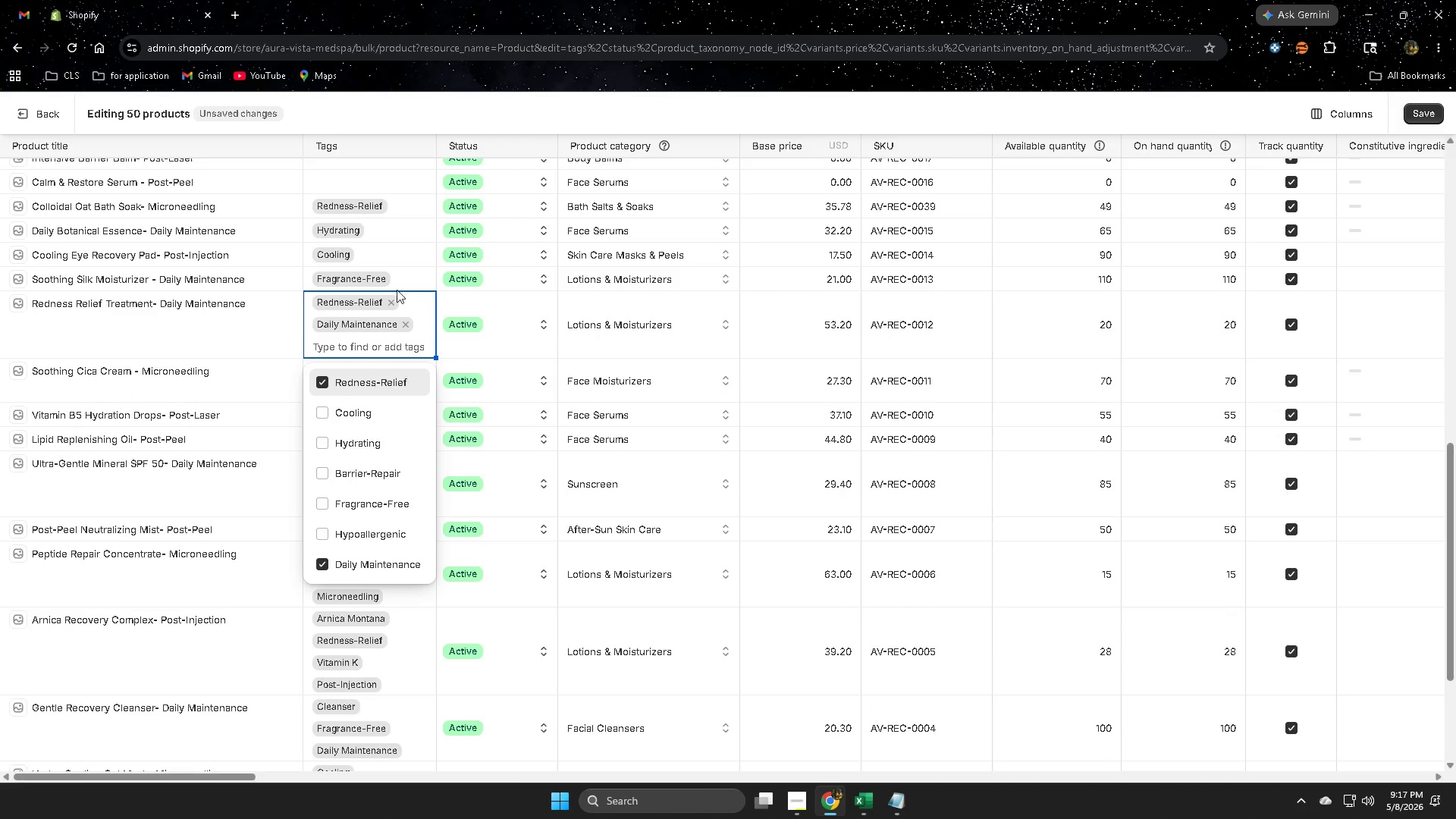 
left_click([403, 281])
 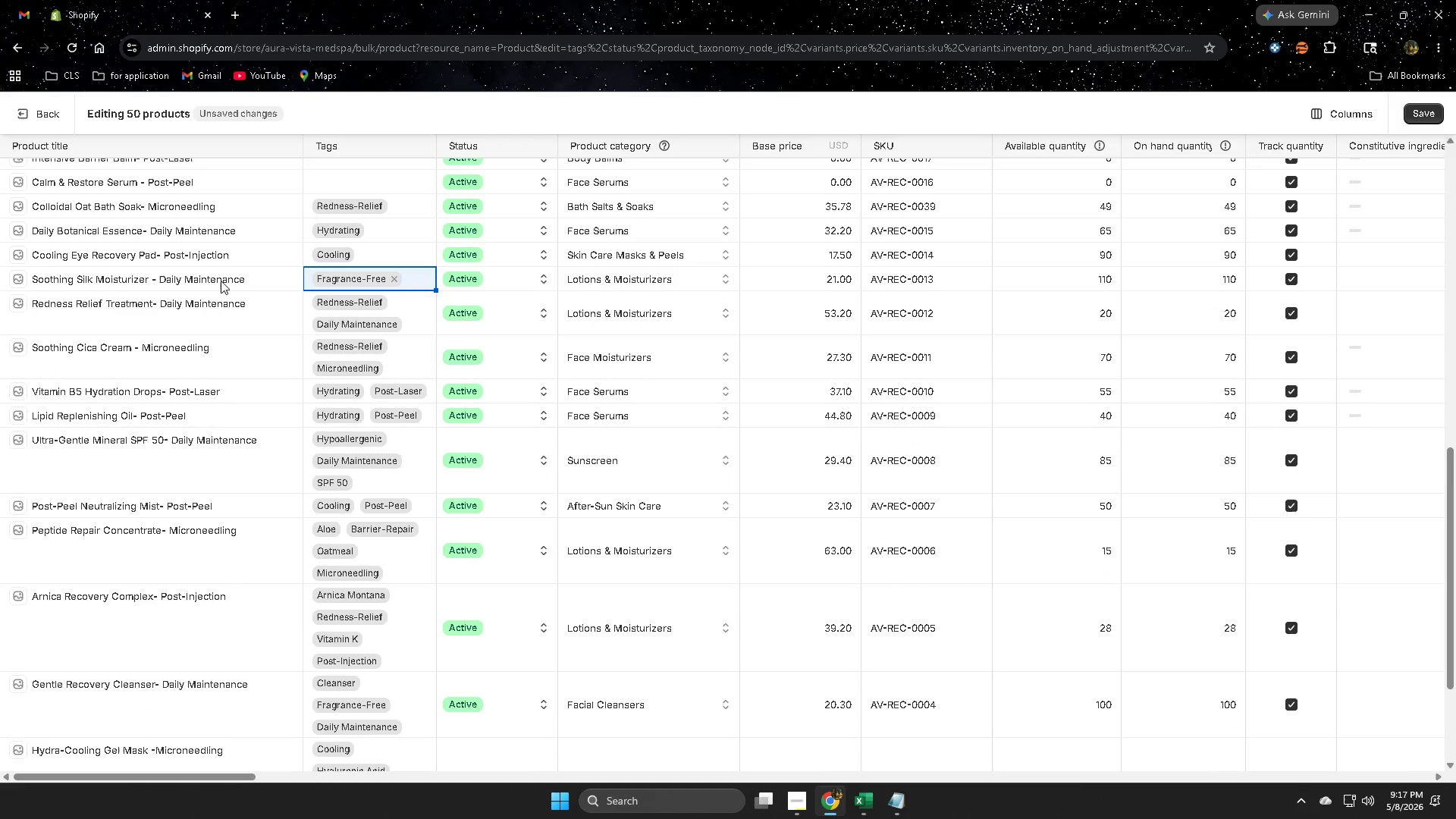 
left_click([235, 281])
 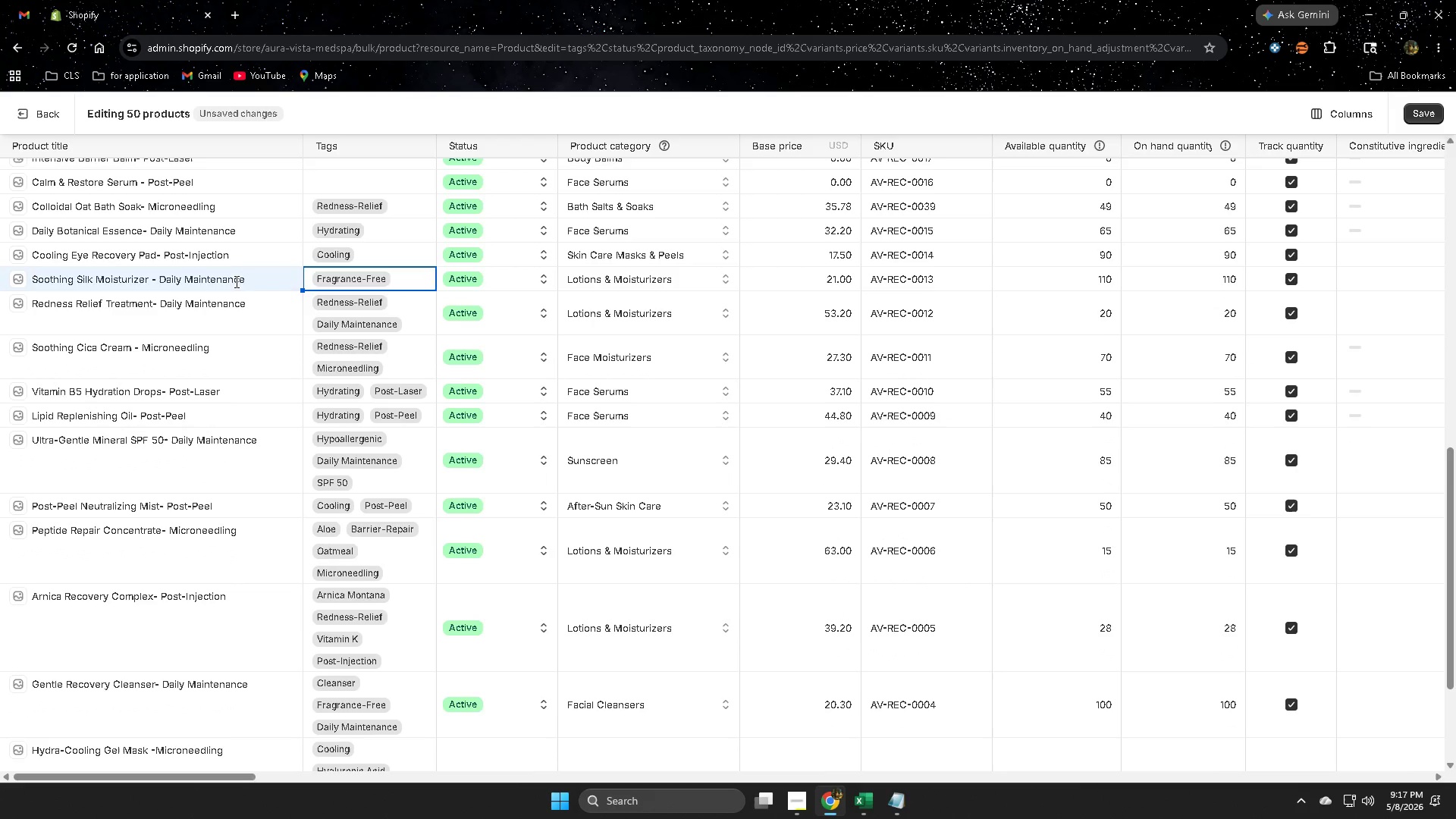 
left_click_drag(start_coordinate=[235, 281], to_coordinate=[167, 282])
 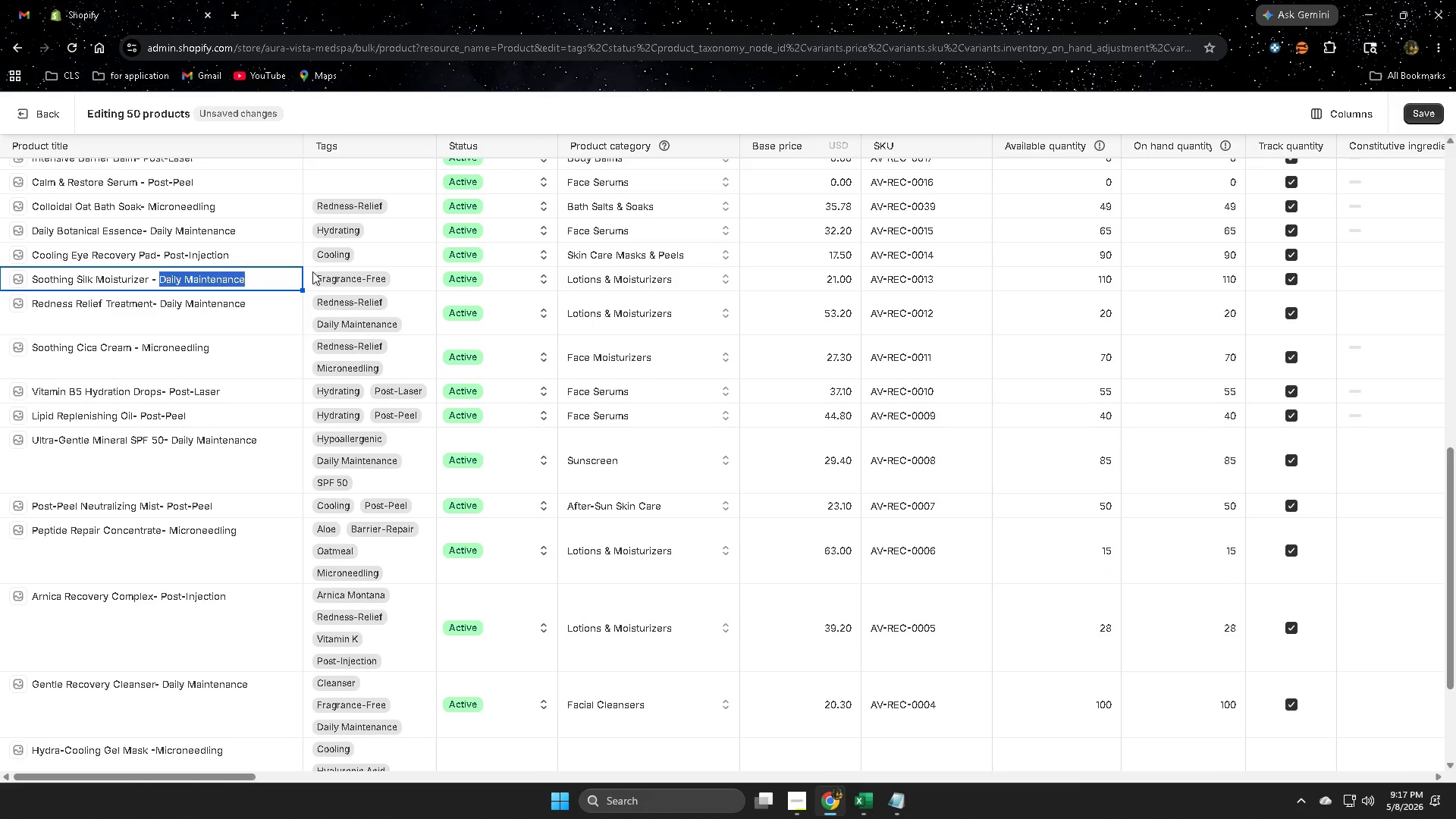 
key(Control+ControlLeft)
 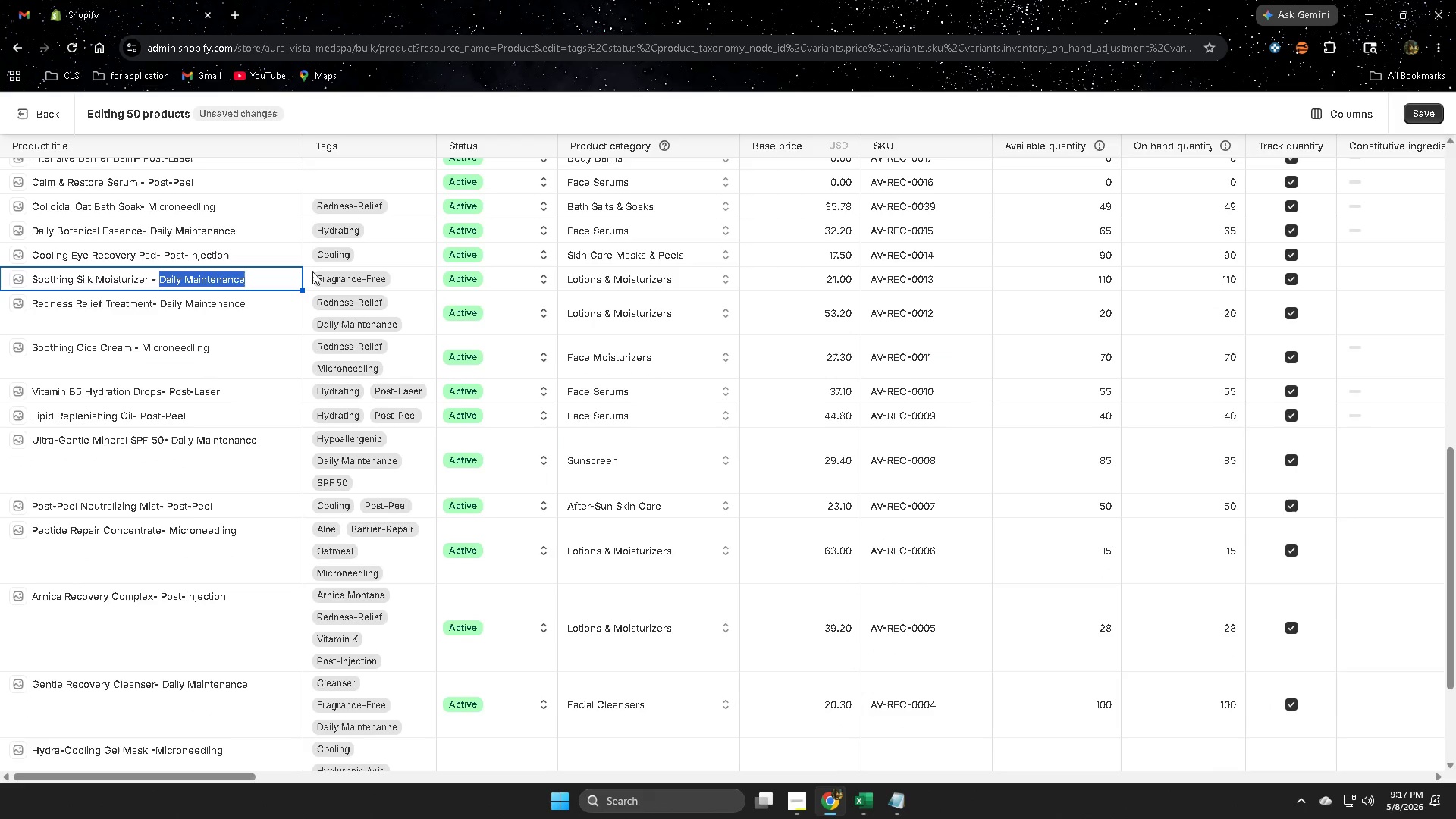 
key(Control+C)
 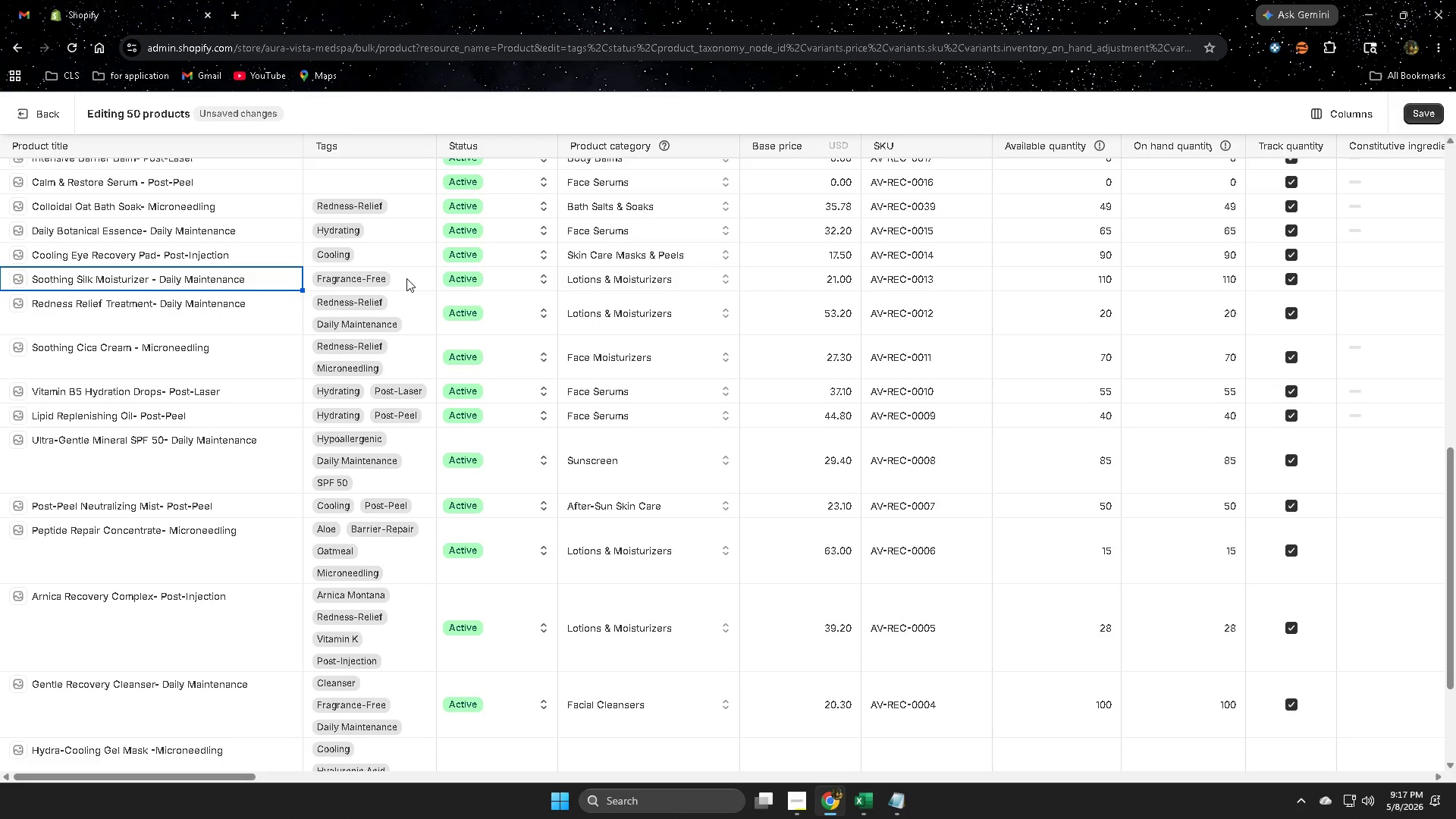 
double_click([406, 278])
 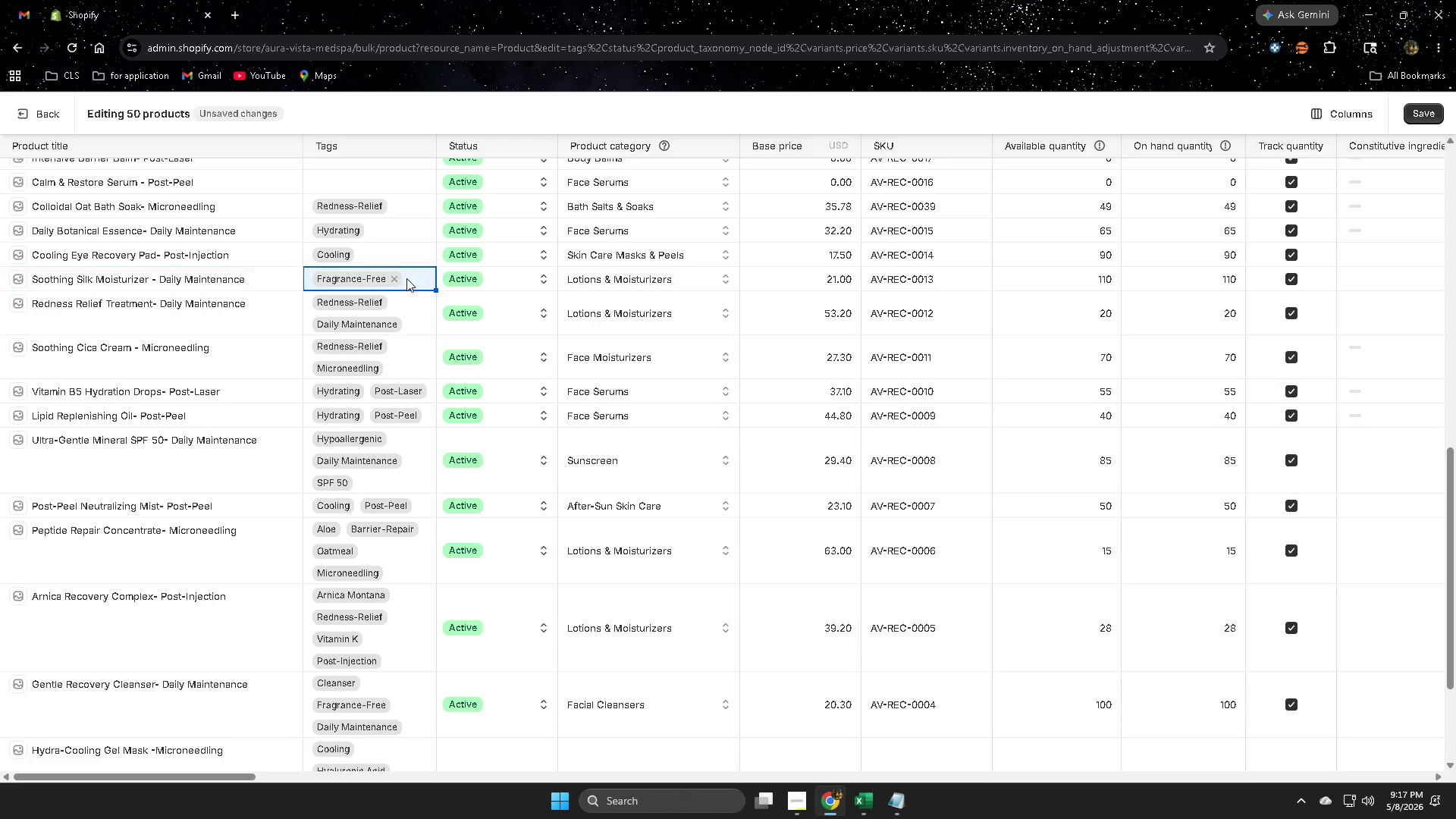 
triple_click([406, 278])
 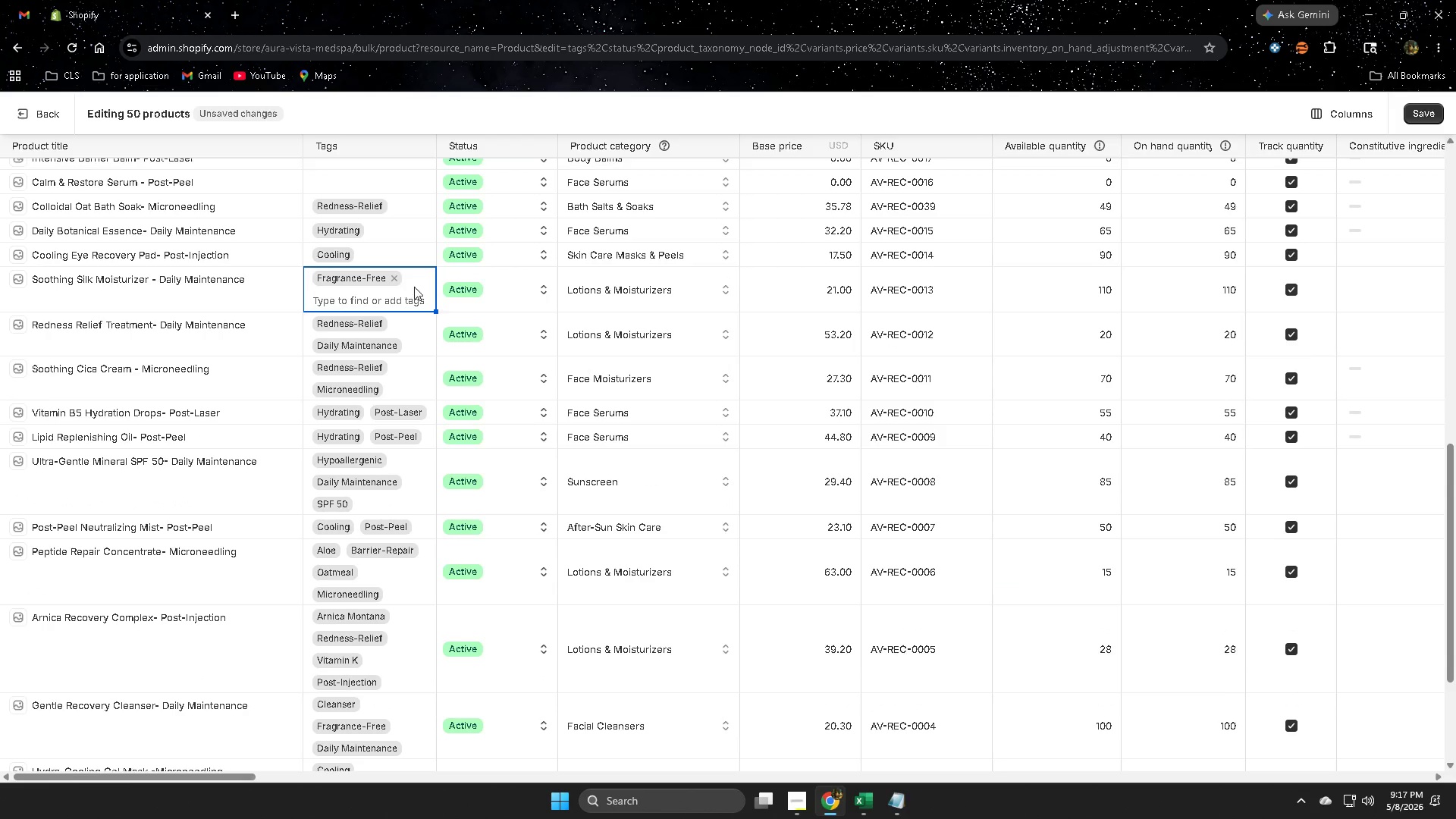 
hold_key(key=ControlLeft, duration=0.39)
 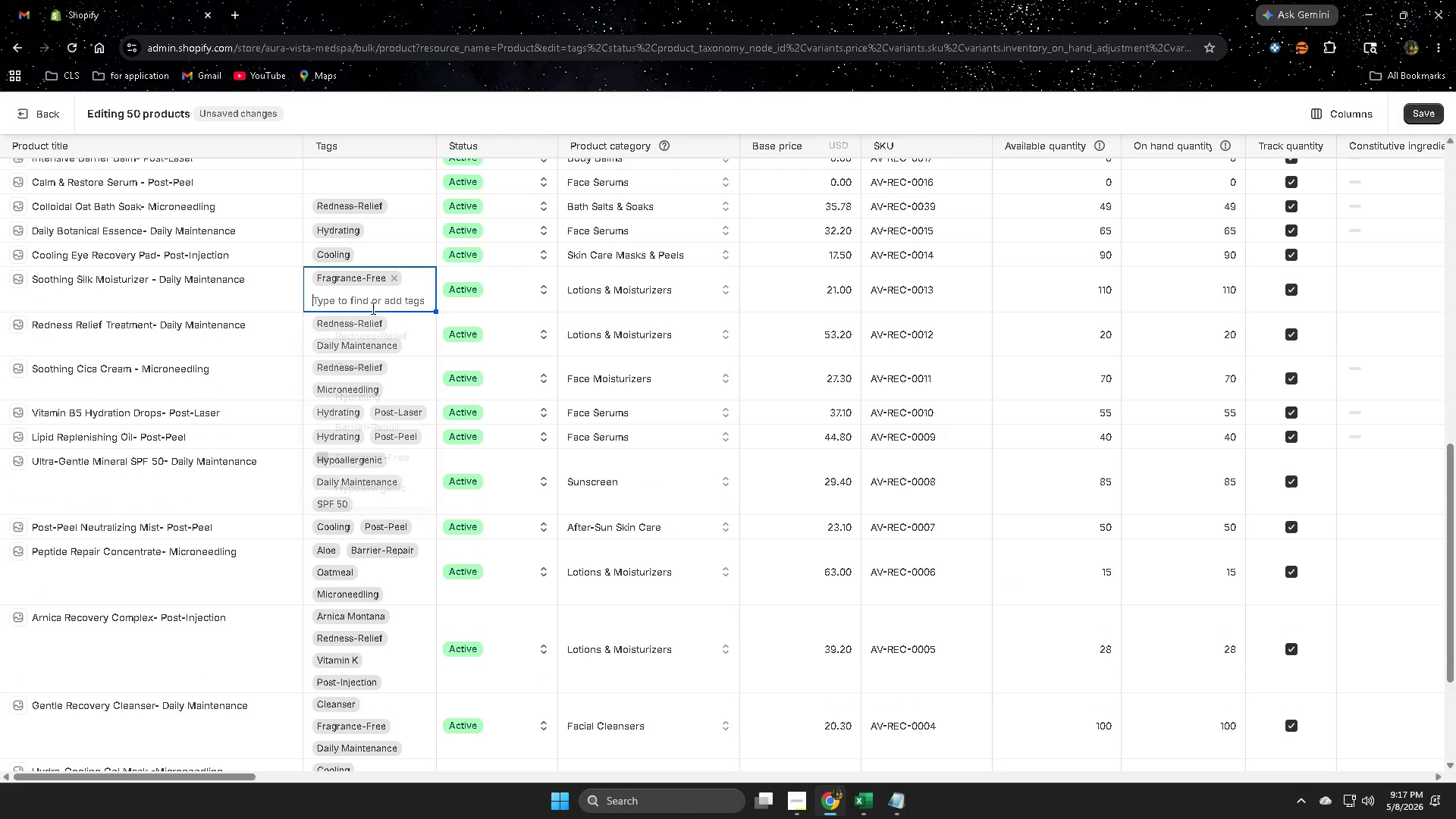 
left_click([372, 308])
 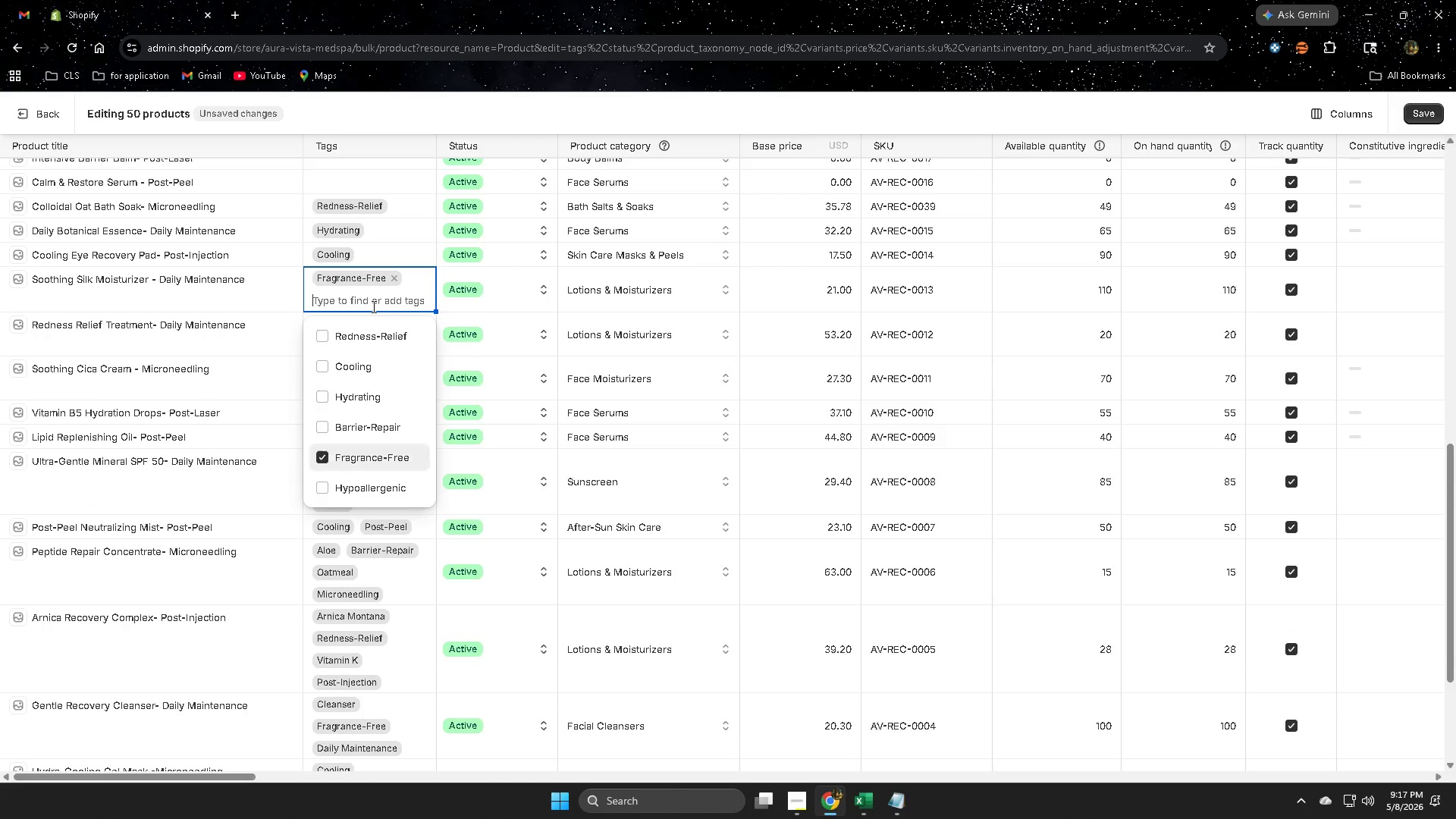 
key(Control+ControlLeft)
 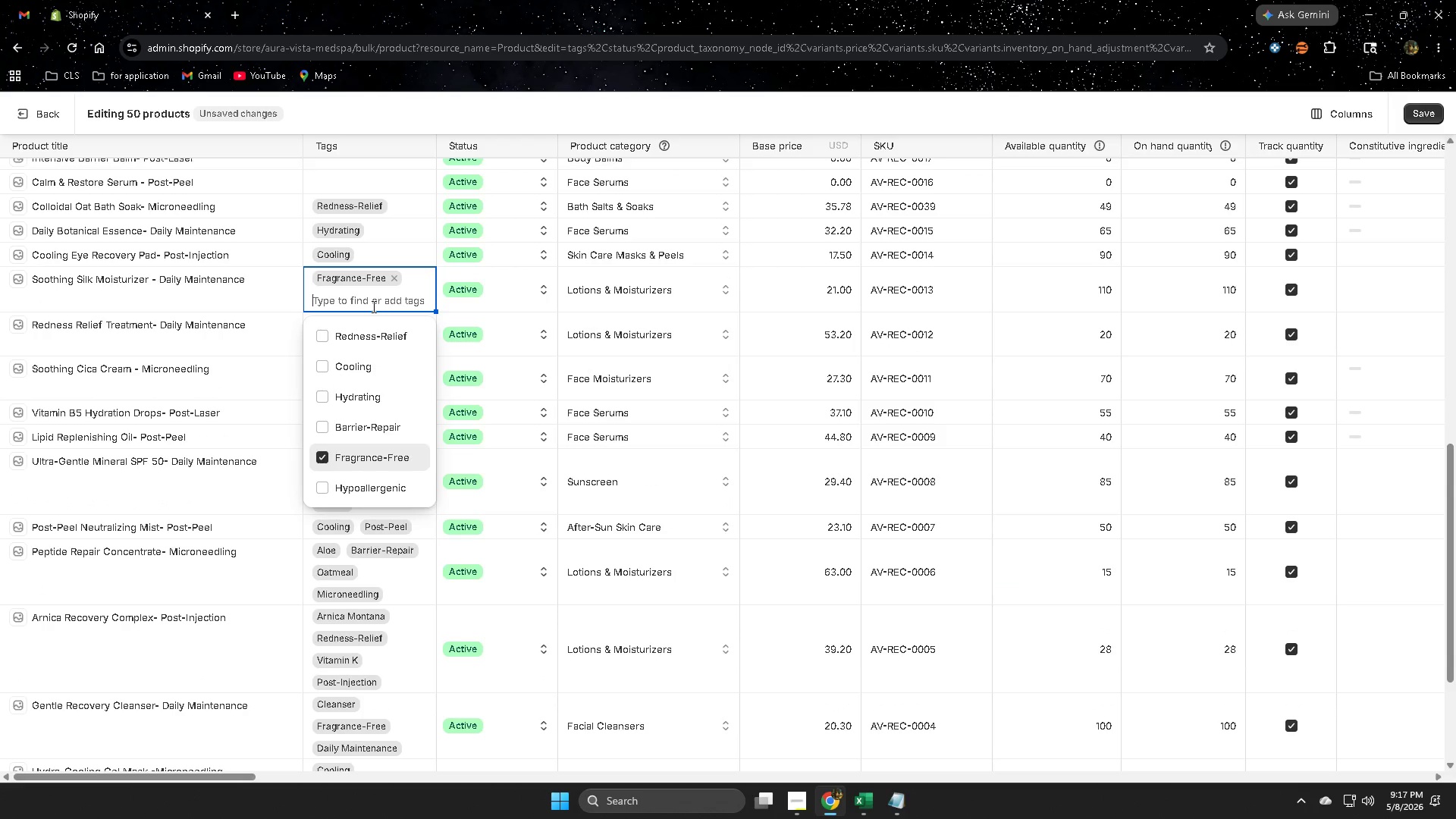 
key(Control+V)
 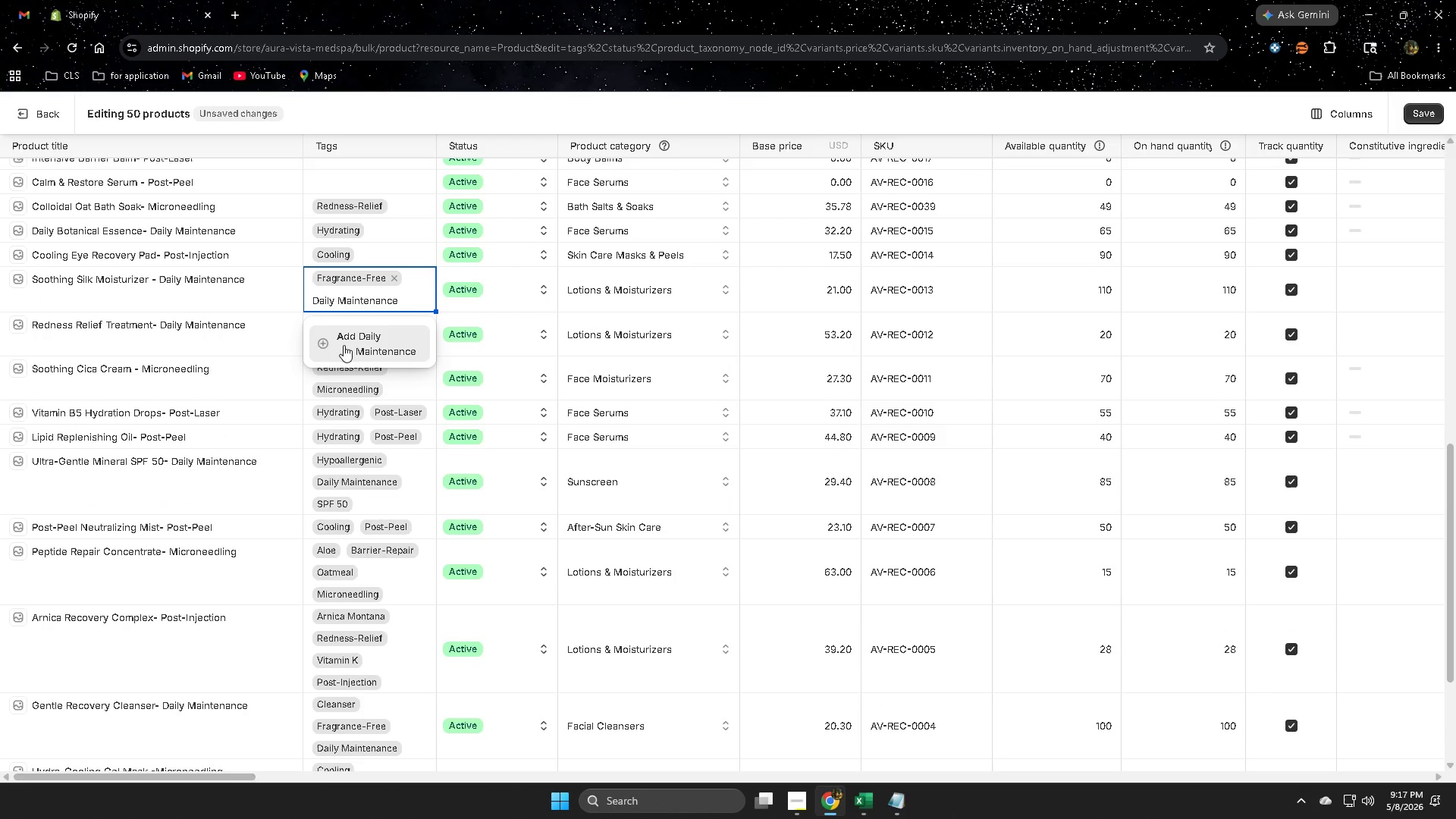 
left_click([321, 340])
 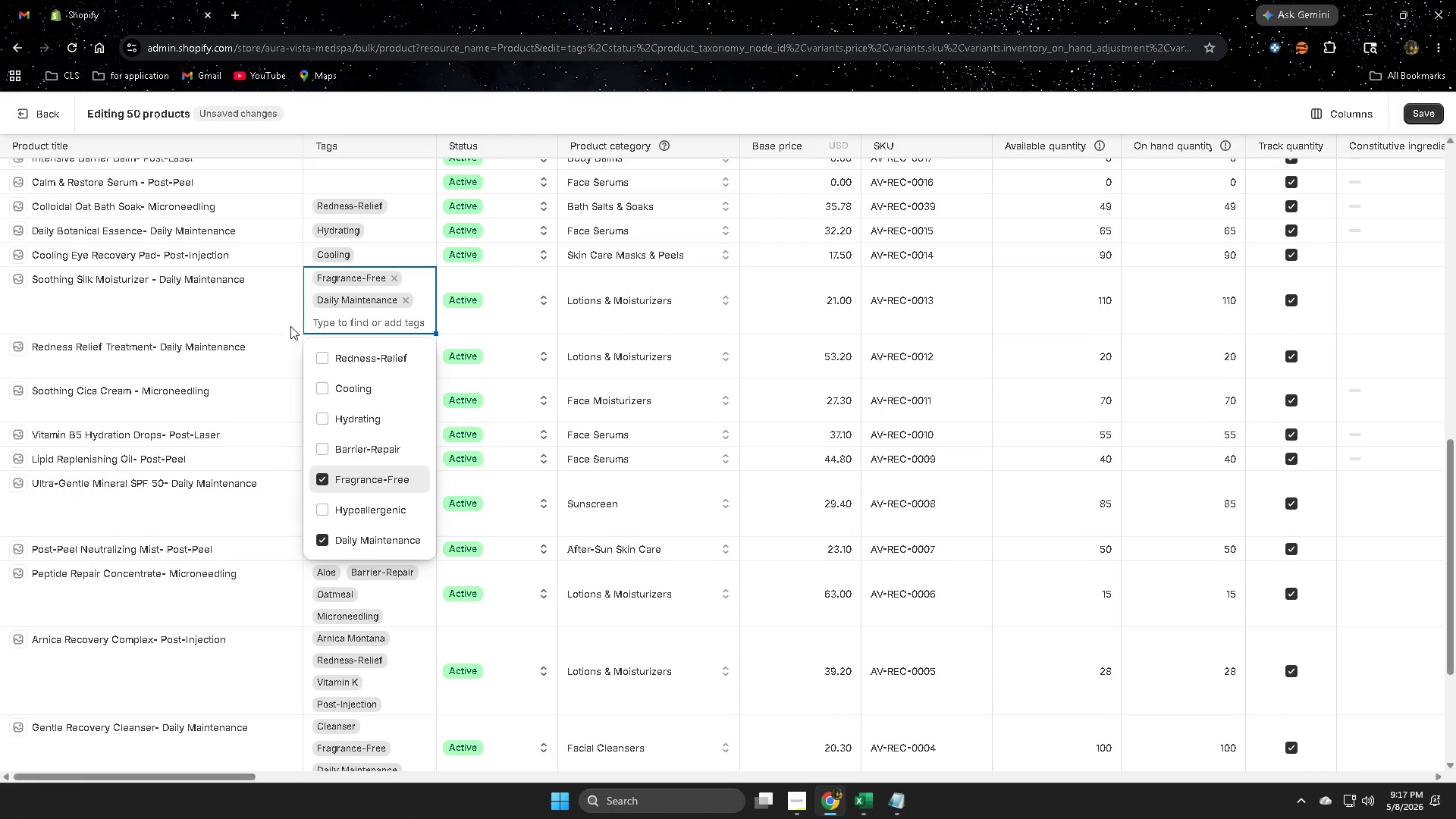 
left_click([269, 307])
 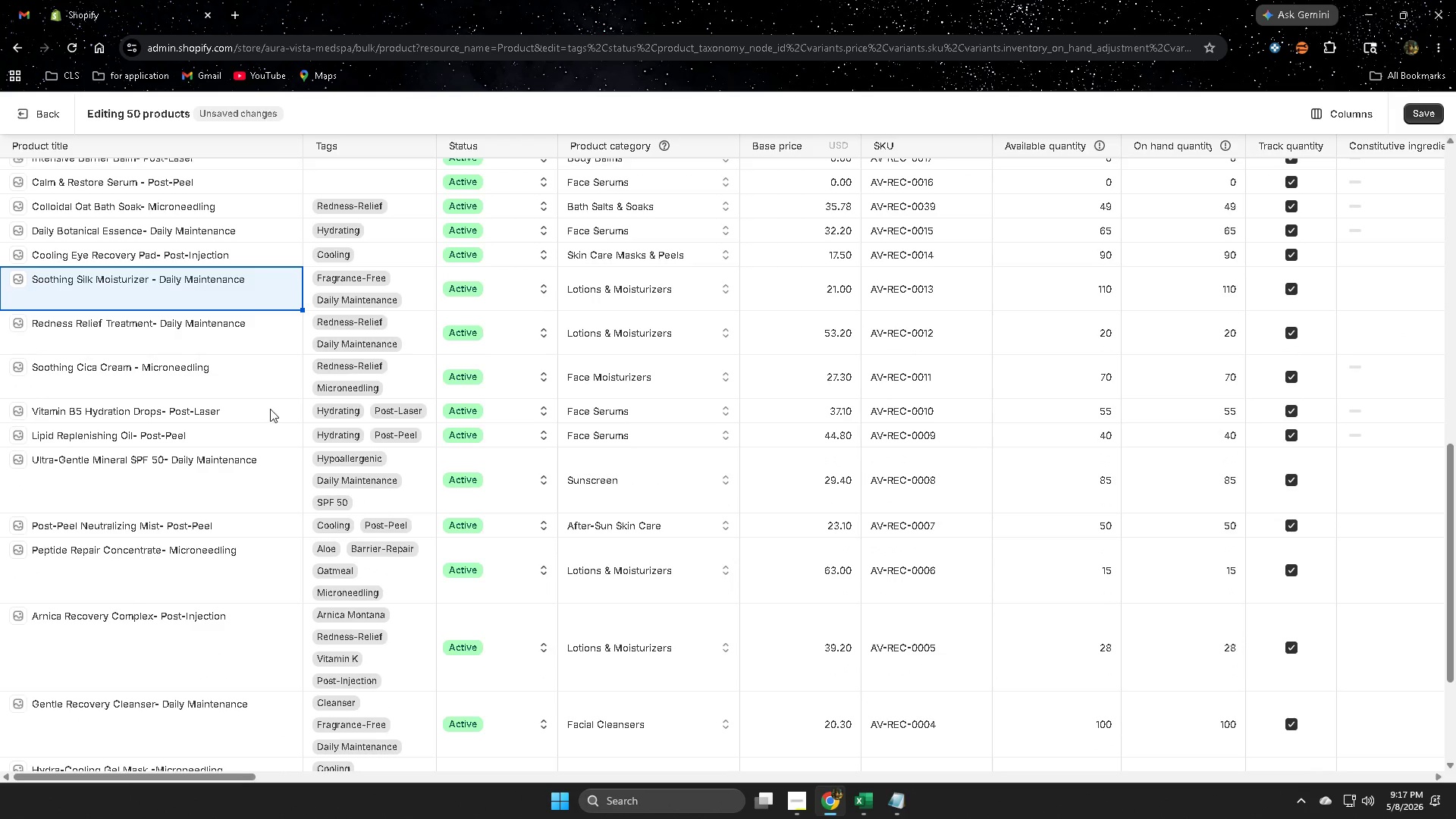 
scroll: coordinate [253, 344], scroll_direction: up, amount: 1.0
 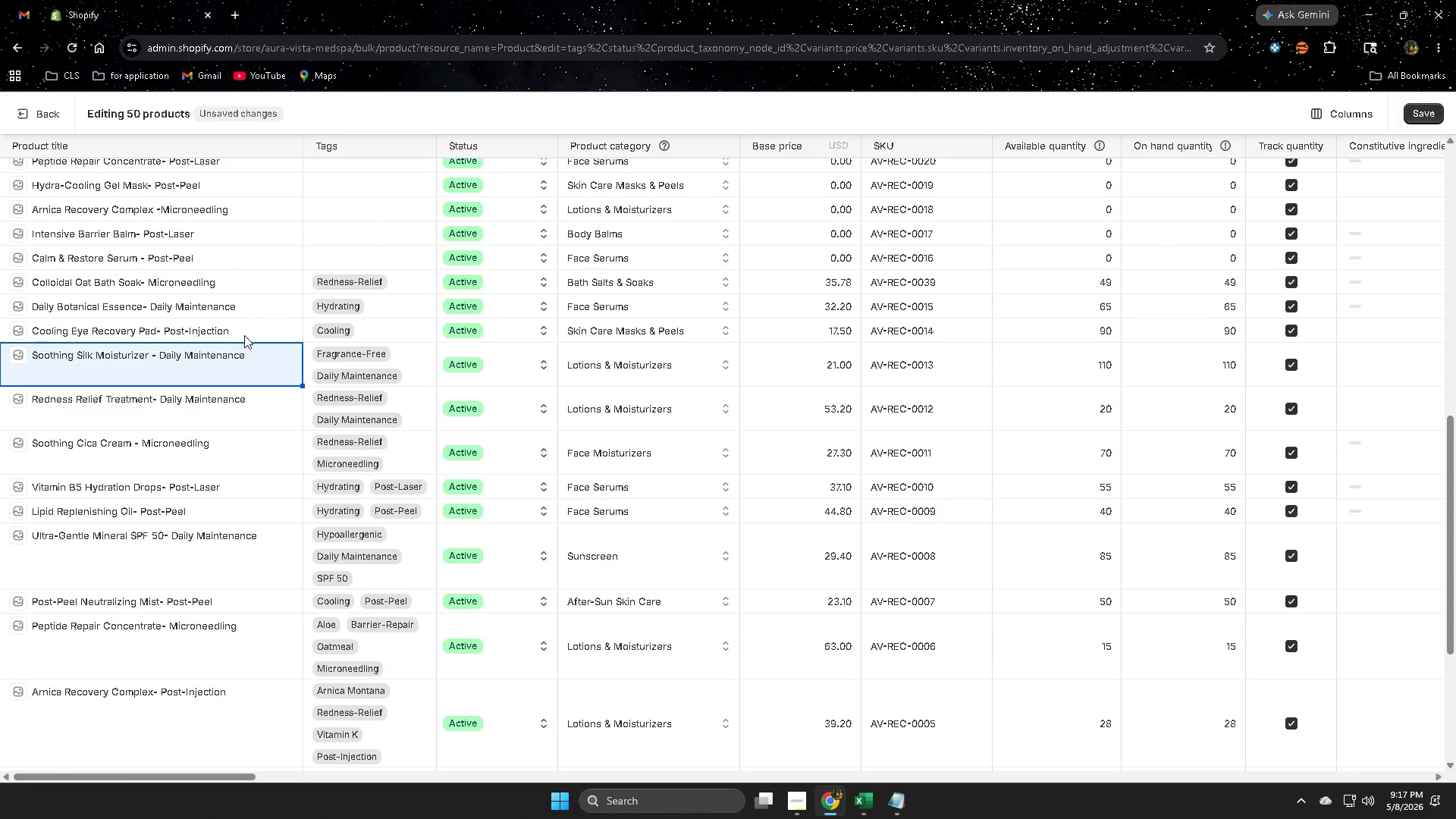 
left_click([248, 329])
 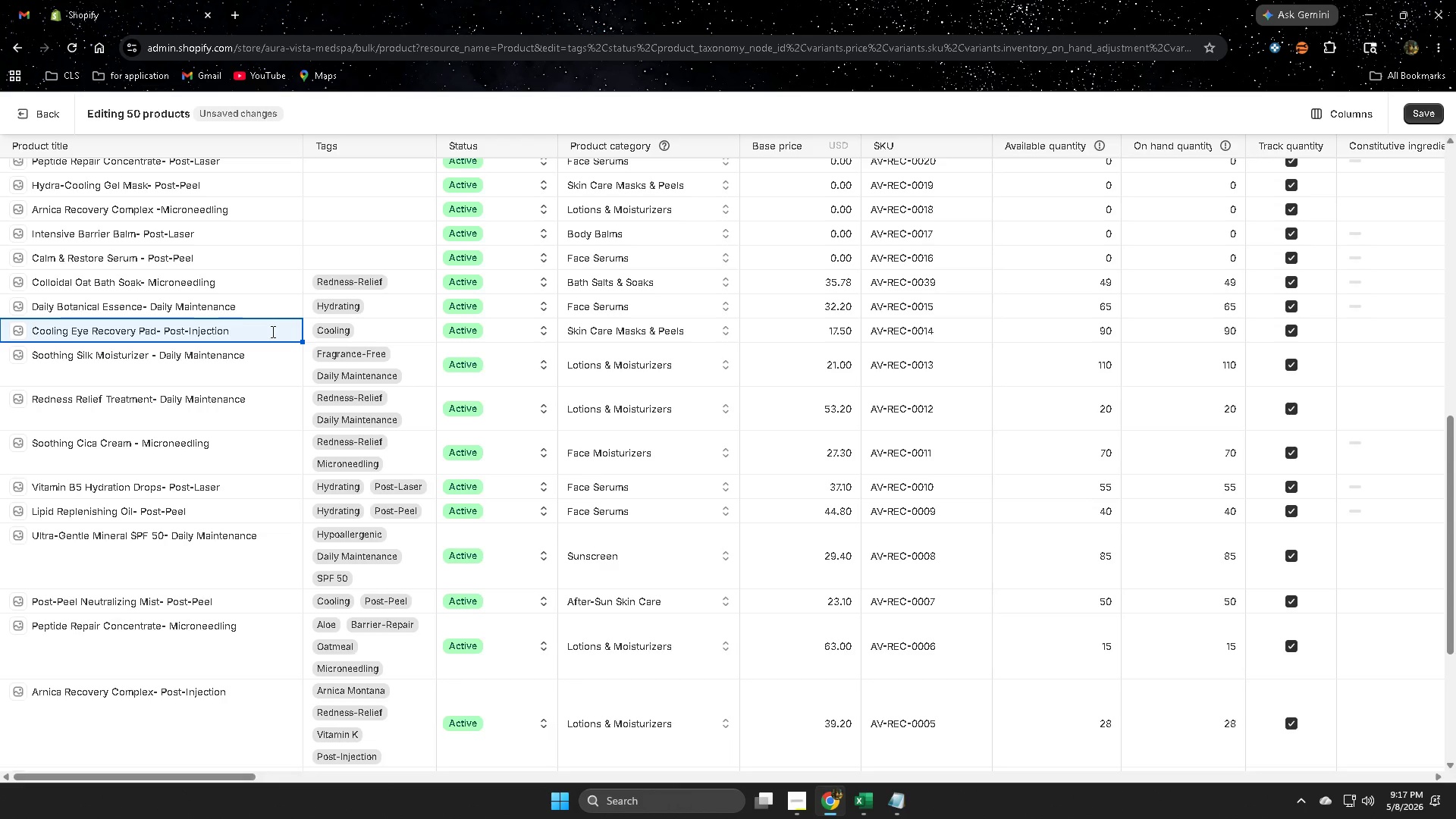 
left_click([253, 331])
 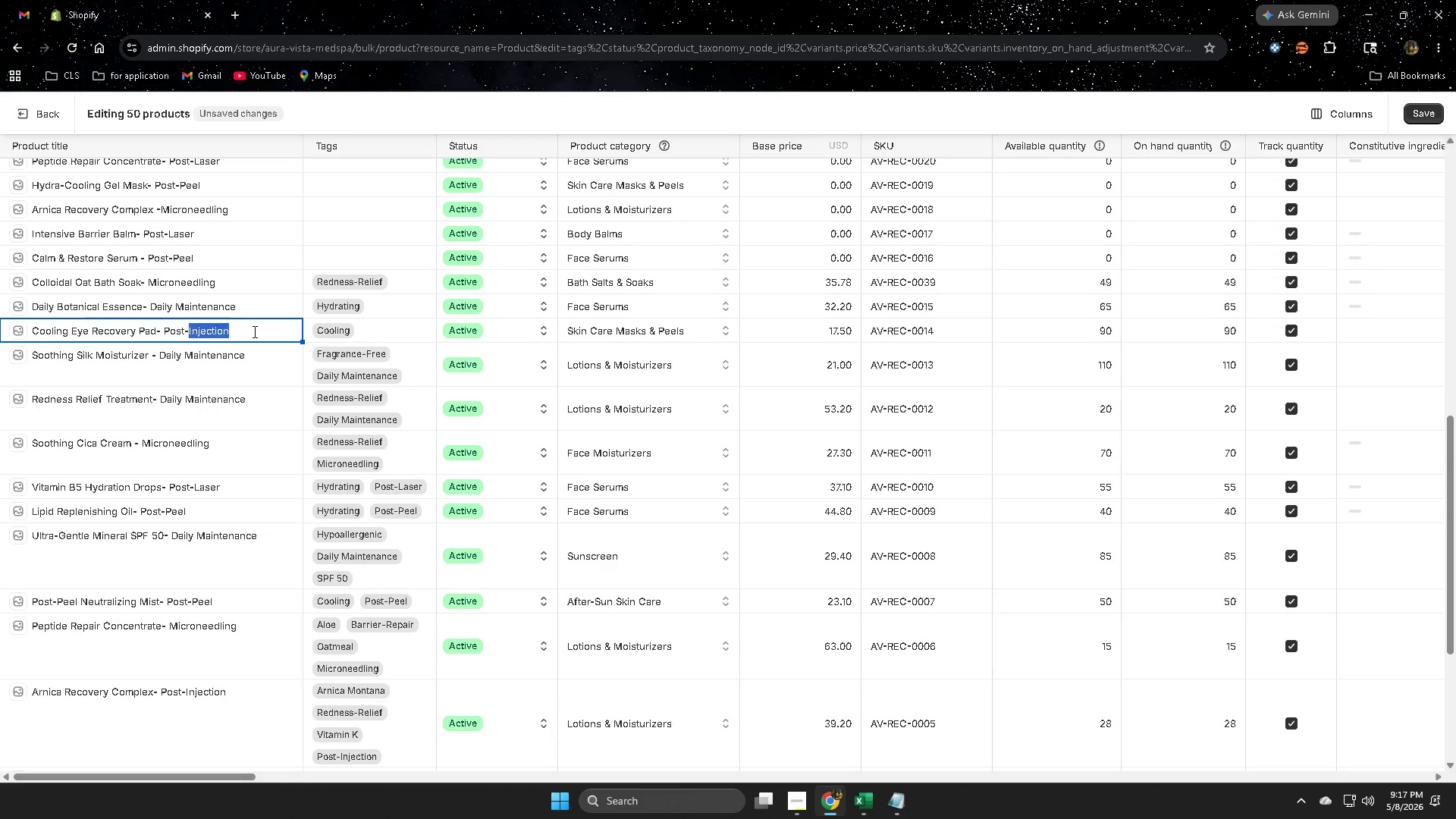 
left_click_drag(start_coordinate=[253, 331], to_coordinate=[179, 333])
 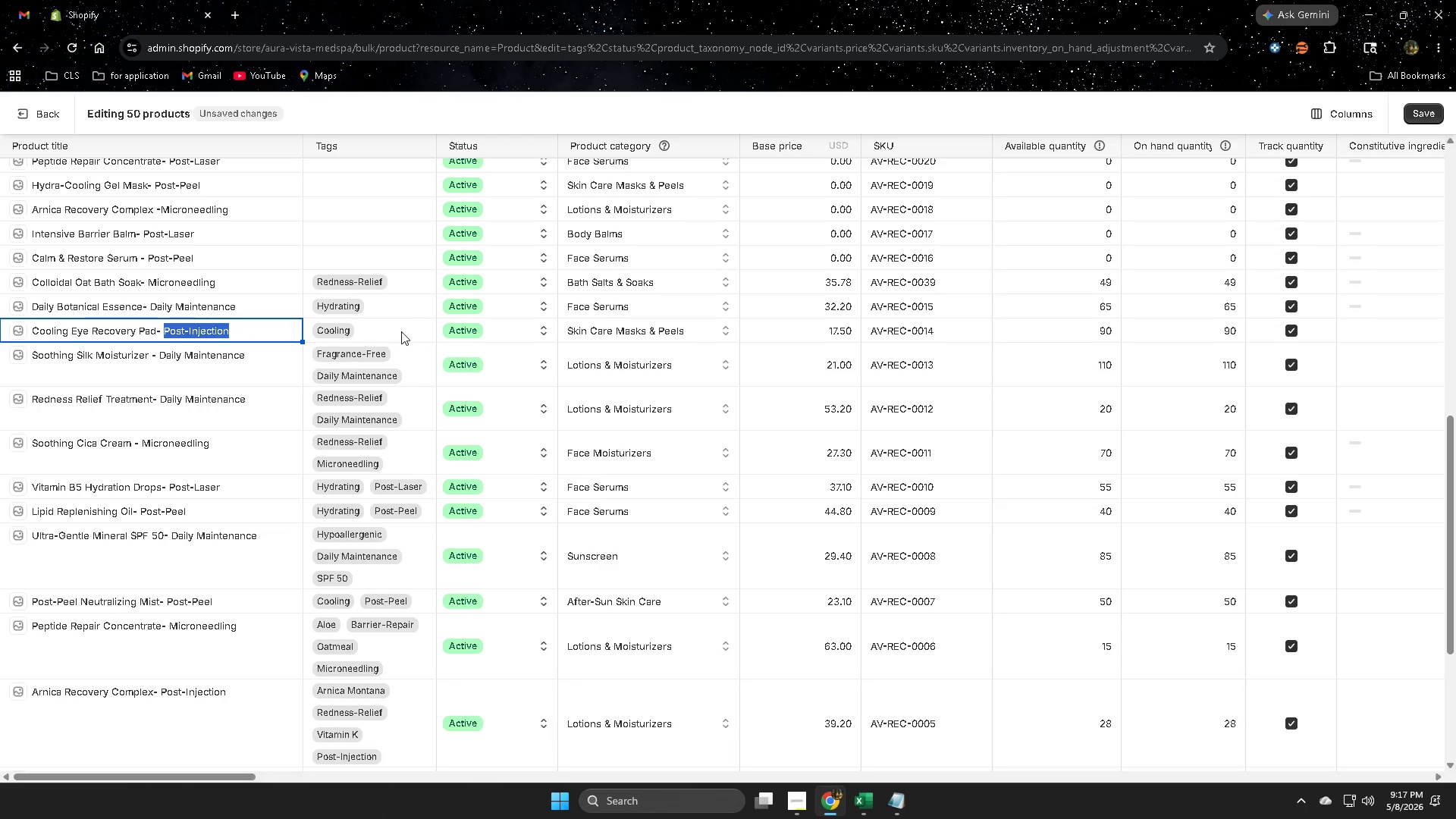 
key(Control+ControlLeft)
 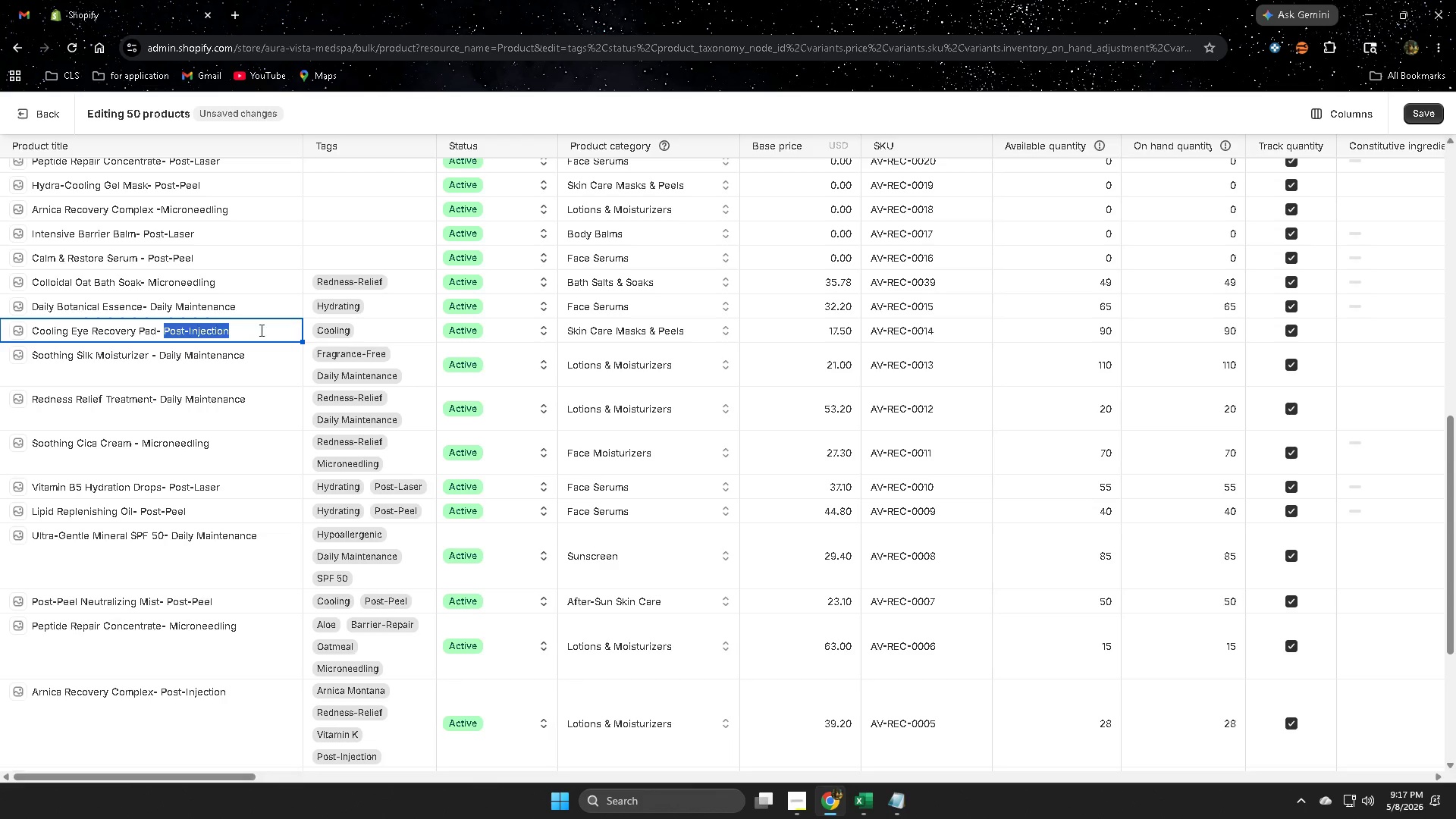 
key(Control+C)
 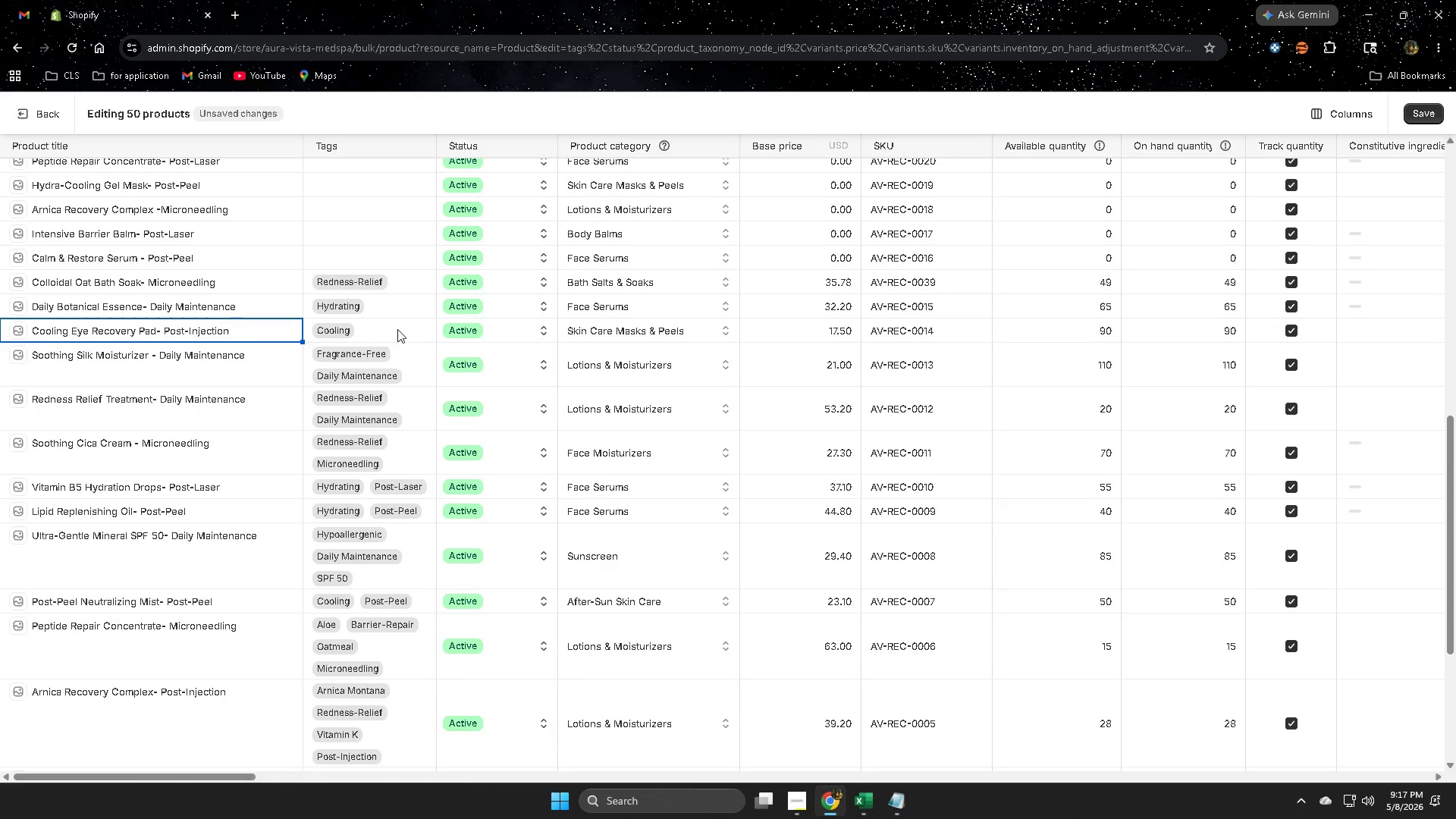 
double_click([397, 329])
 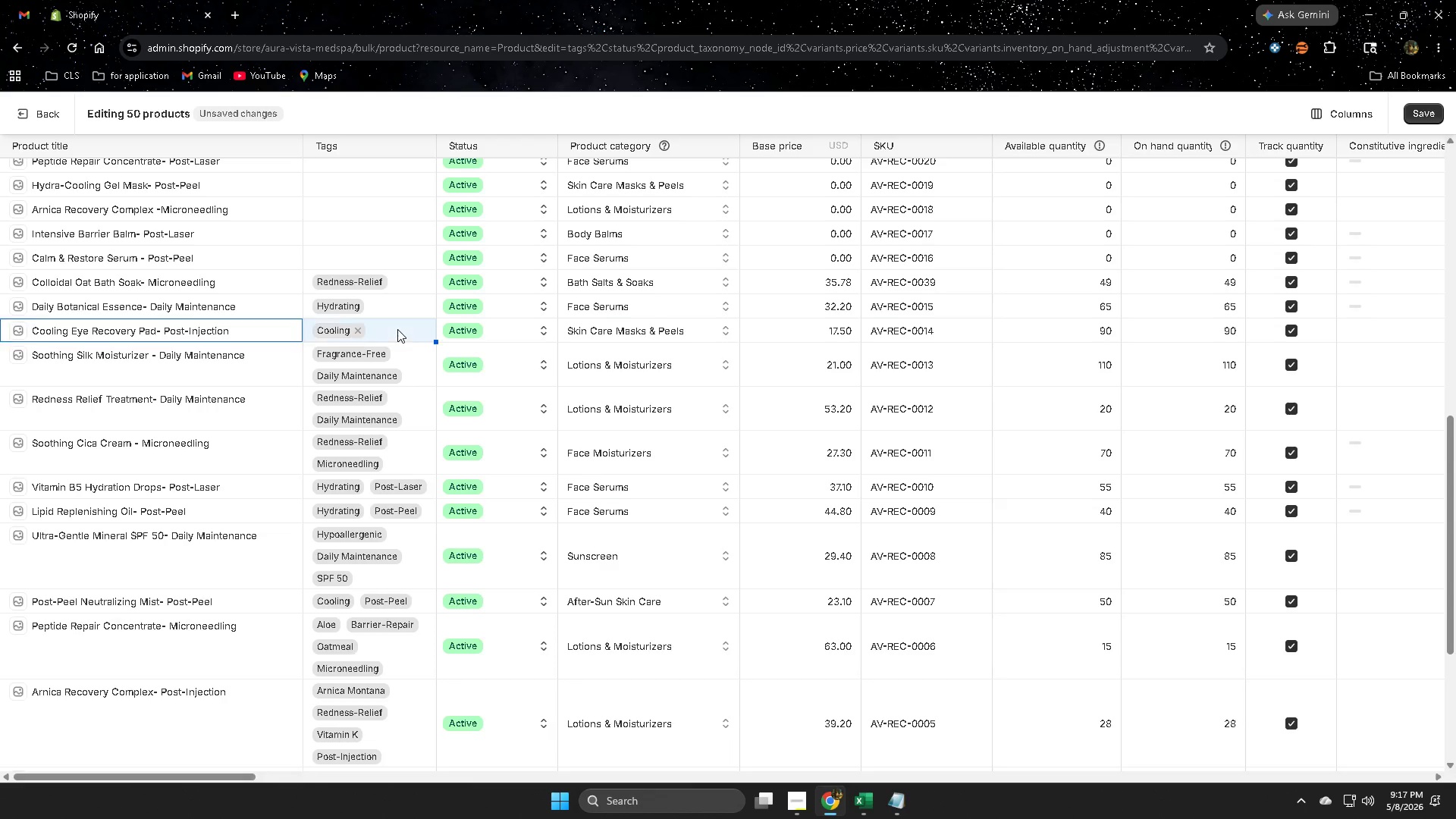 
triple_click([397, 329])
 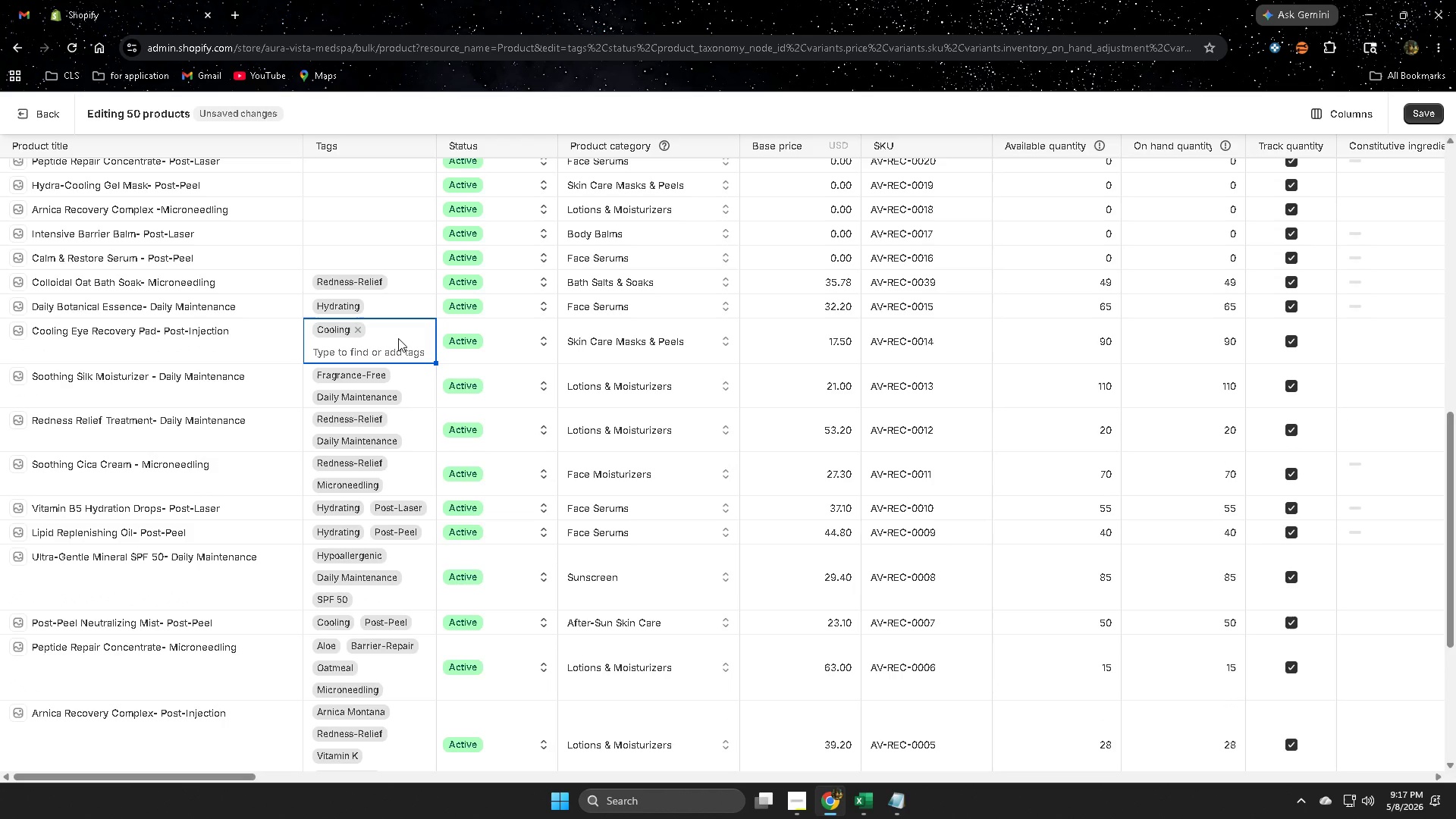 
key(Control+ControlLeft)
 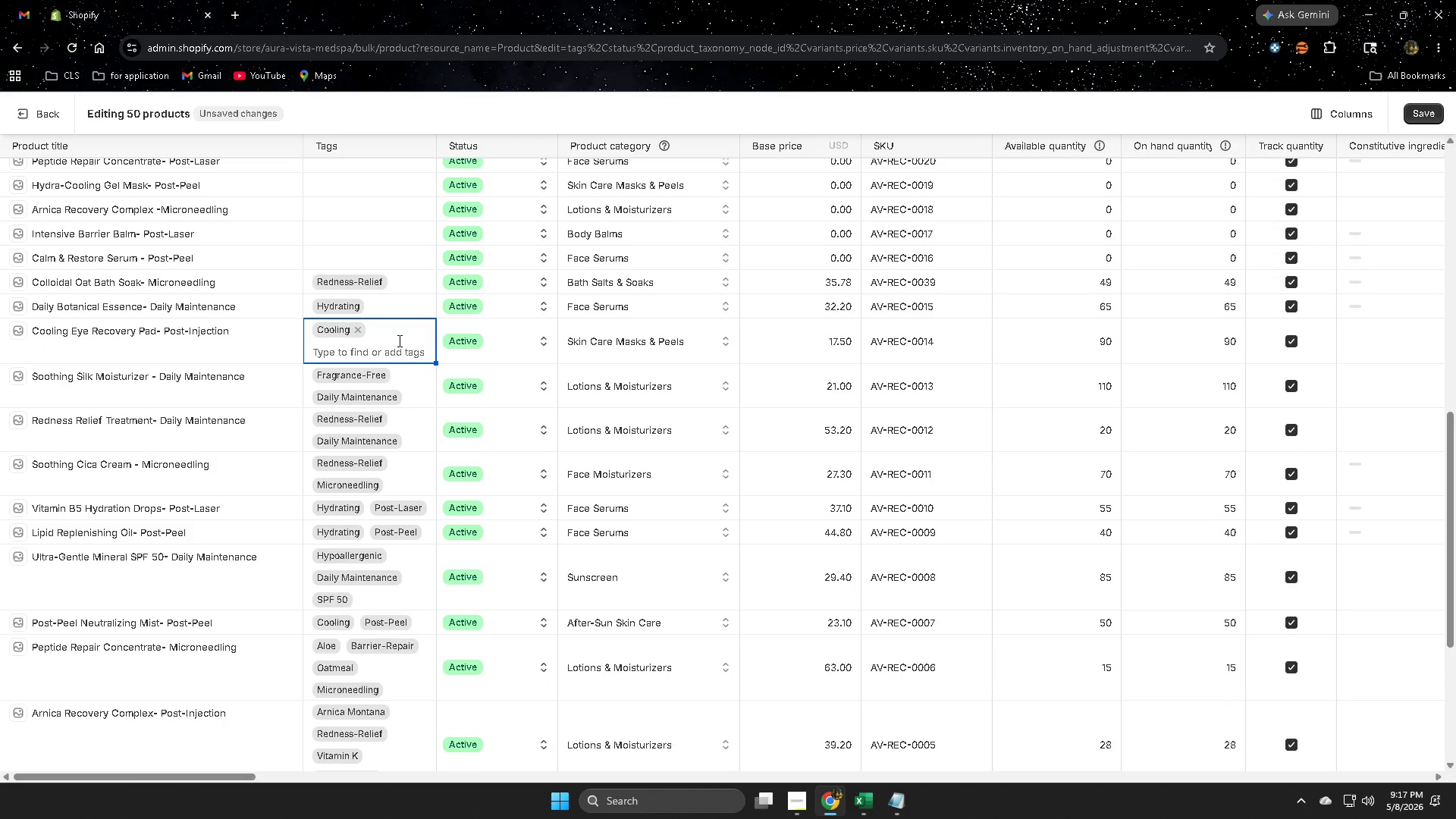 
key(Control+V)
 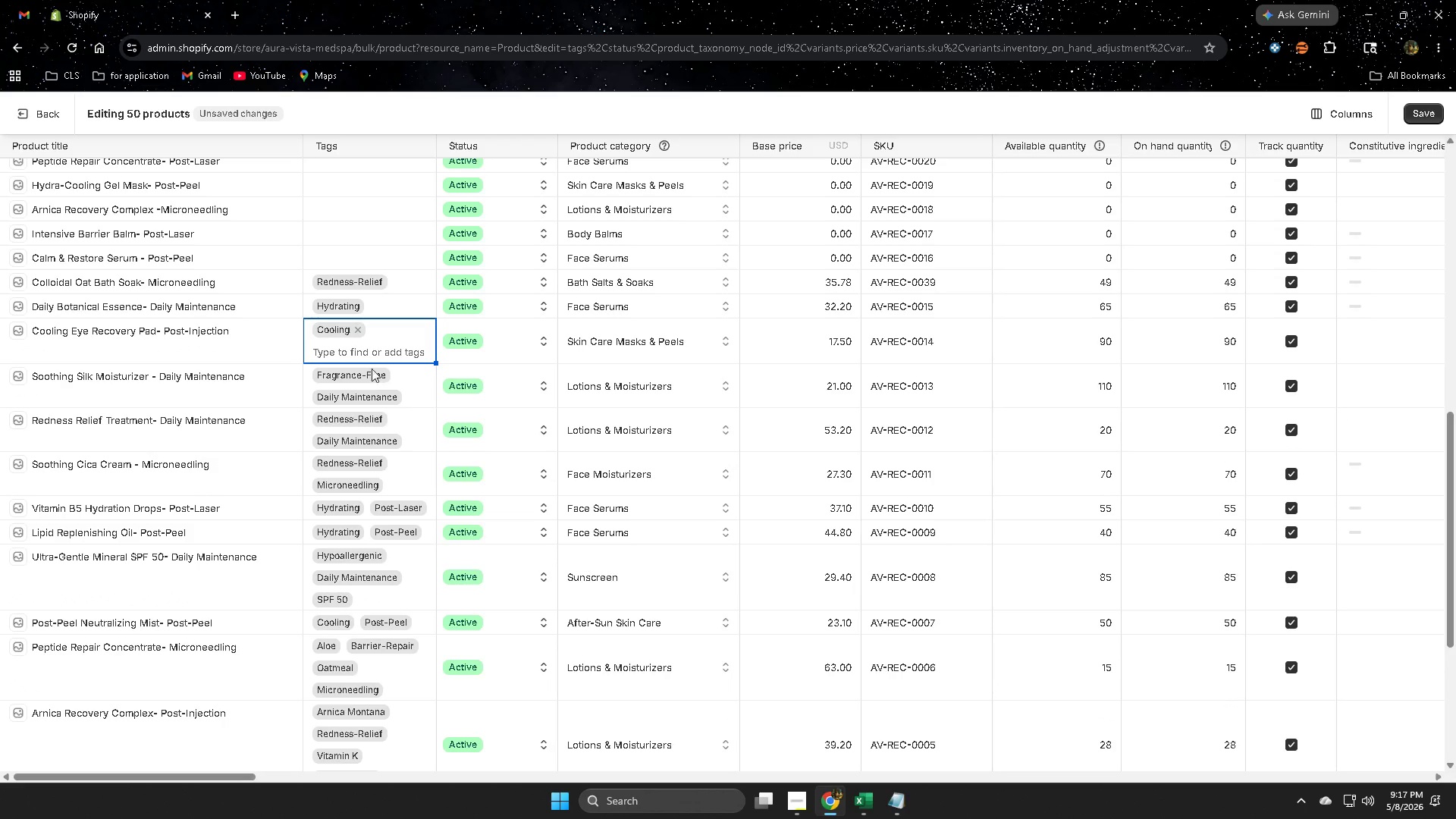 
left_click([372, 354])
 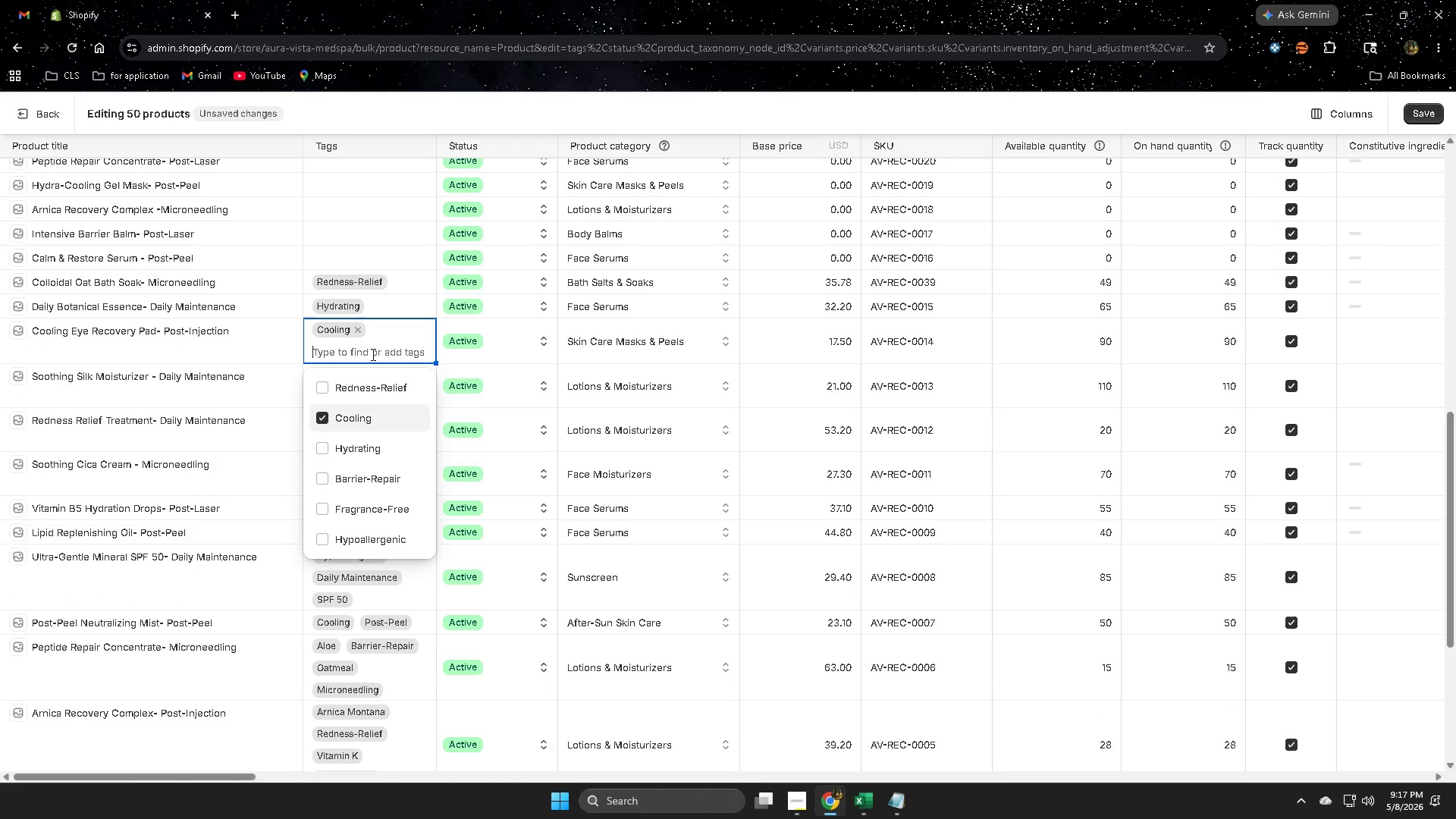 
key(Control+ControlLeft)
 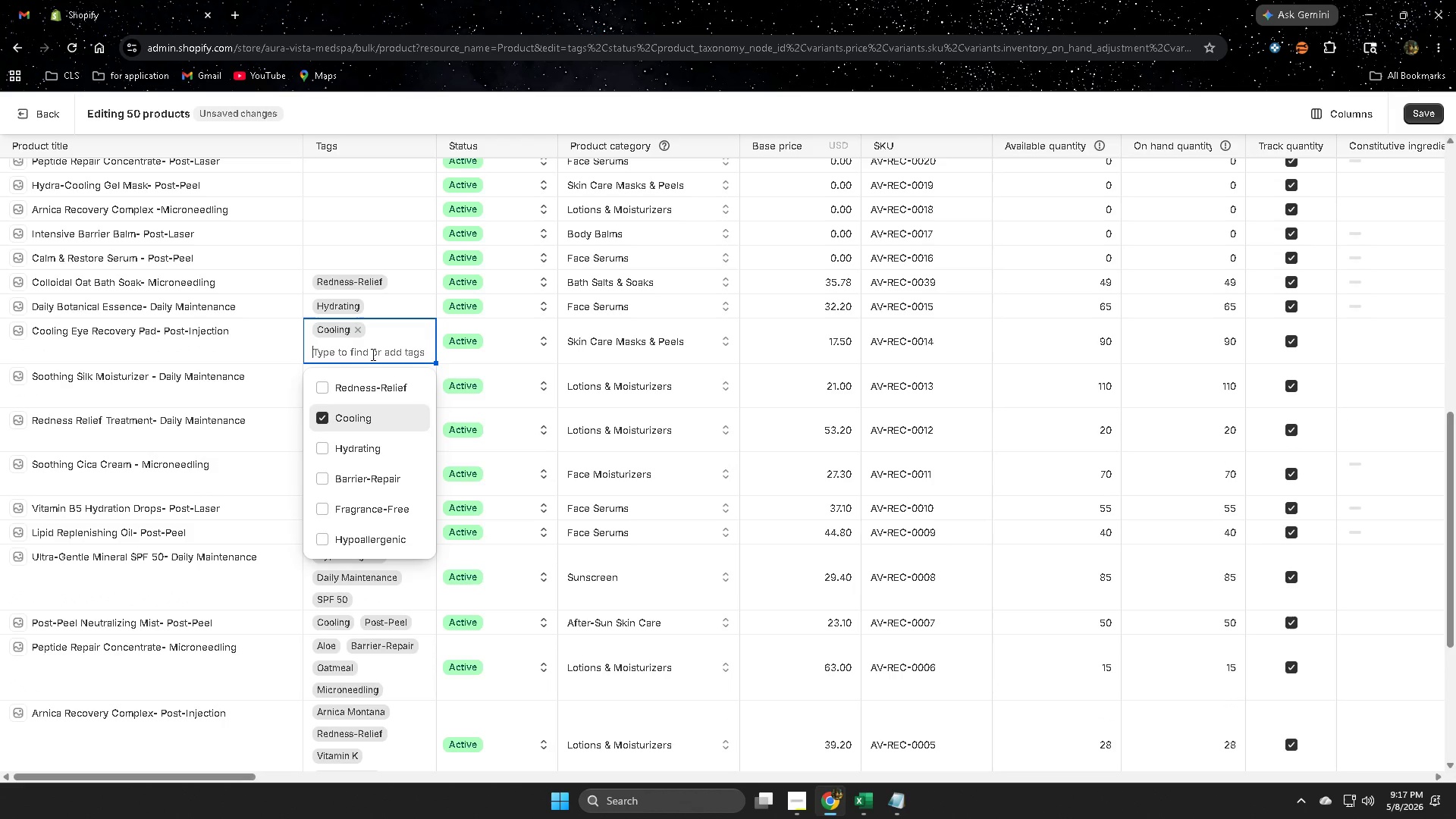 
key(Control+V)
 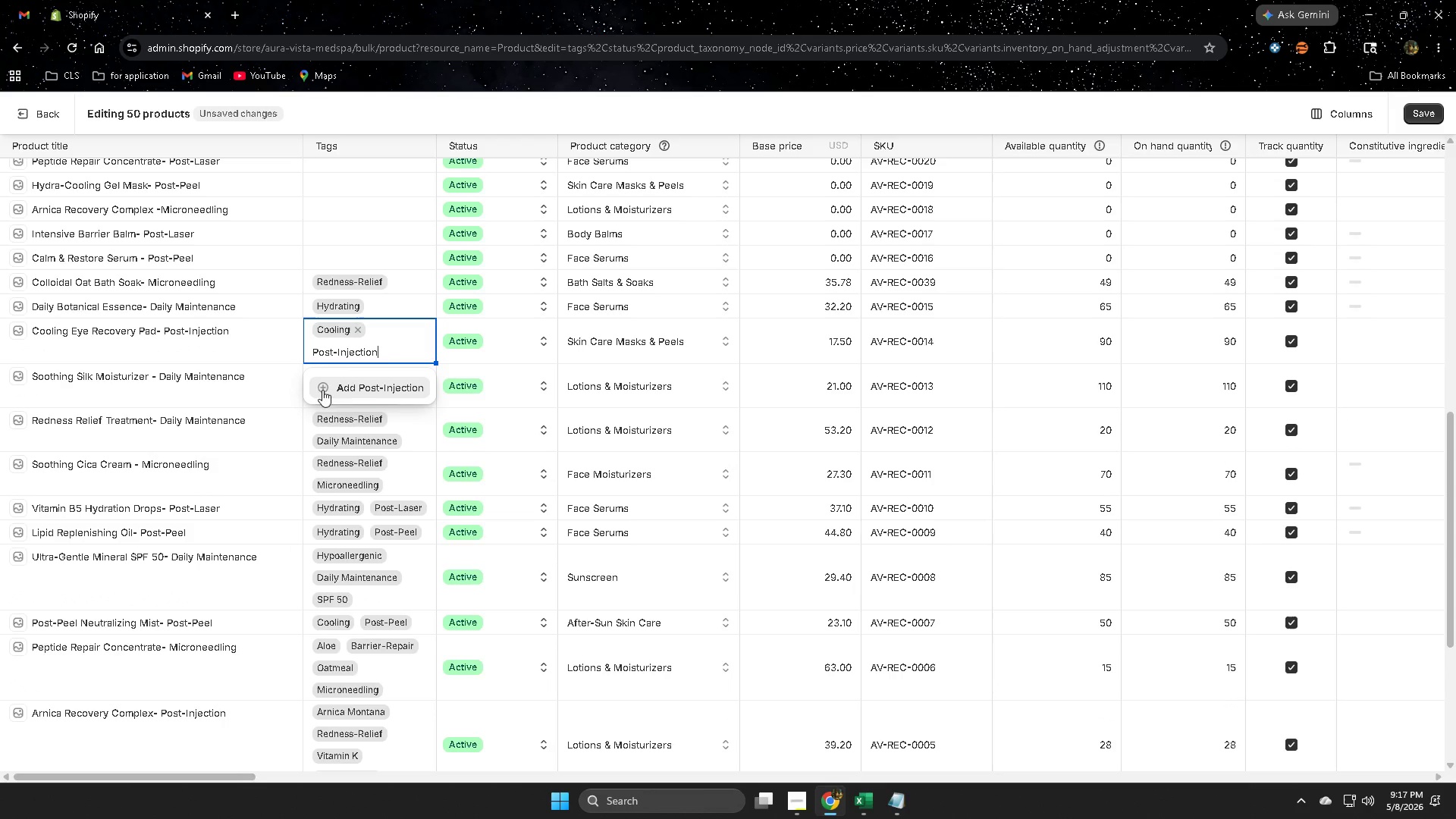 
left_click([360, 389])
 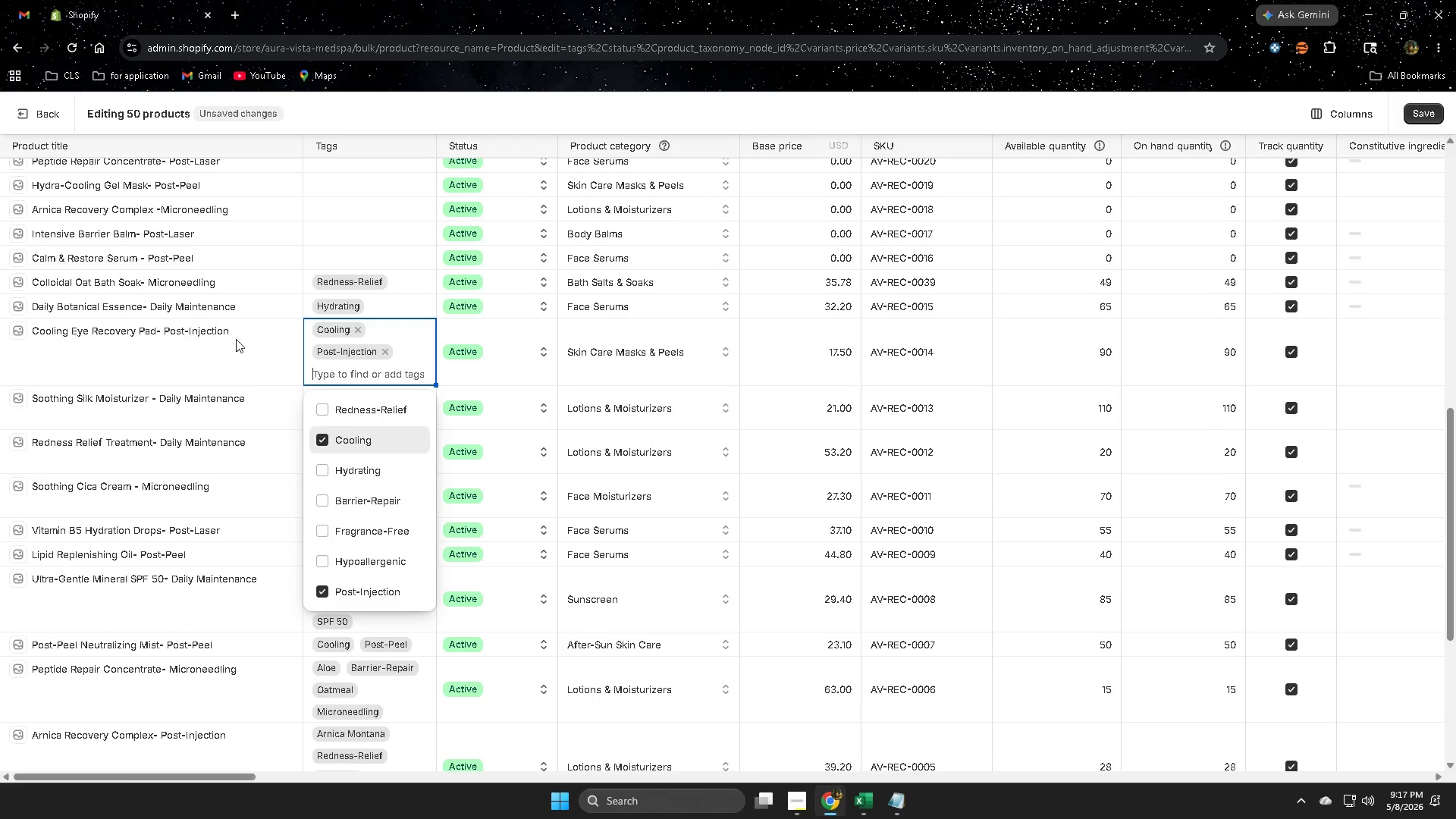 
left_click([263, 306])
 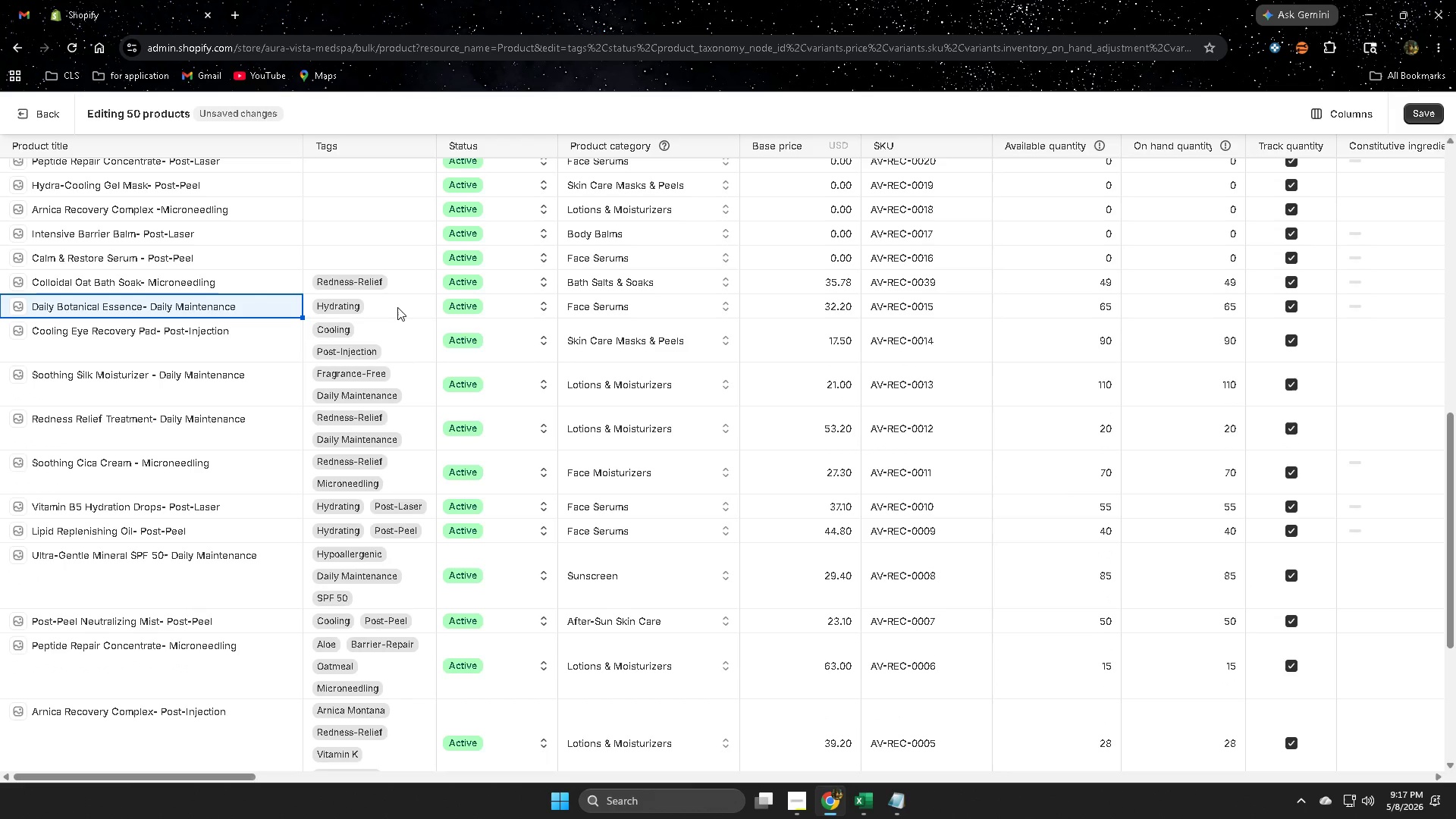 
left_click([397, 305])
 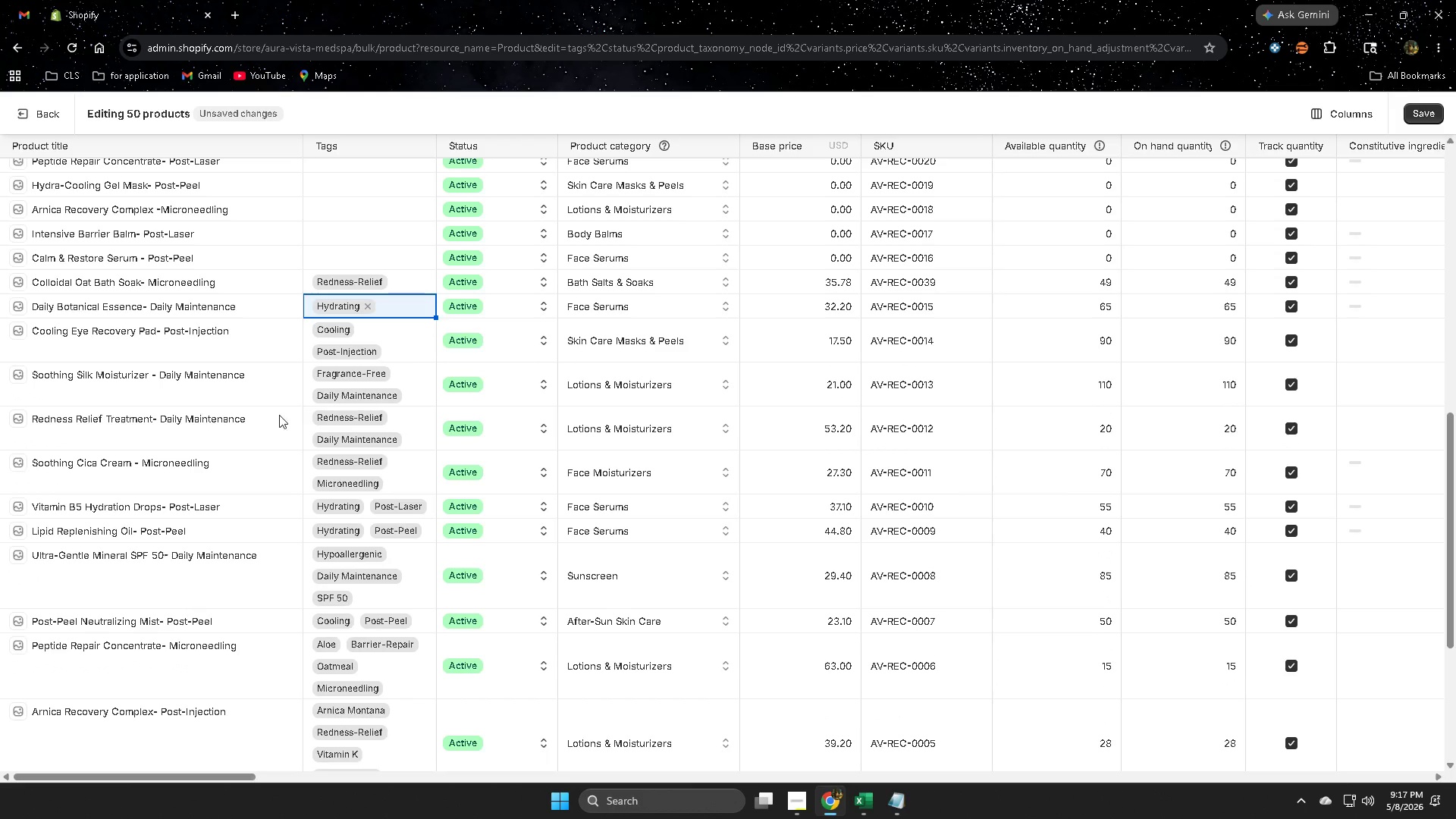 
scroll: coordinate [276, 417], scroll_direction: up, amount: 2.0
 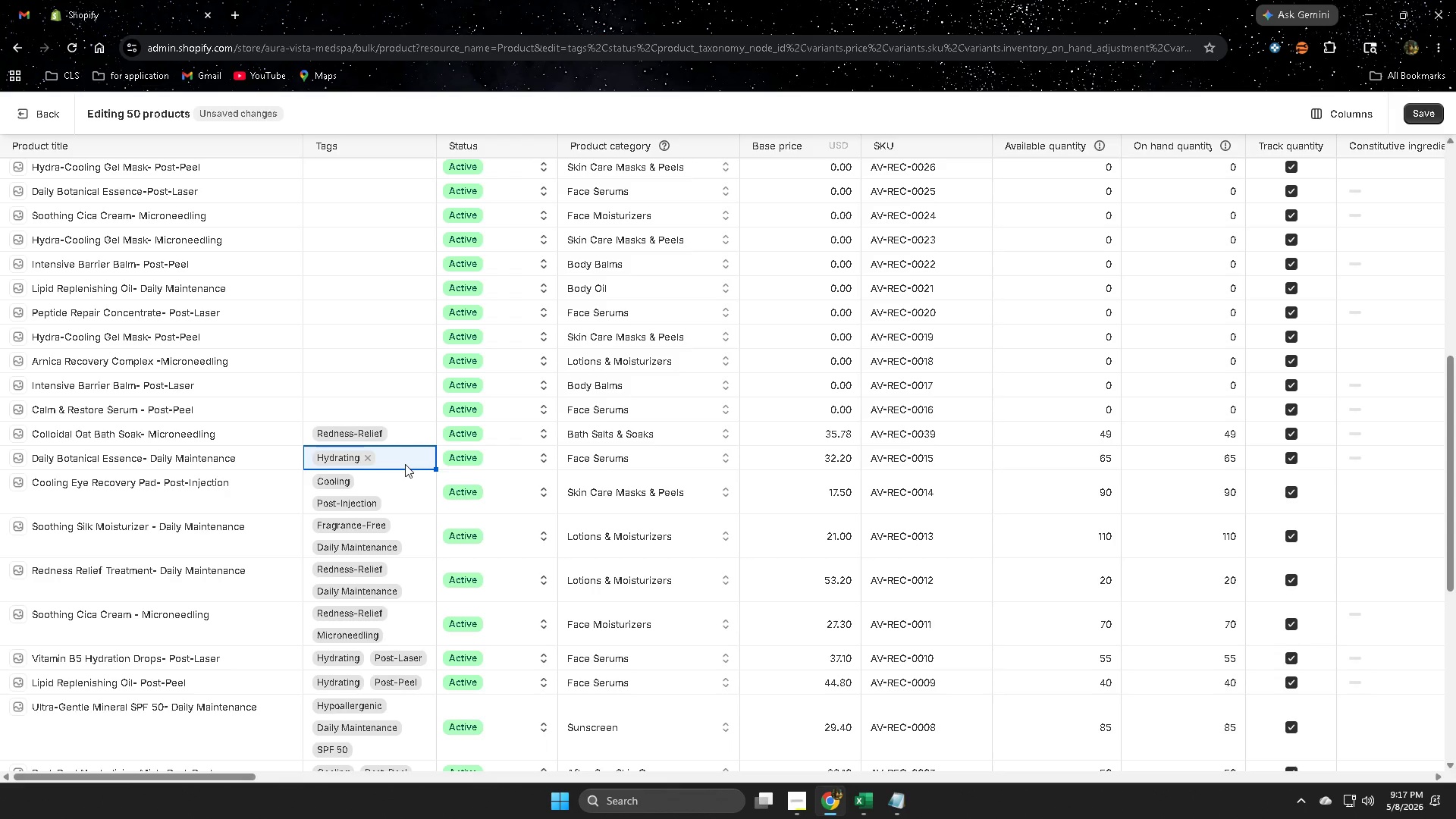 
double_click([222, 460])
 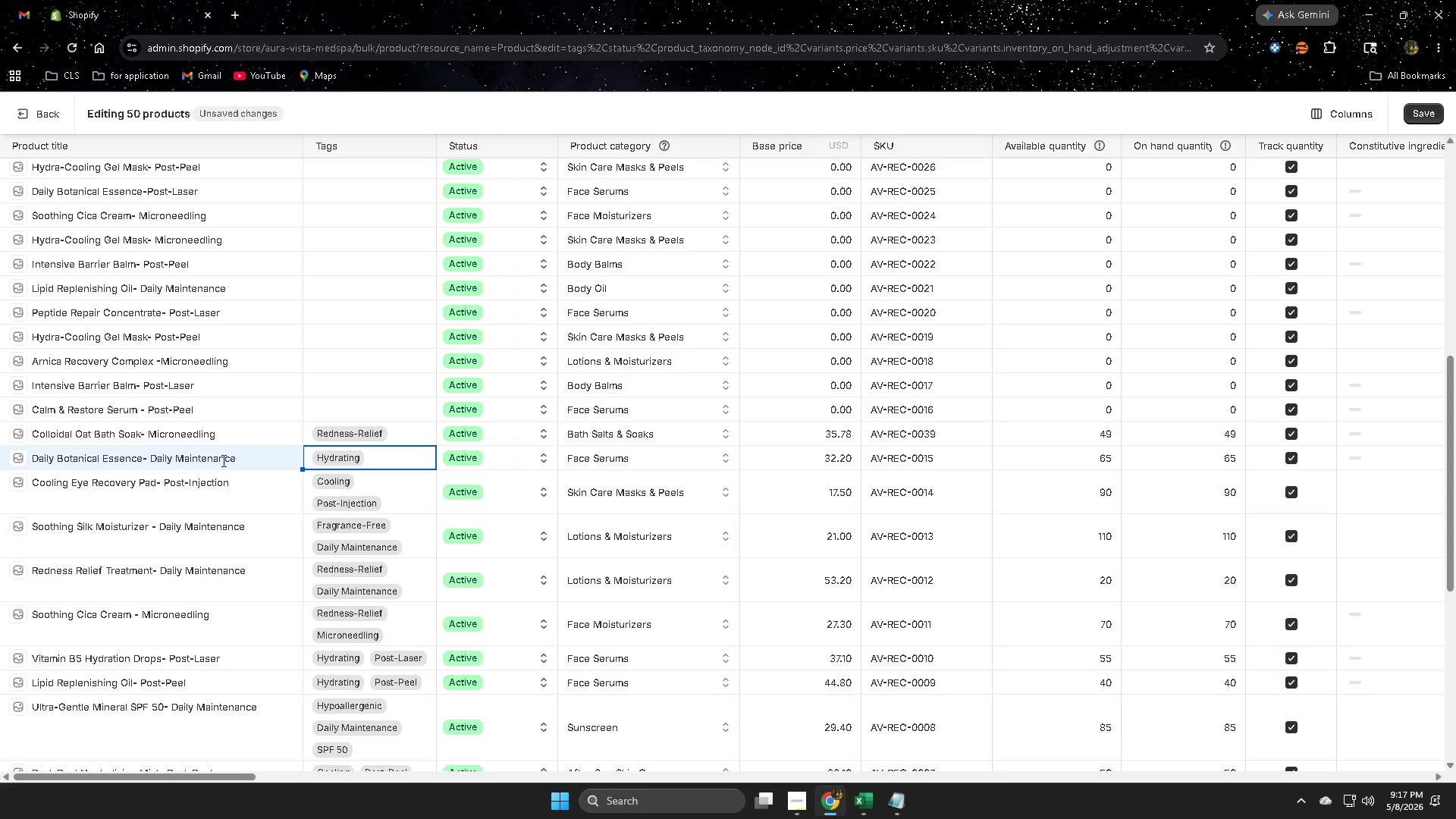 
left_click_drag(start_coordinate=[222, 460], to_coordinate=[202, 460])
 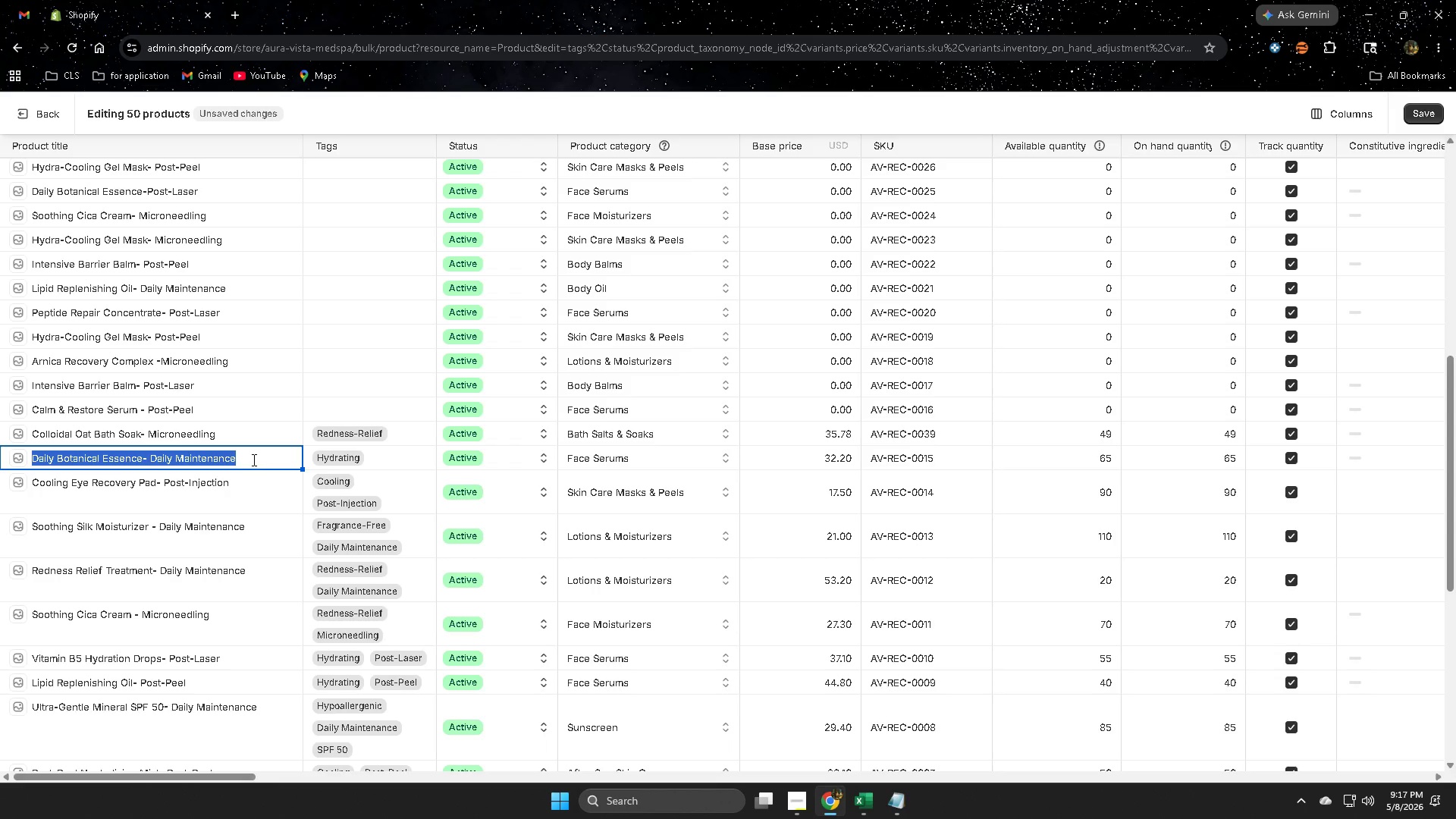 
left_click([253, 460])
 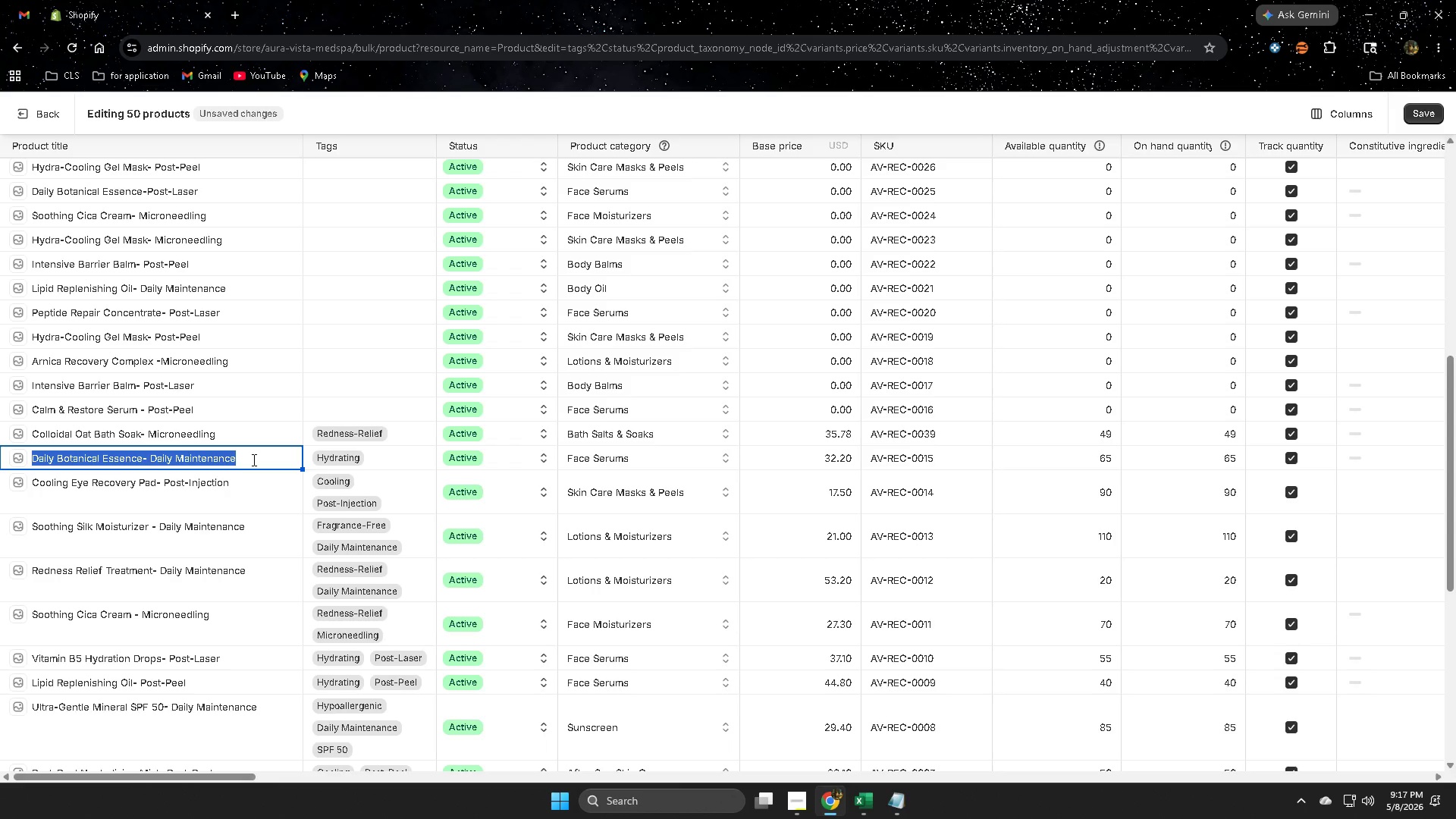 
double_click([253, 460])
 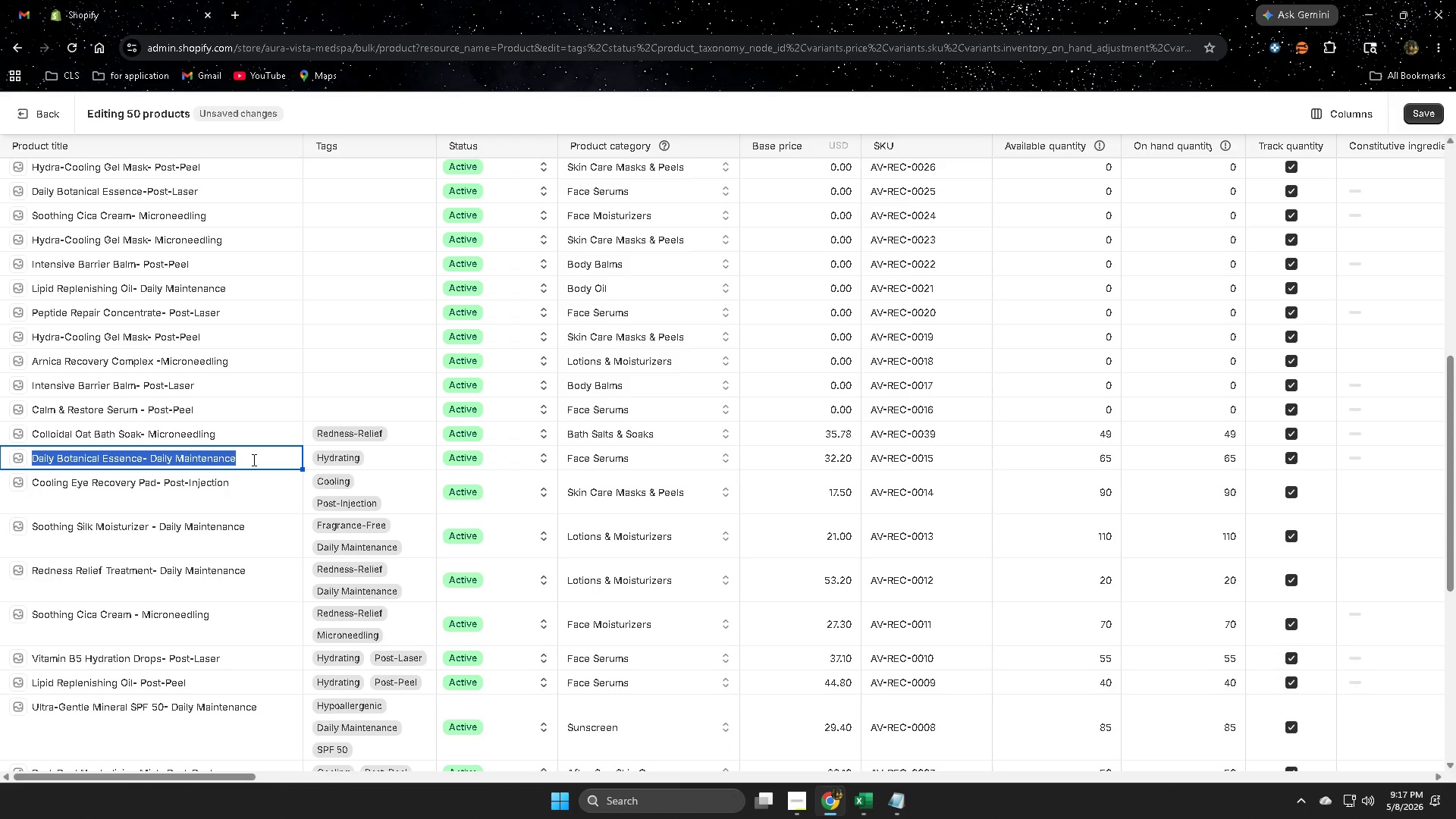 
left_click([253, 460])
 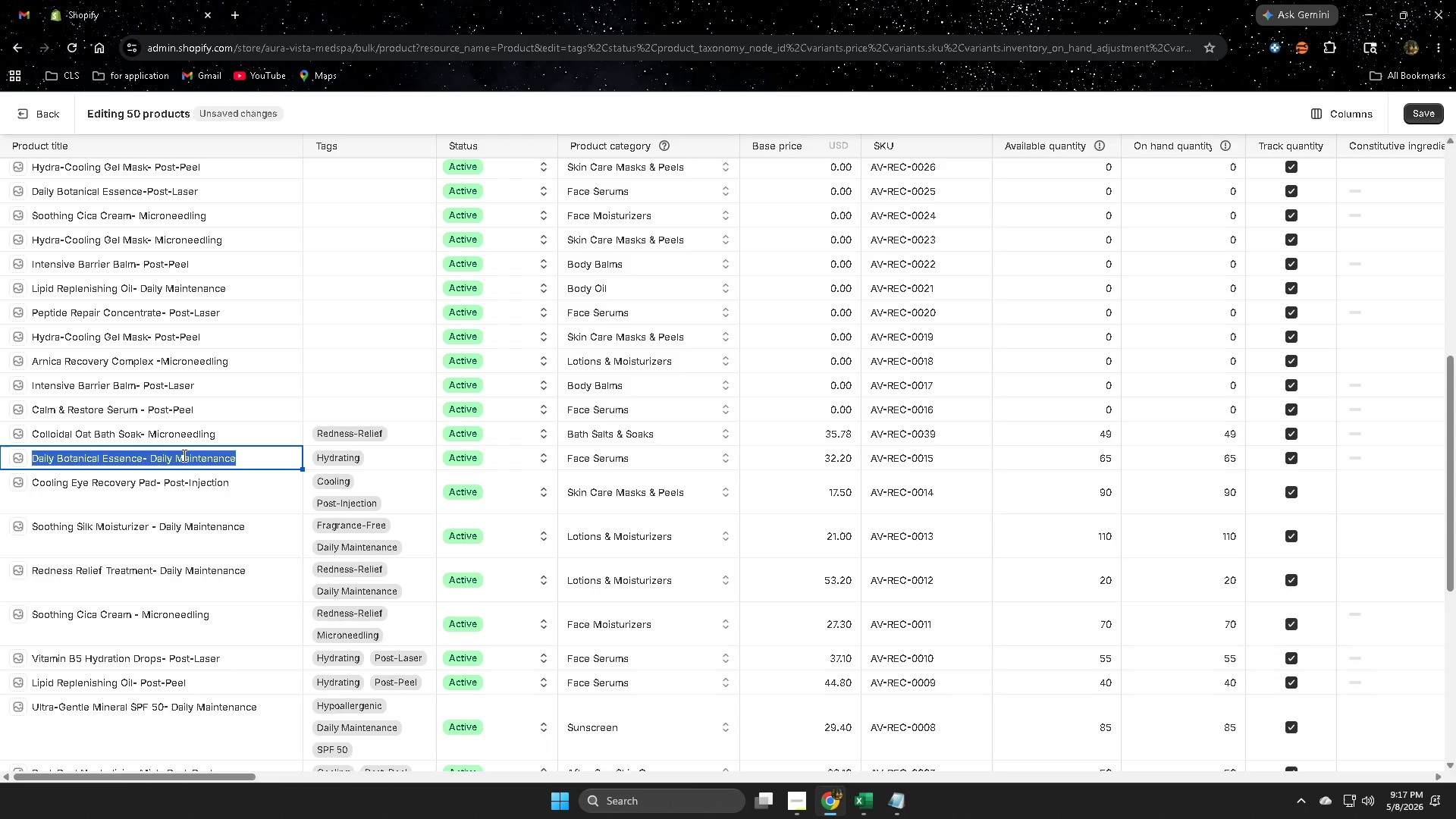 
double_click([183, 455])
 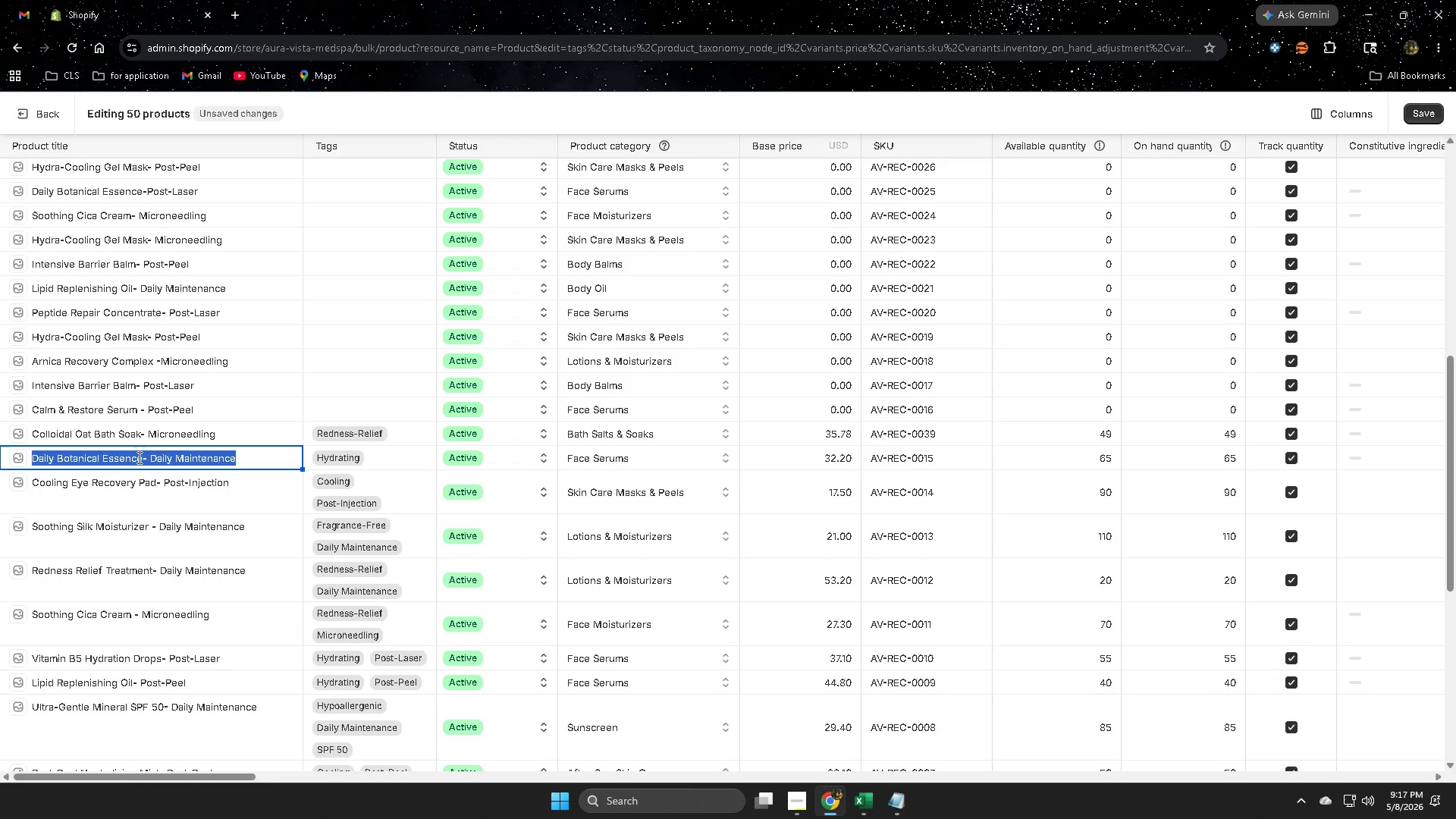 
left_click([138, 457])
 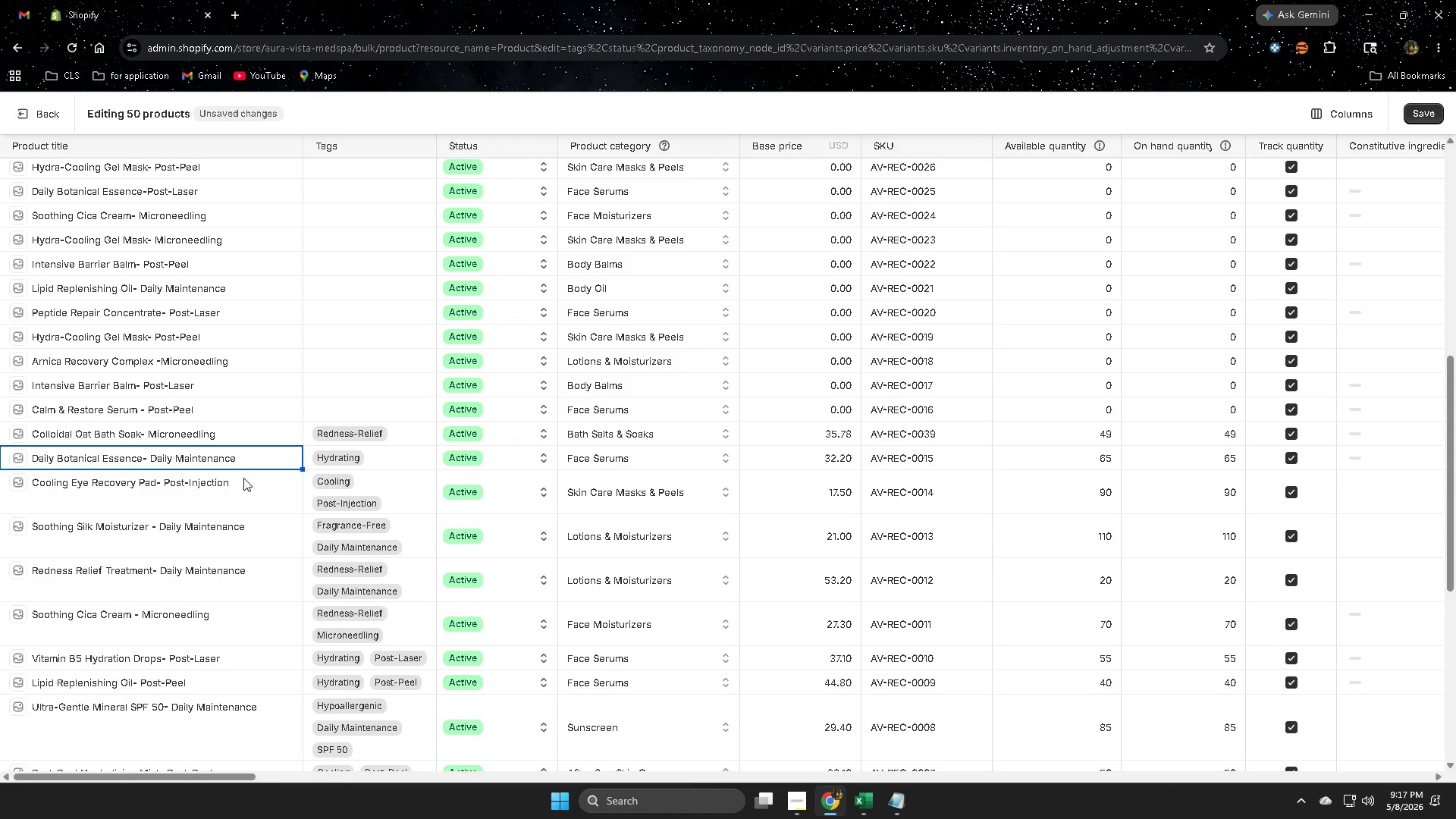 
double_click([250, 463])
 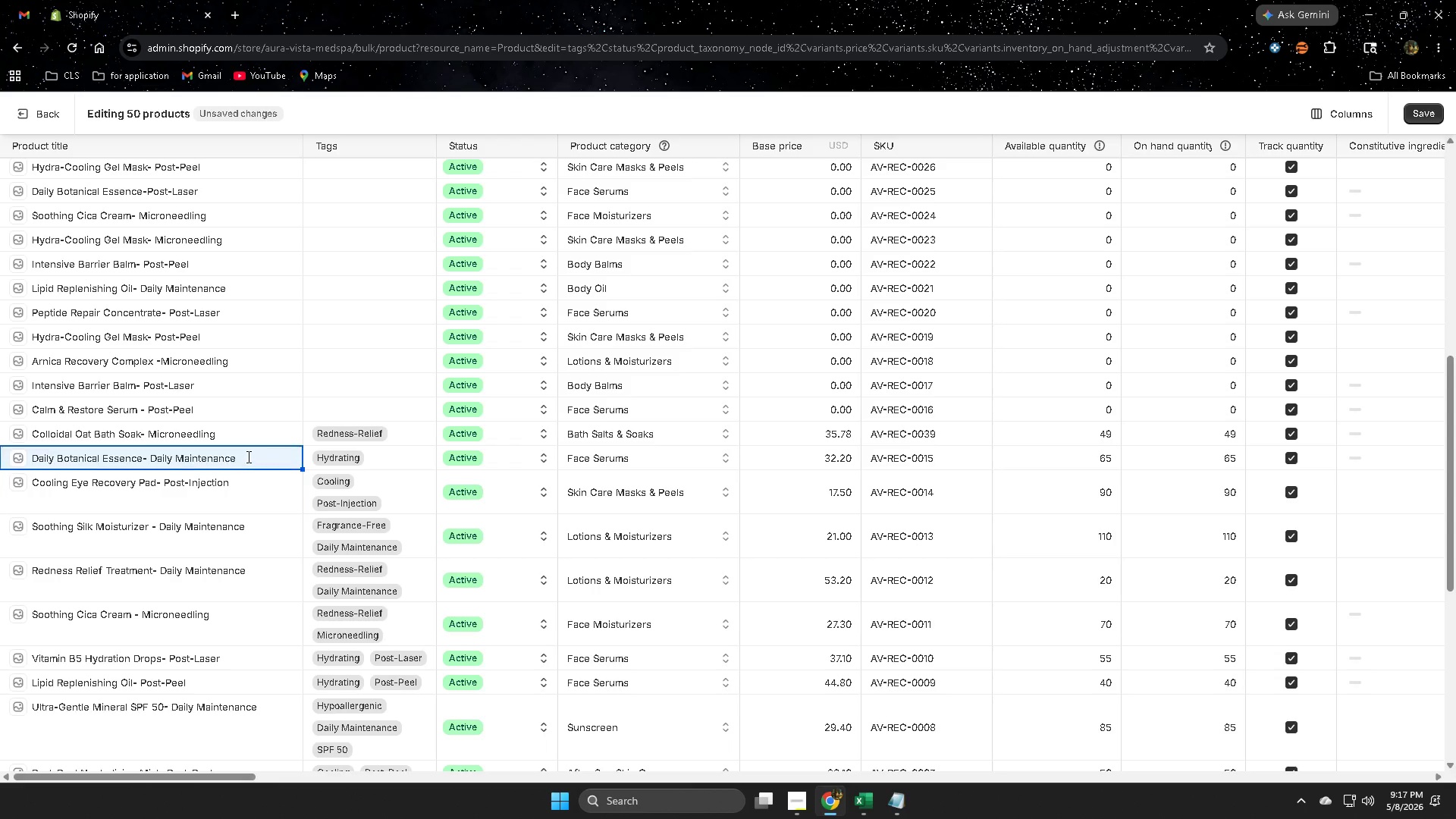 
triple_click([247, 457])
 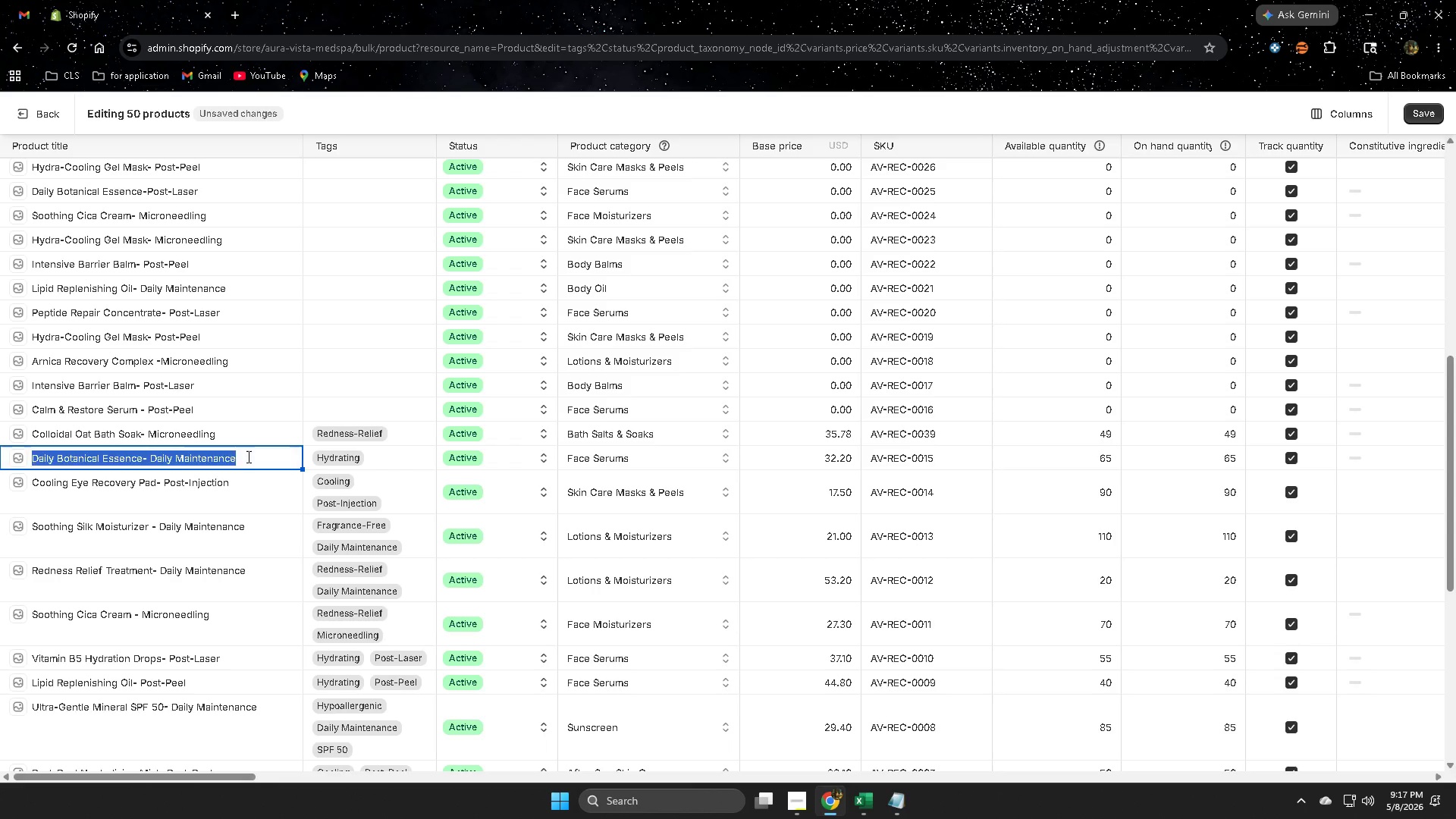 
triple_click([247, 457])
 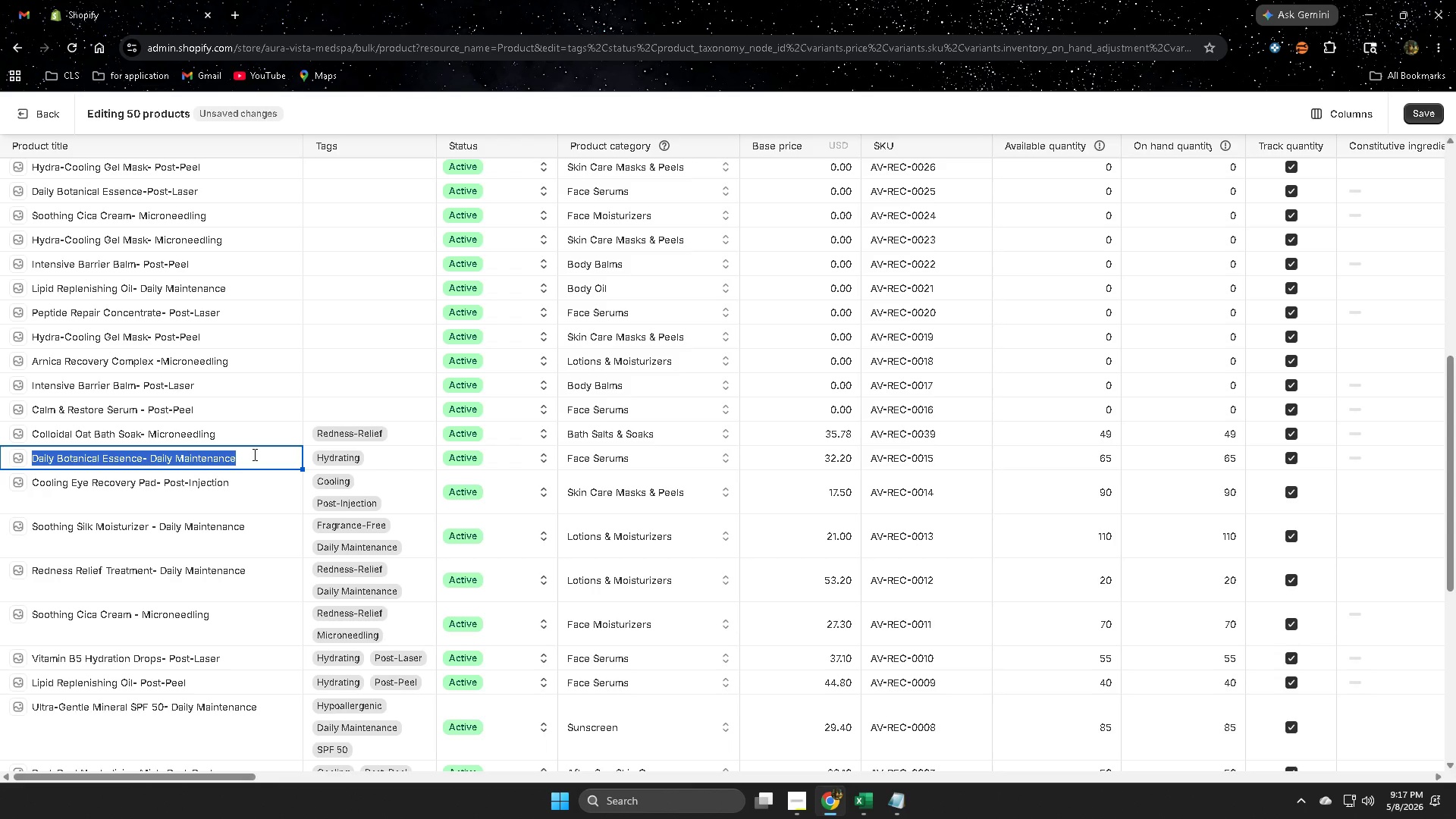 
key(ArrowRight)
 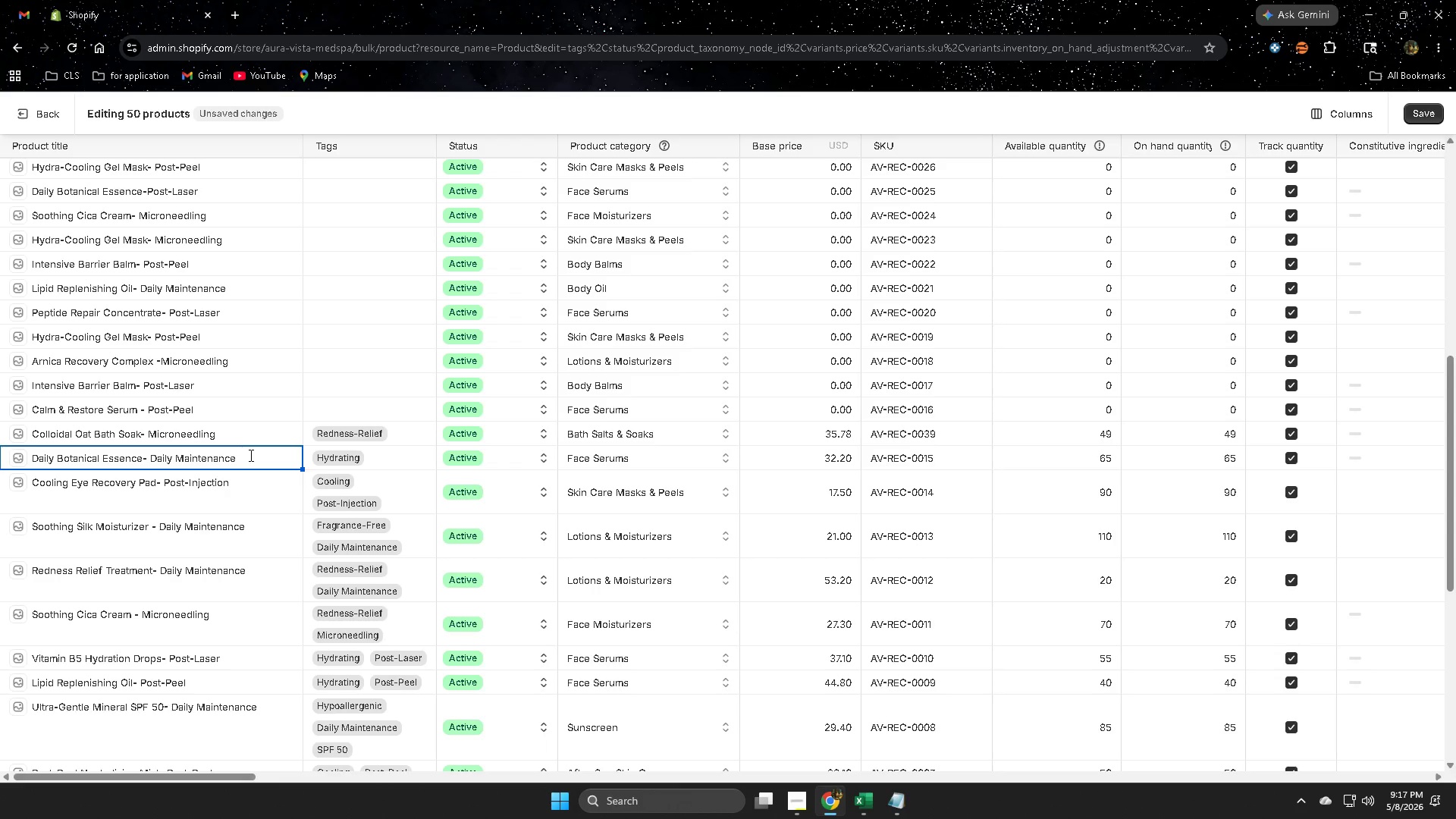 
left_click_drag(start_coordinate=[245, 457], to_coordinate=[152, 452])
 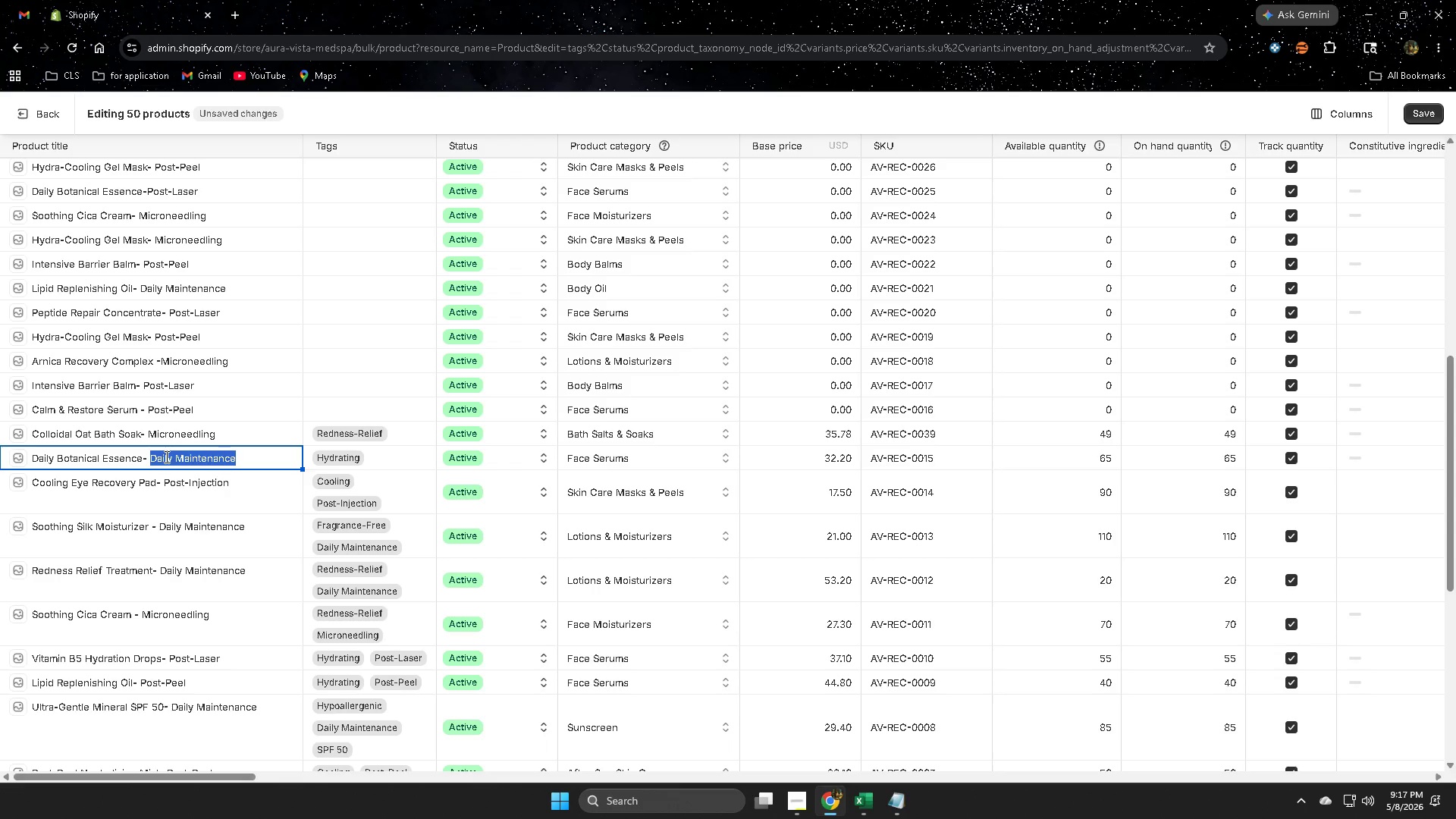 
key(Control+ControlLeft)
 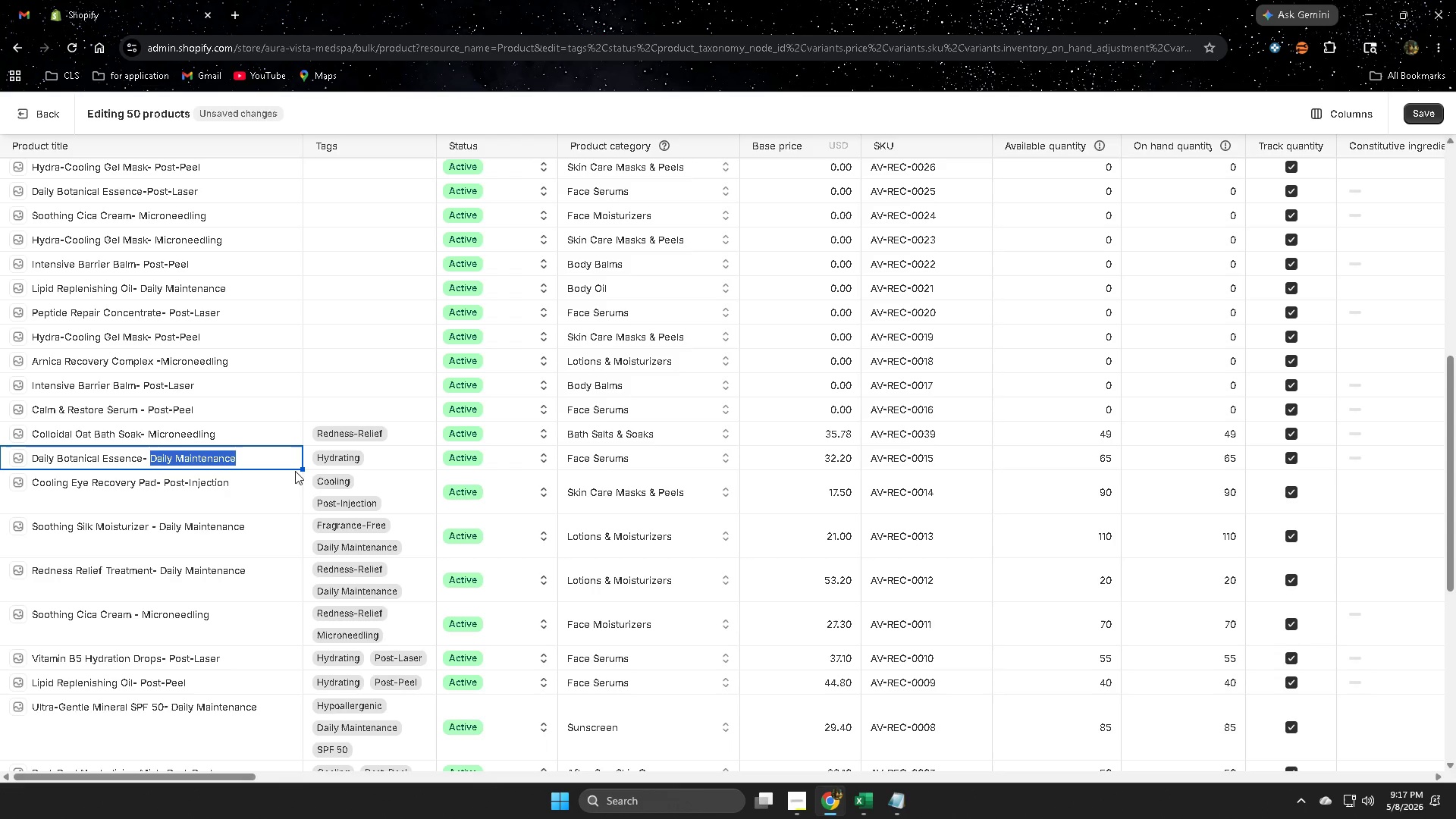 
key(Control+C)
 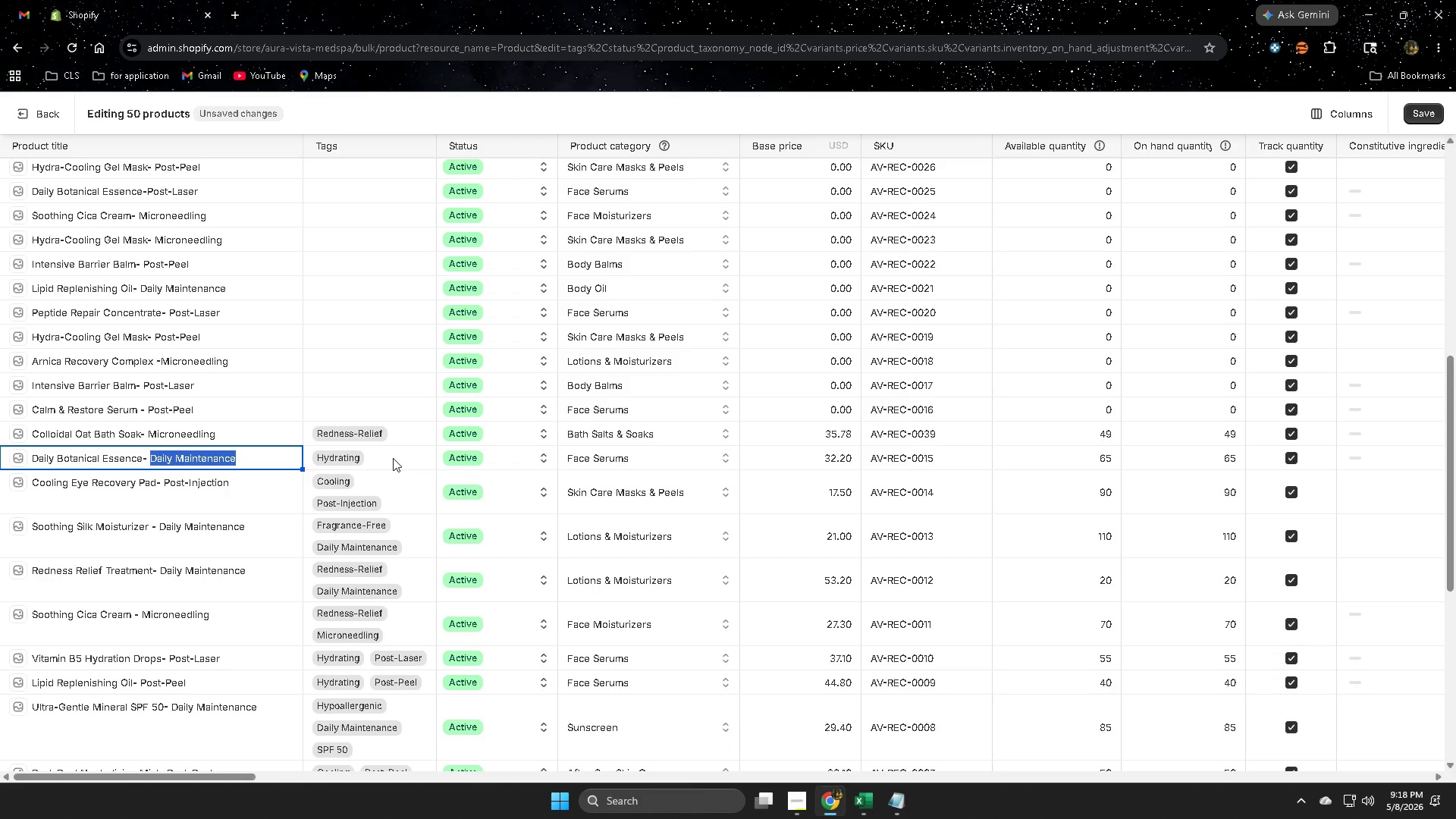 
double_click([393, 458])
 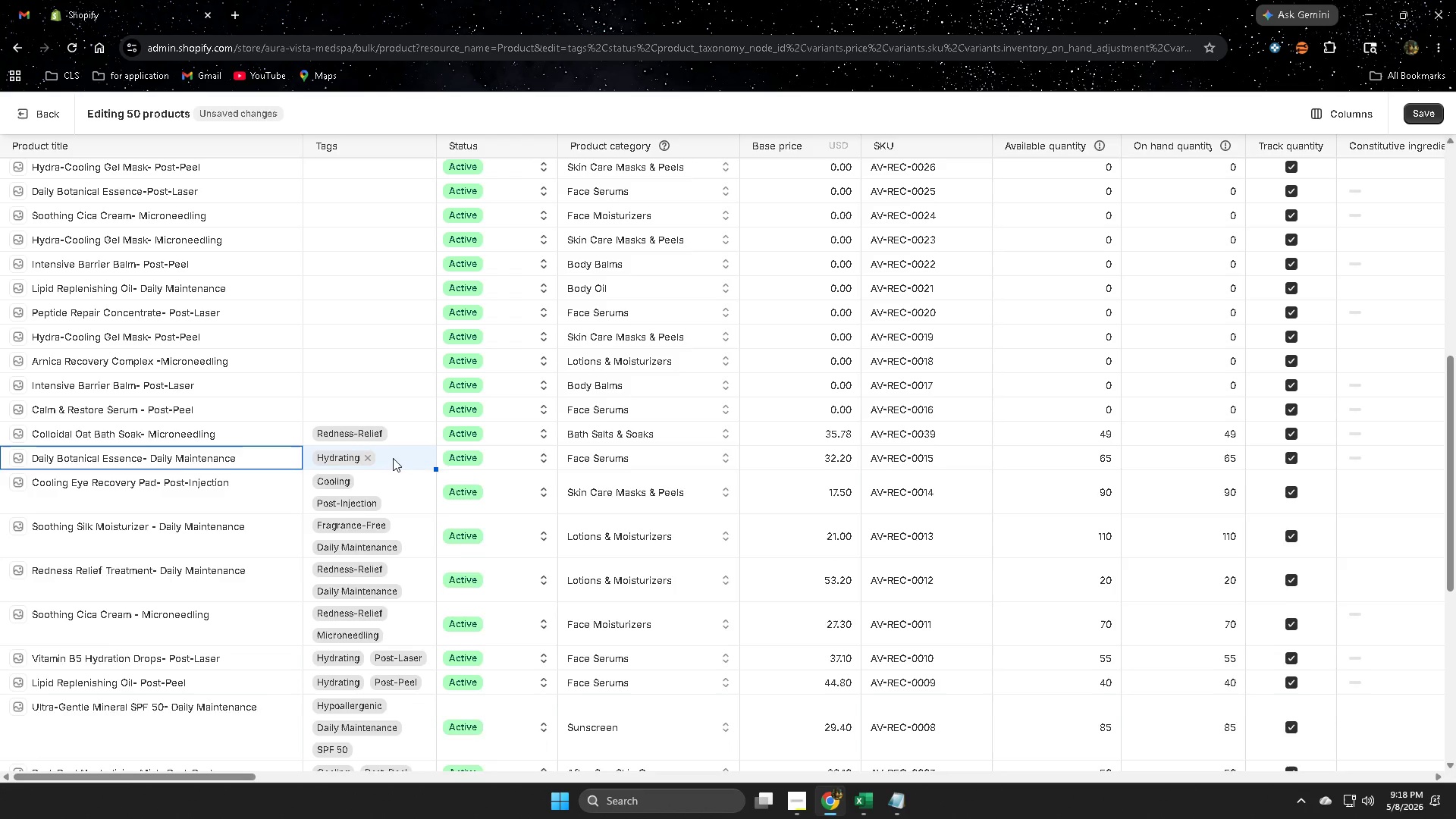 
triple_click([393, 458])
 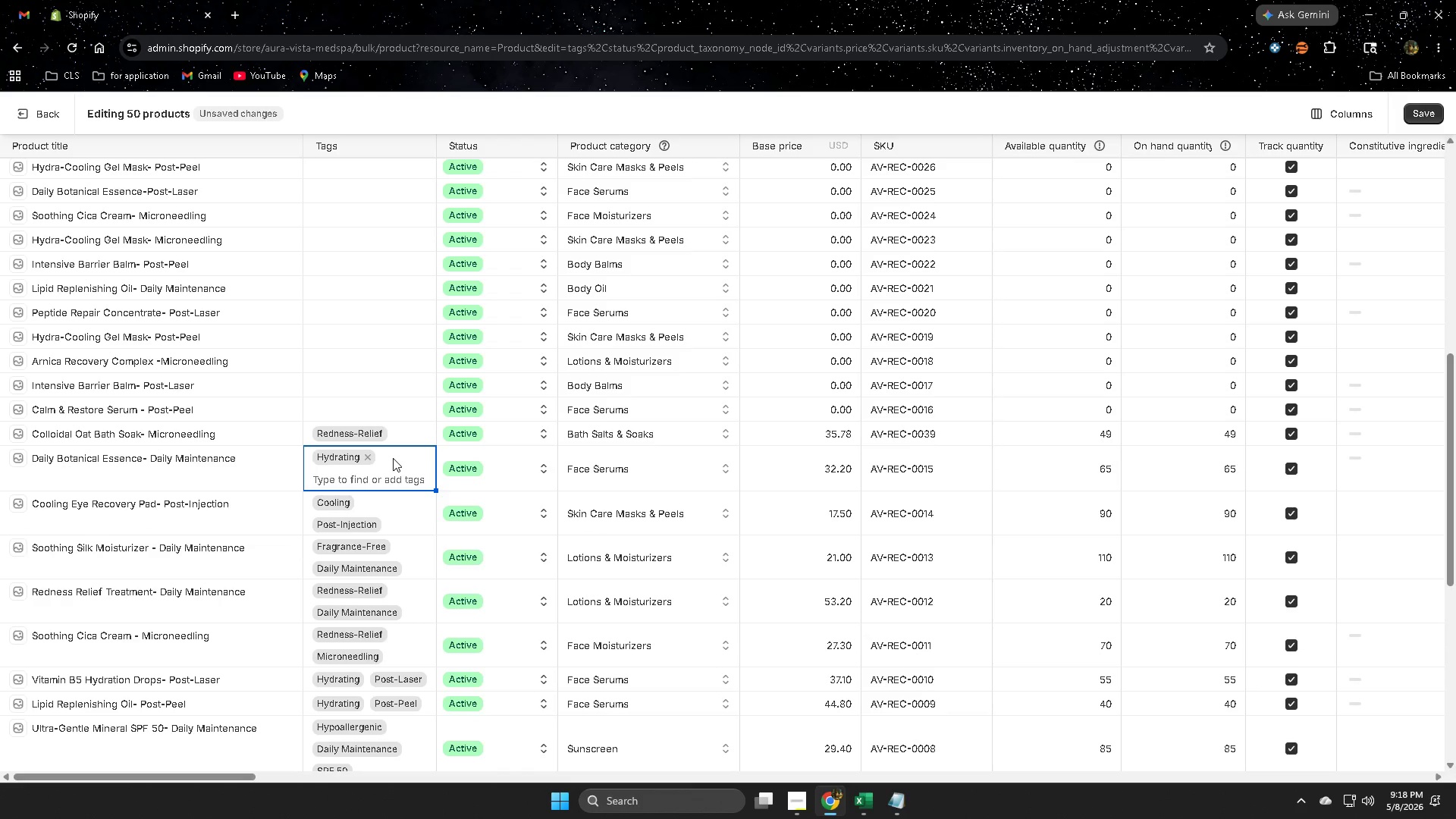 
key(Control+V)
 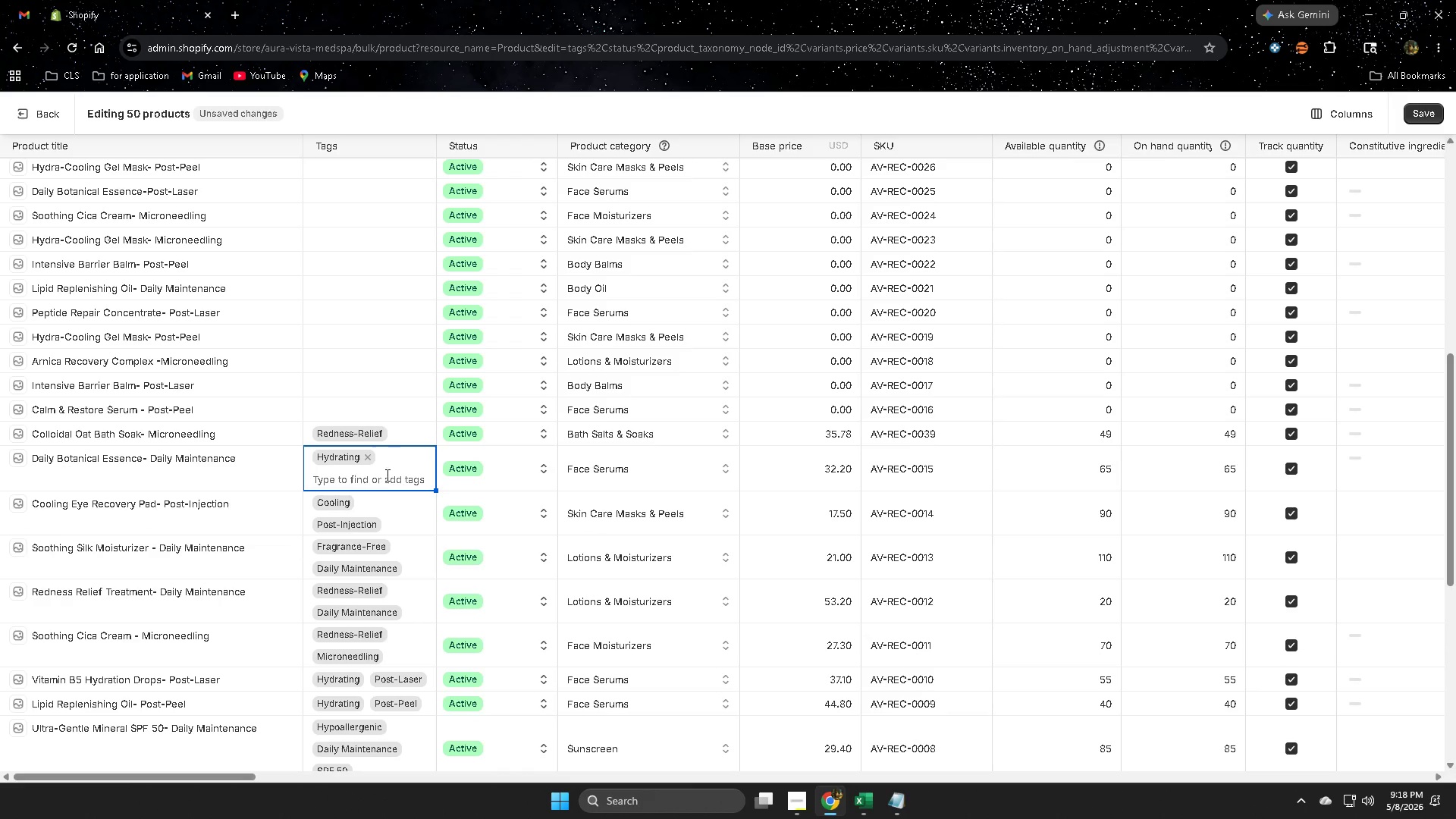 
left_click([381, 480])
 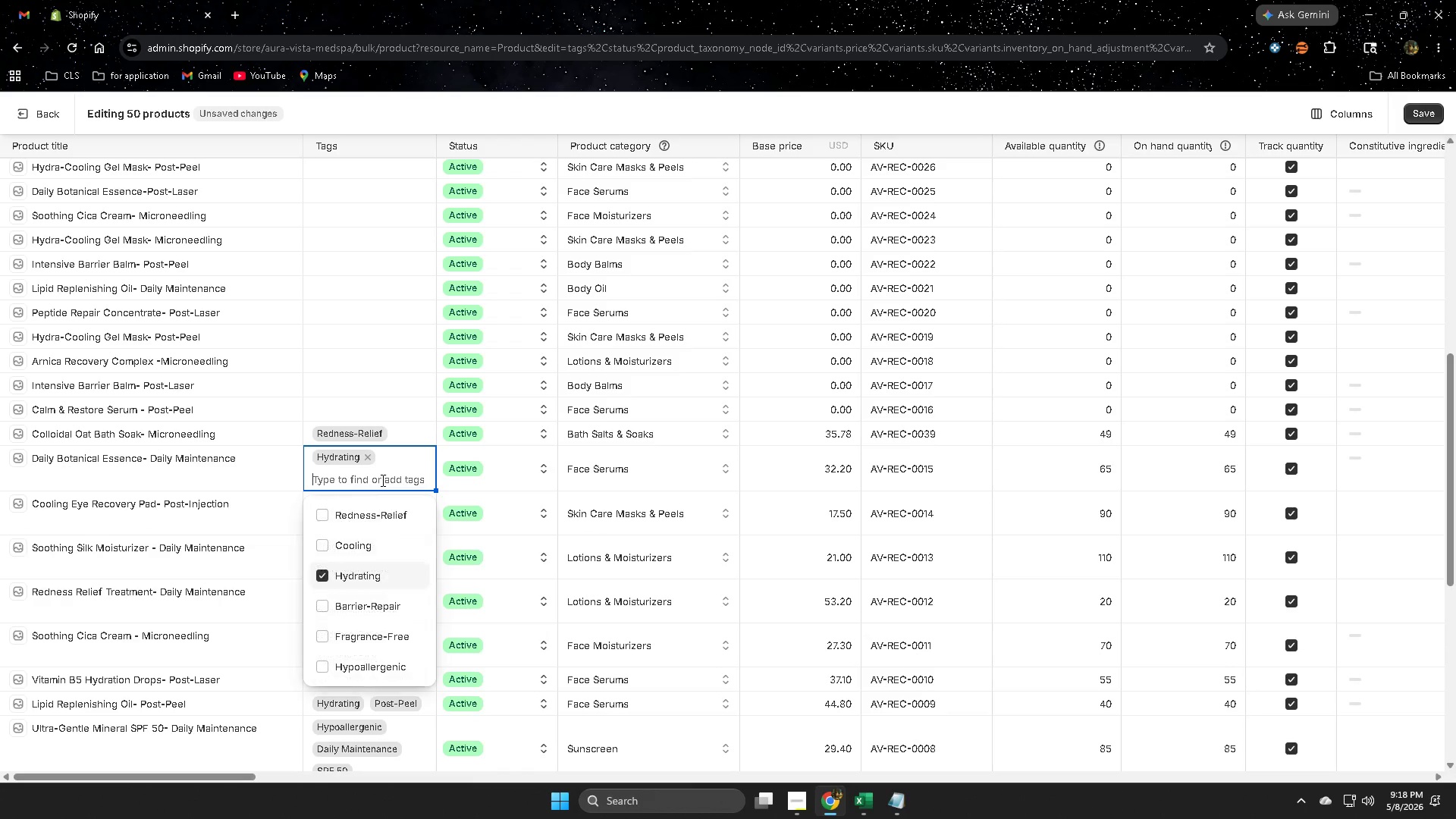 
key(Control+V)
 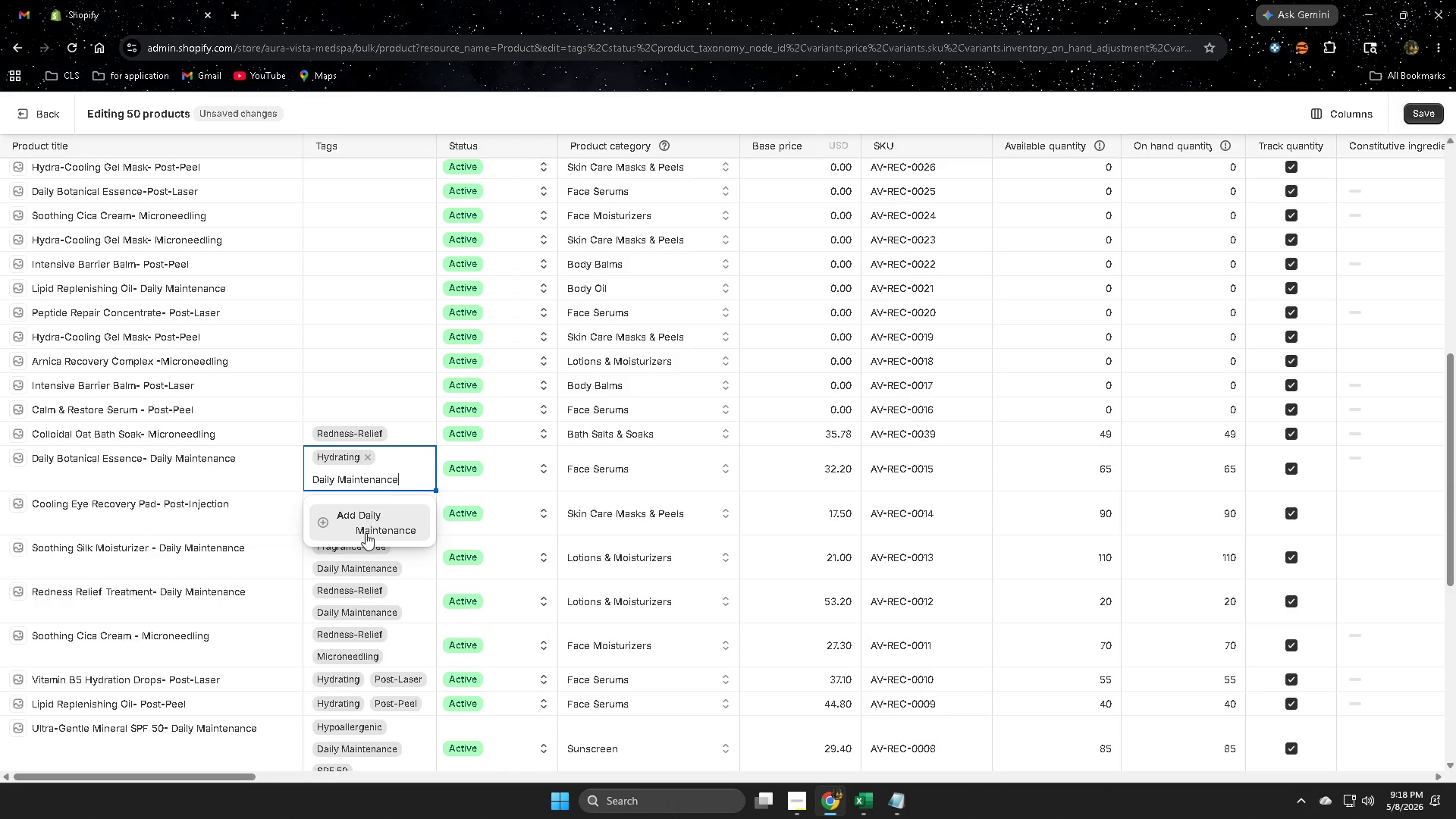 
left_click([366, 529])
 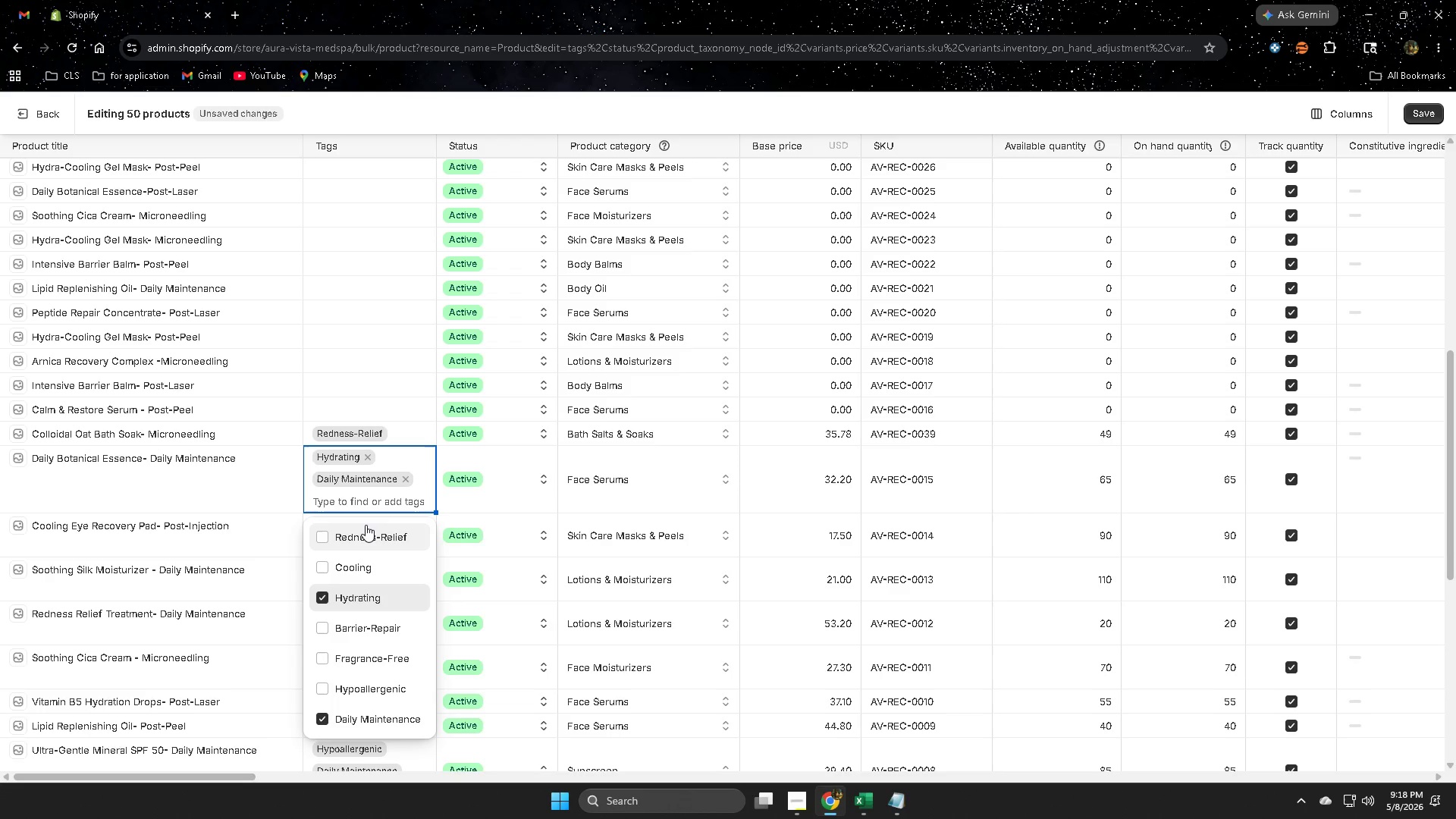 
wait(9.08)
 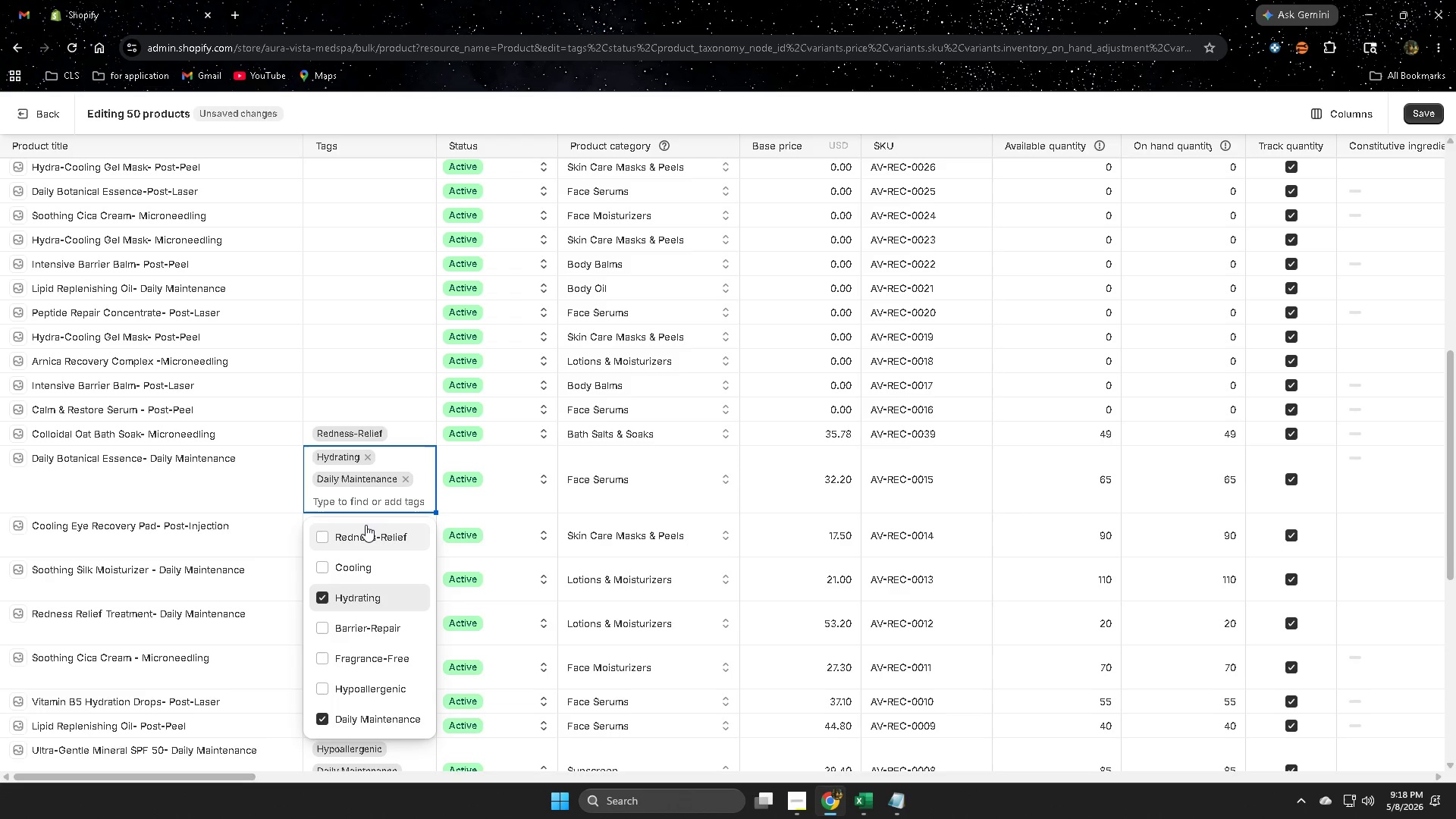 
left_click([127, 482])
 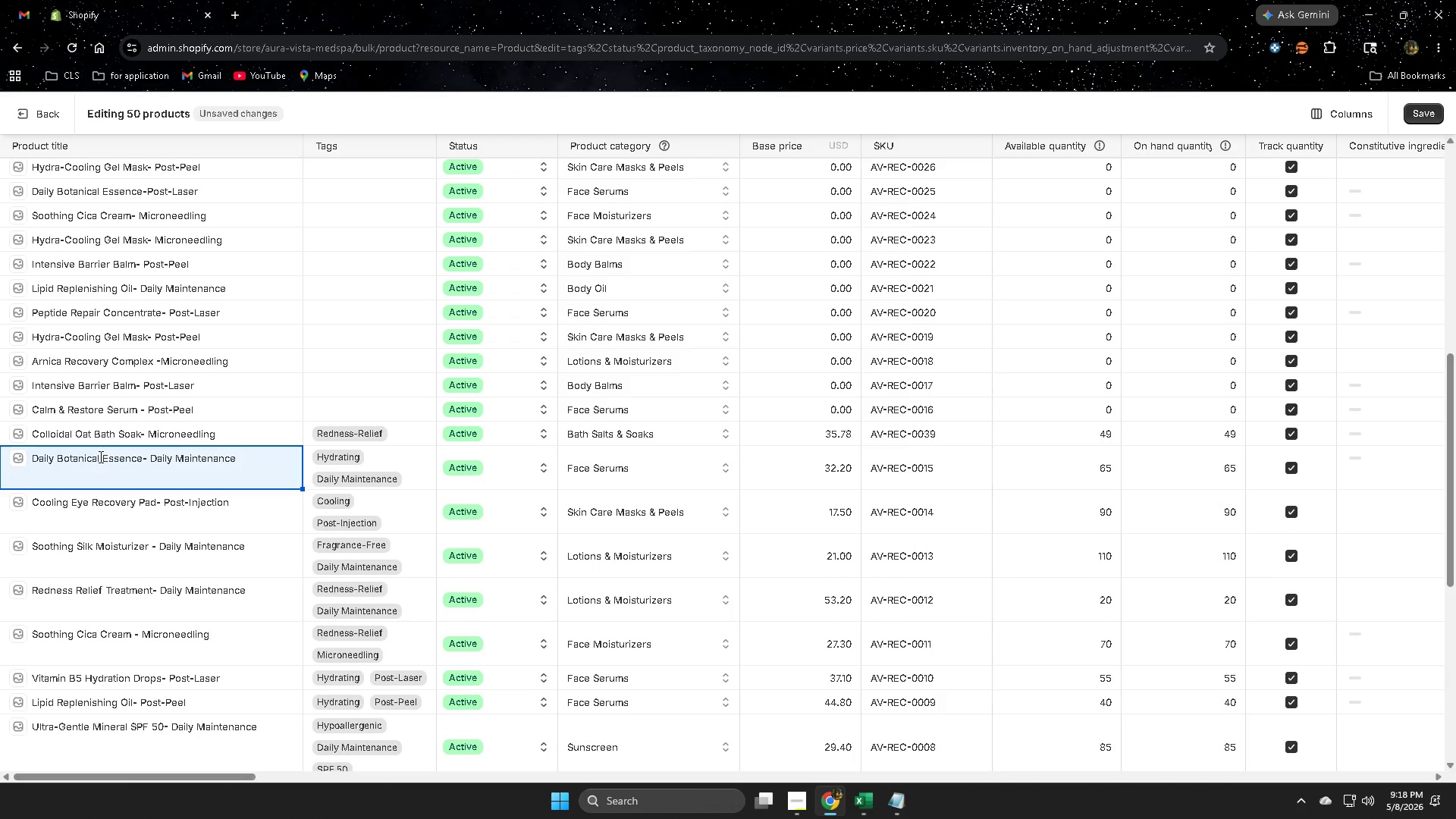 
double_click([80, 463])
 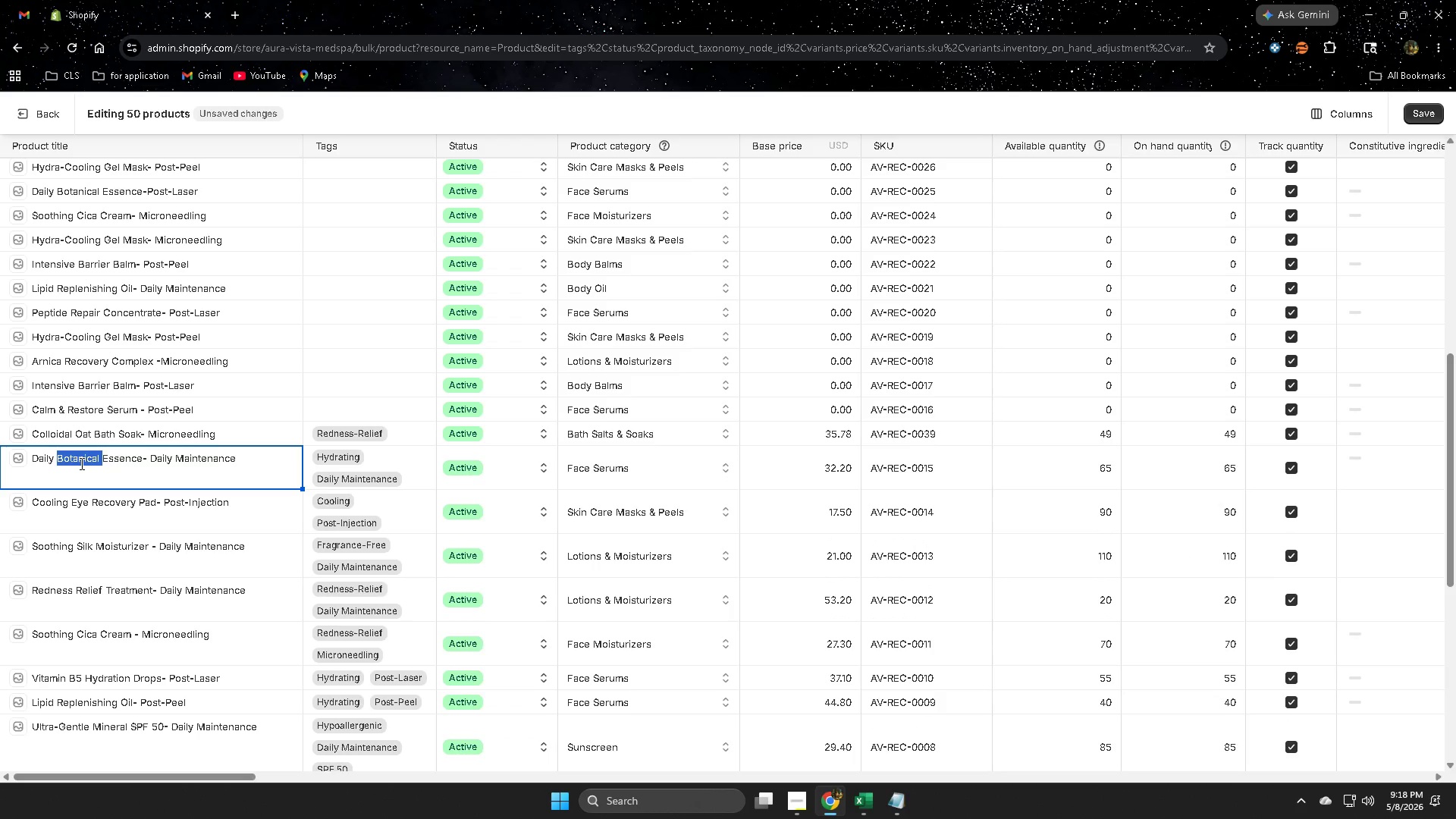 
key(Control+ControlLeft)
 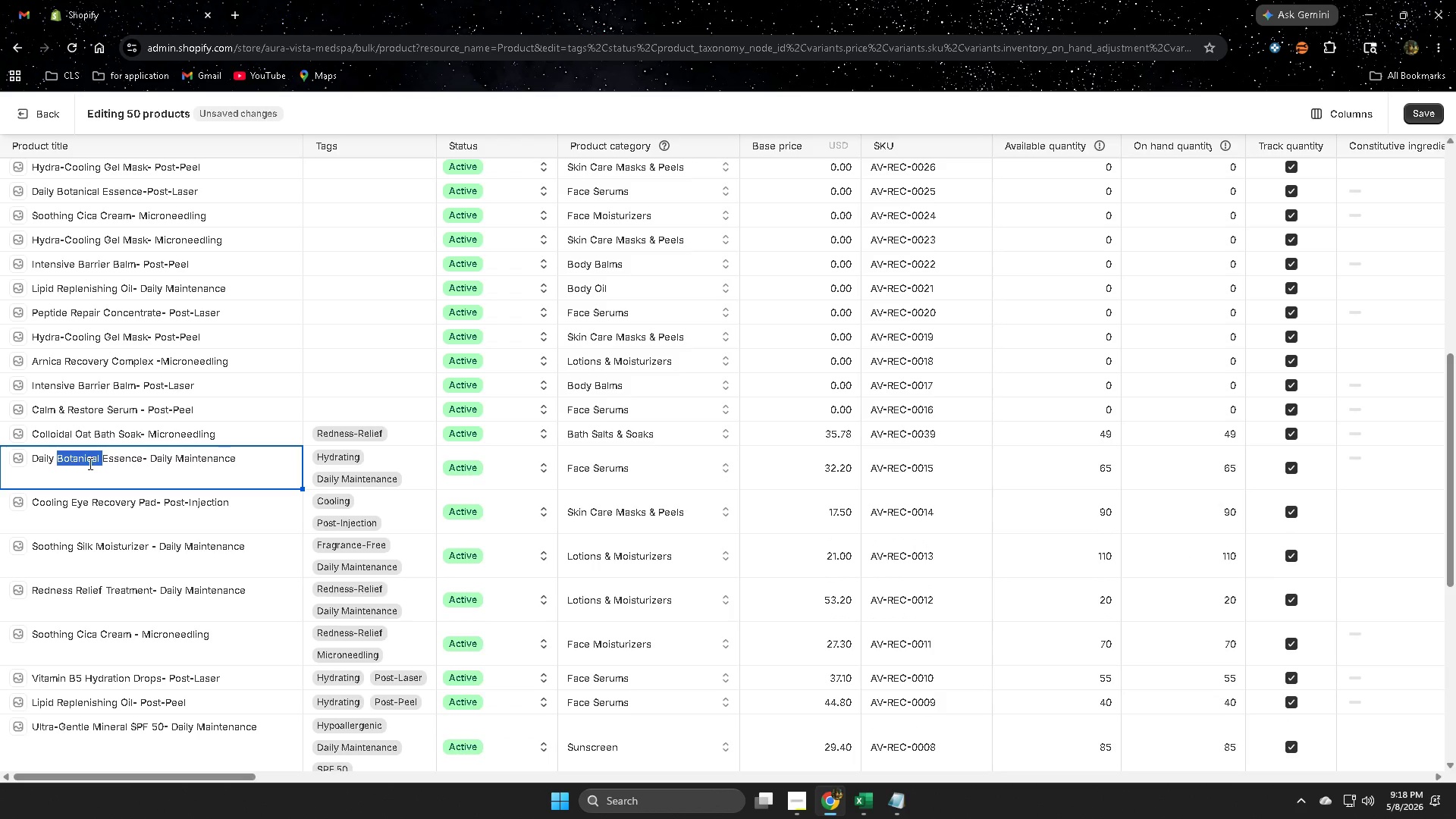 
key(Control+C)
 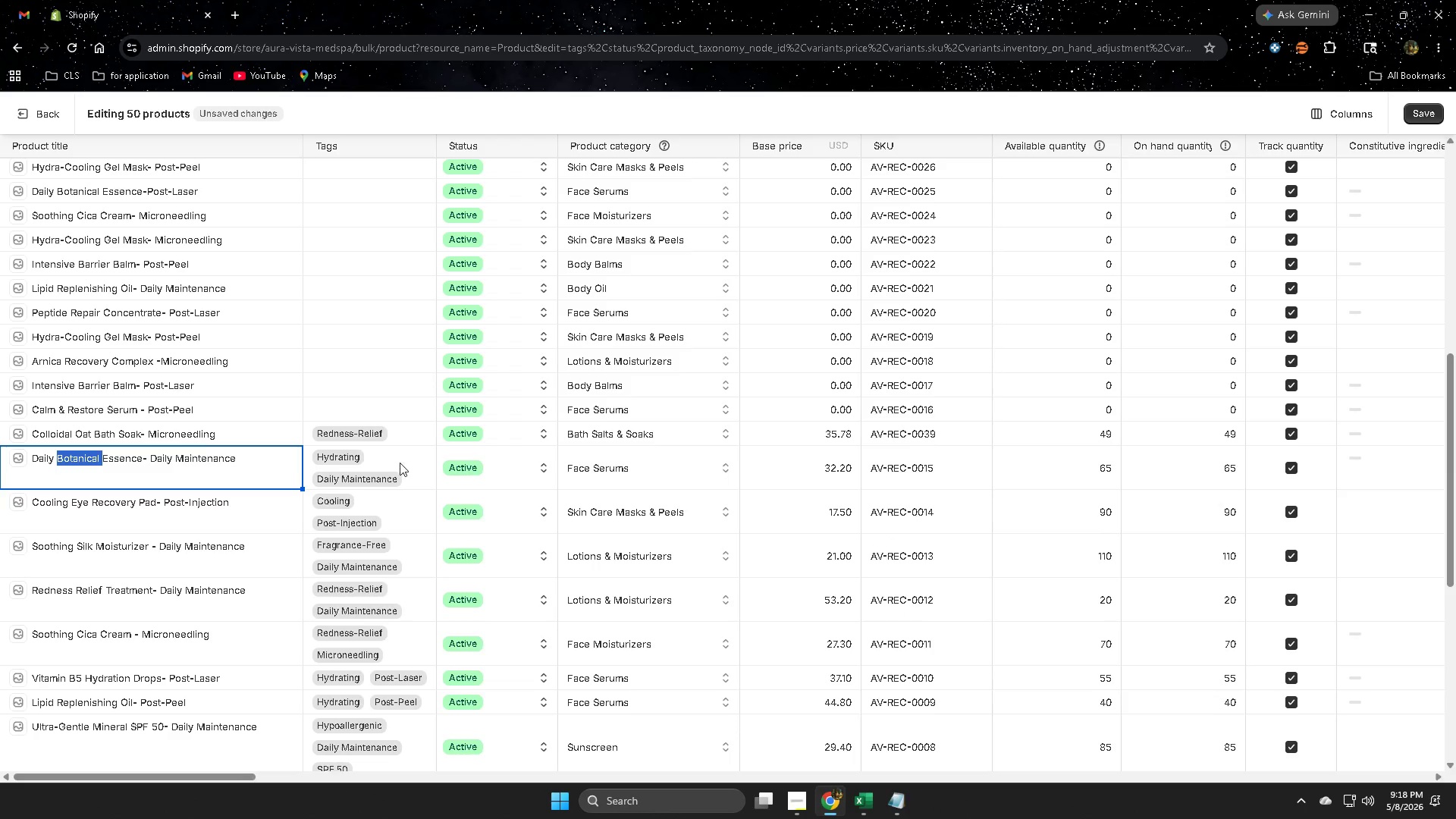 
double_click([400, 462])
 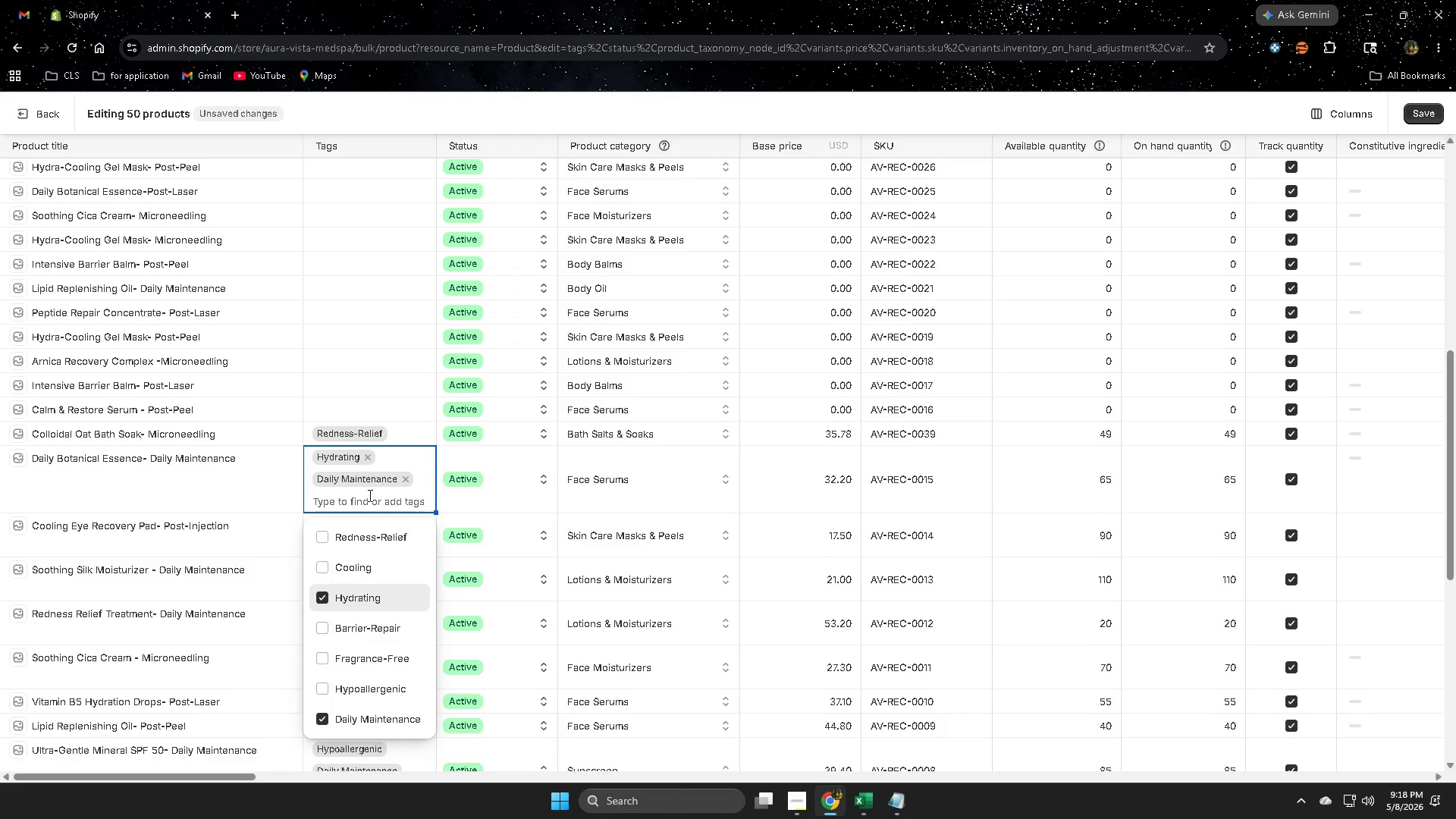 
key(Control+ControlLeft)
 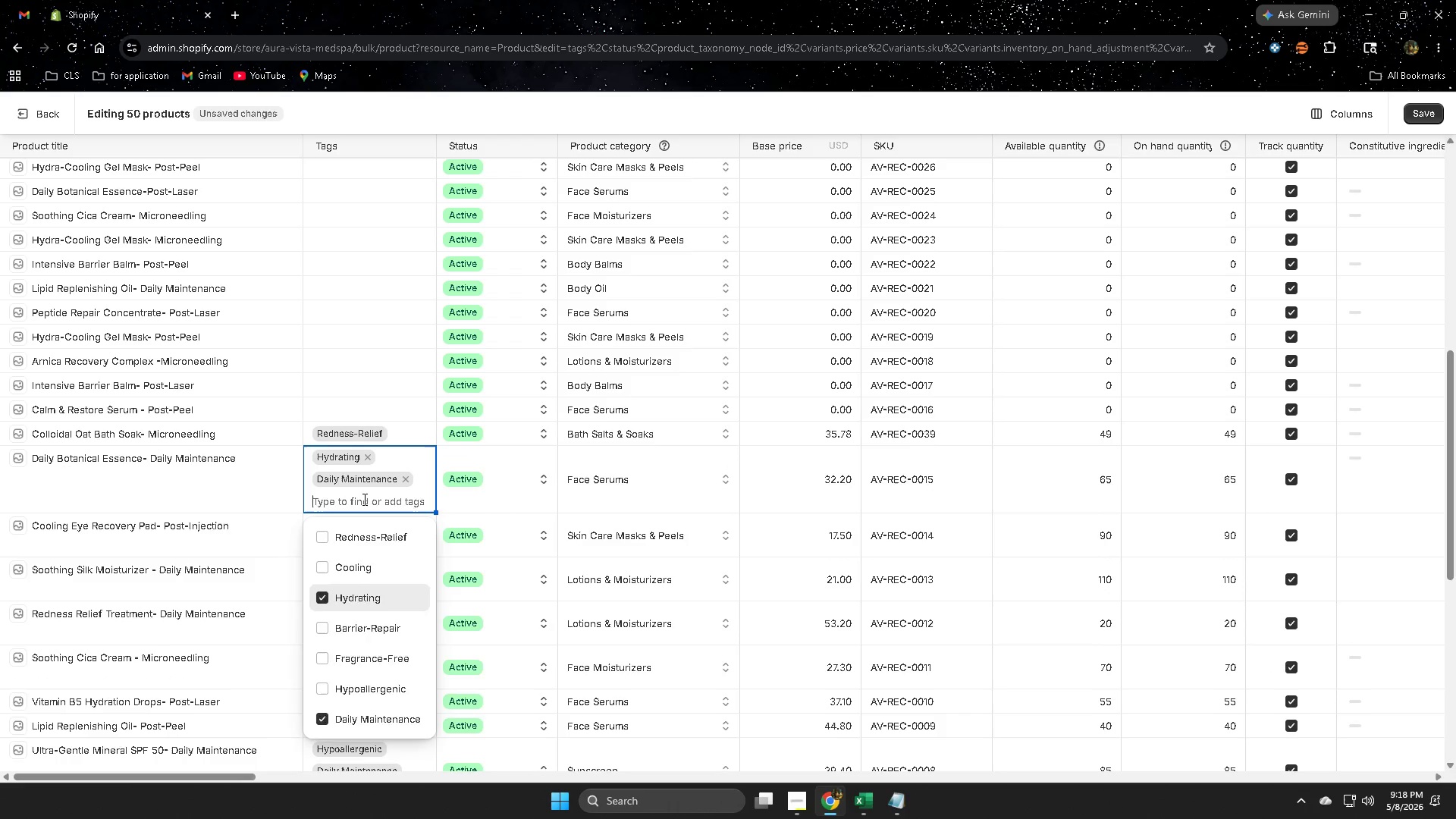 
key(Control+V)
 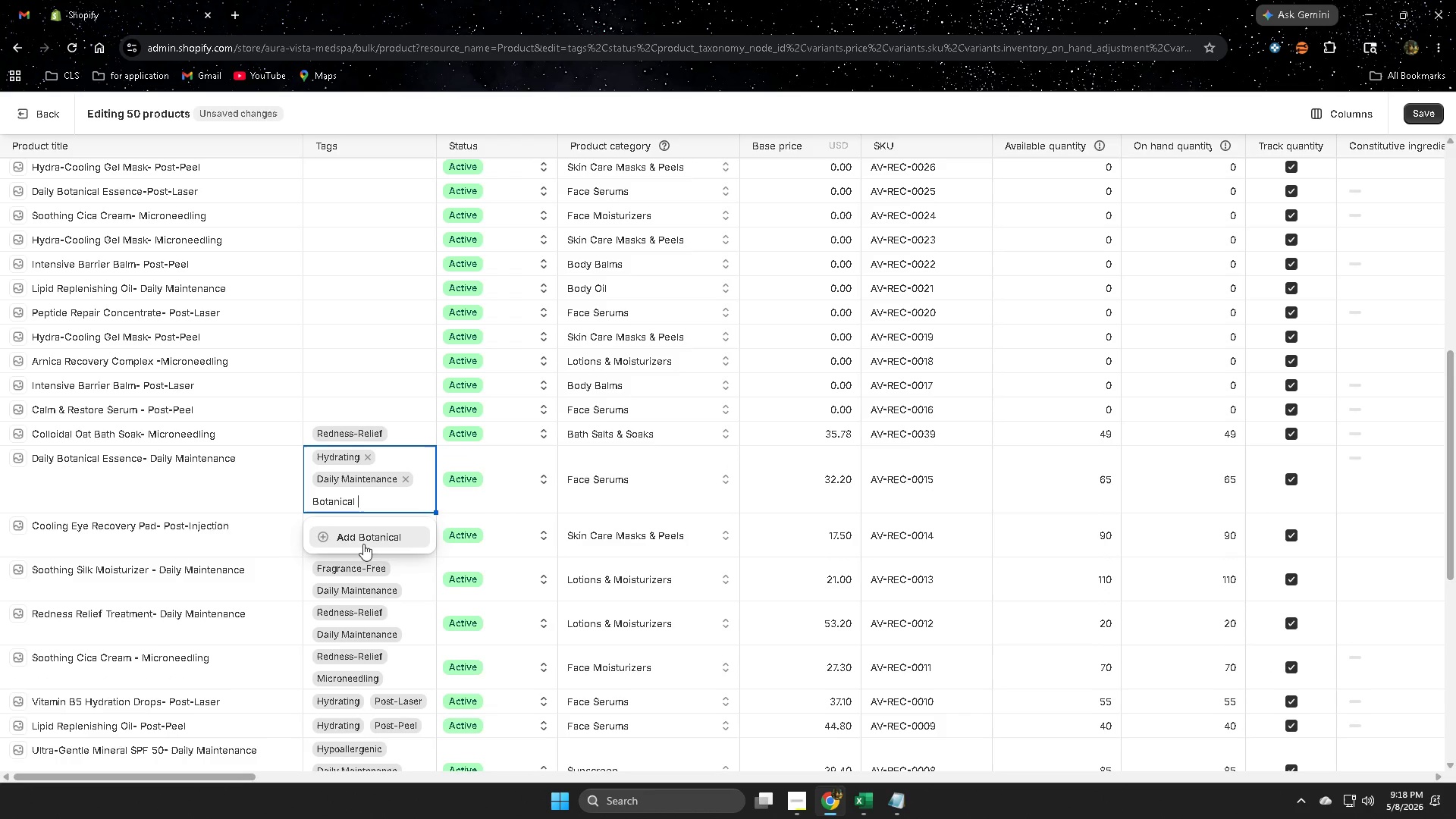 
left_click([369, 536])
 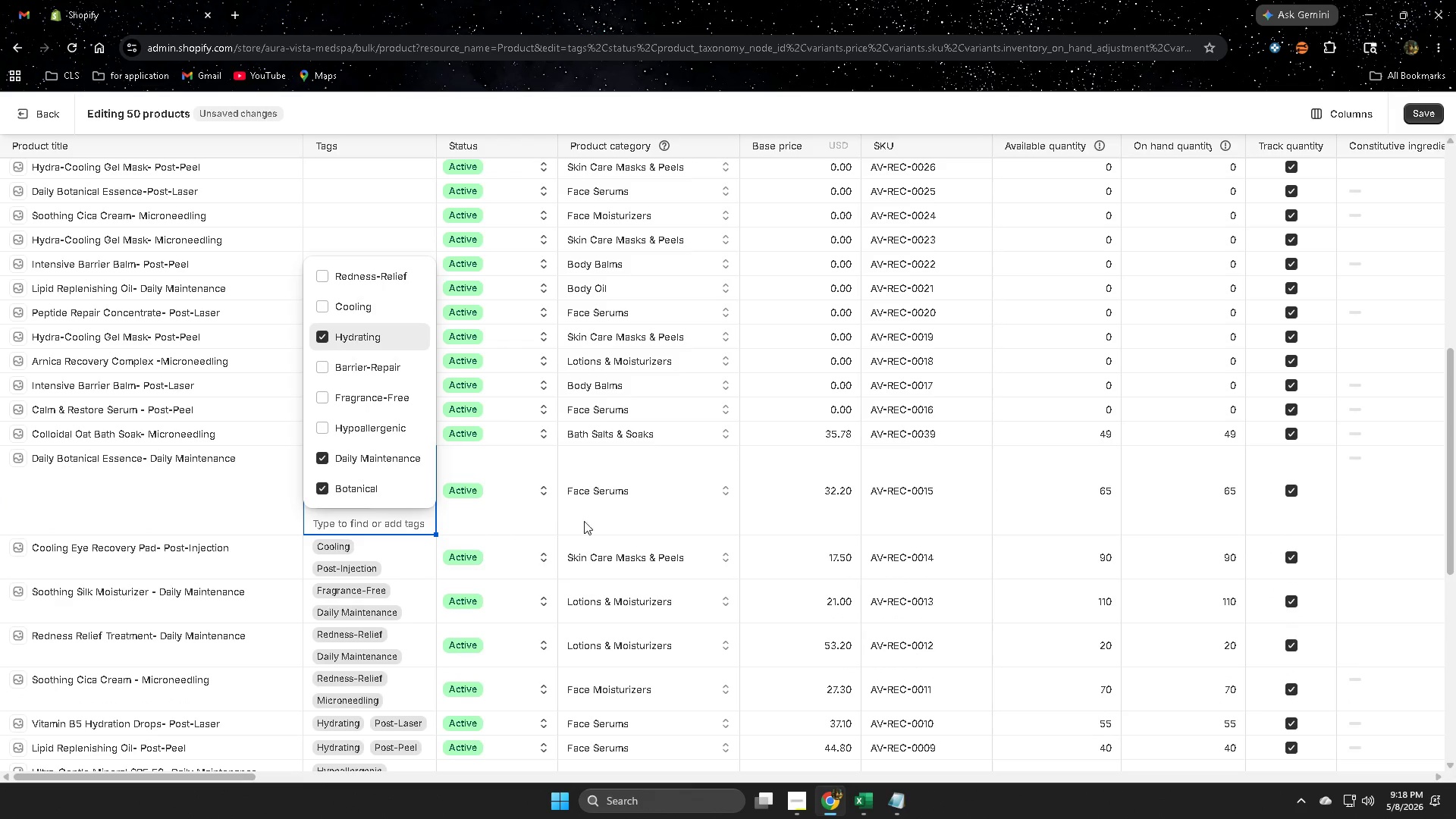 
left_click([635, 468])
 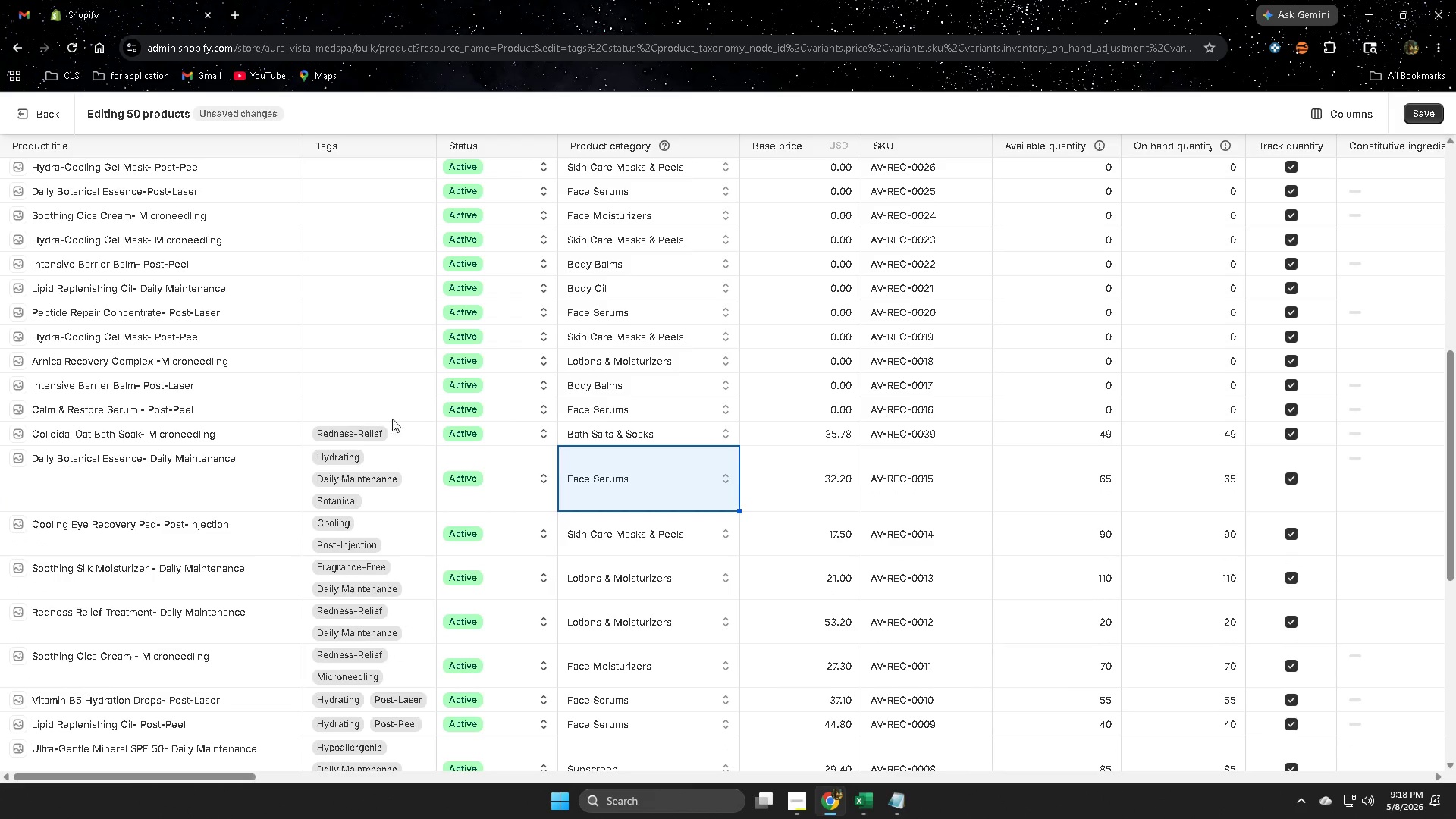 
left_click([396, 431])
 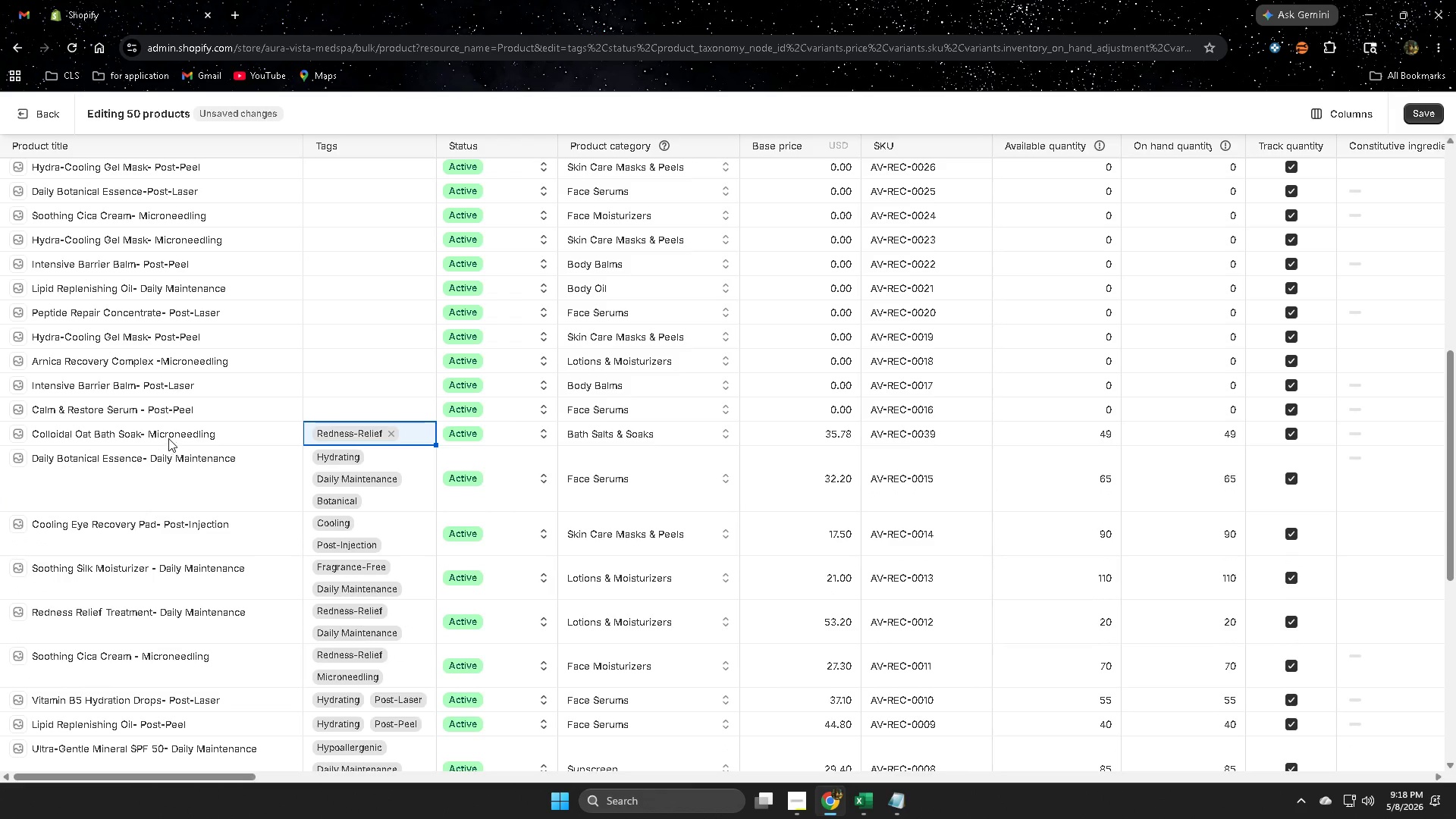 
double_click([168, 438])
 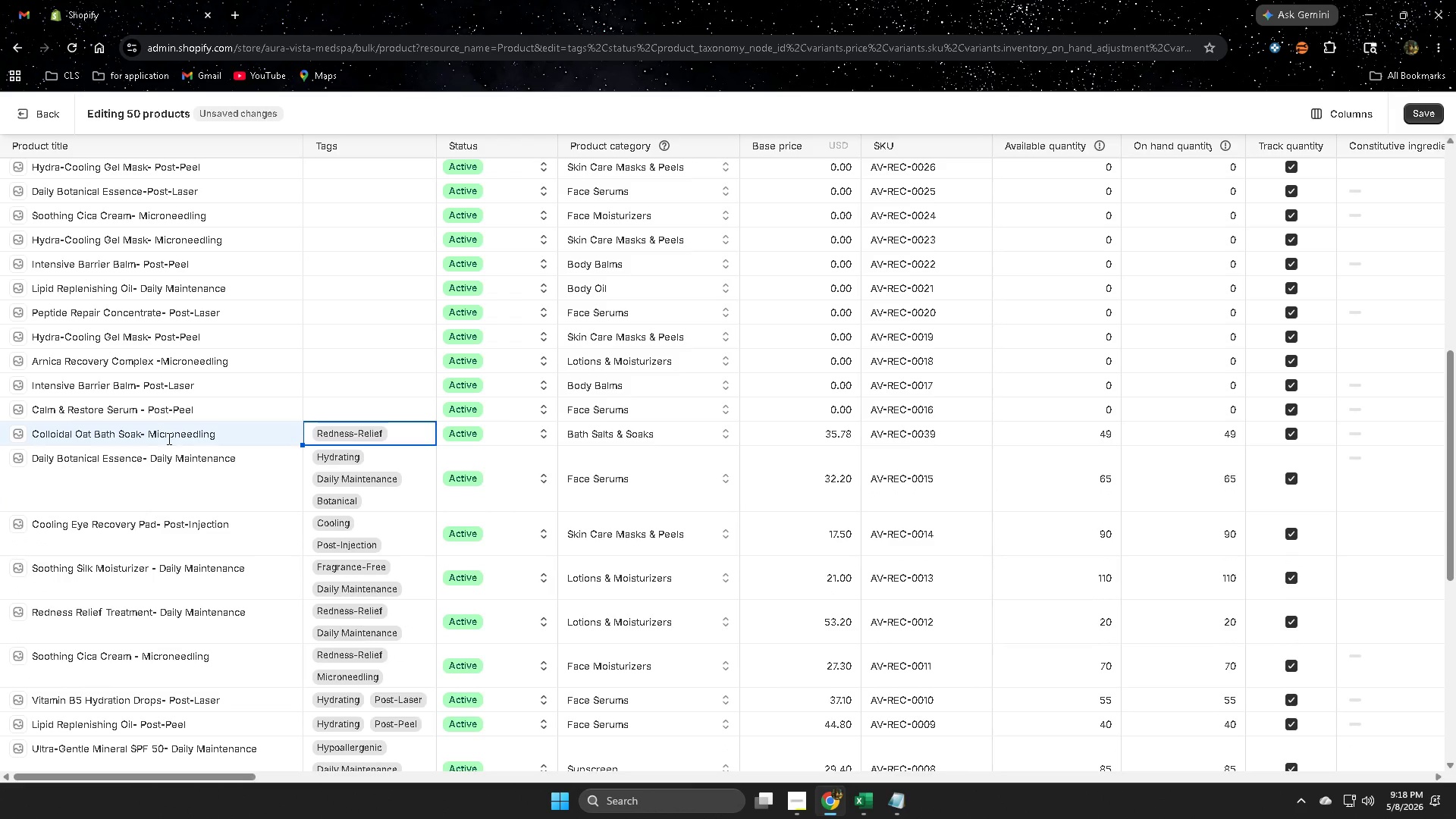 
triple_click([168, 438])
 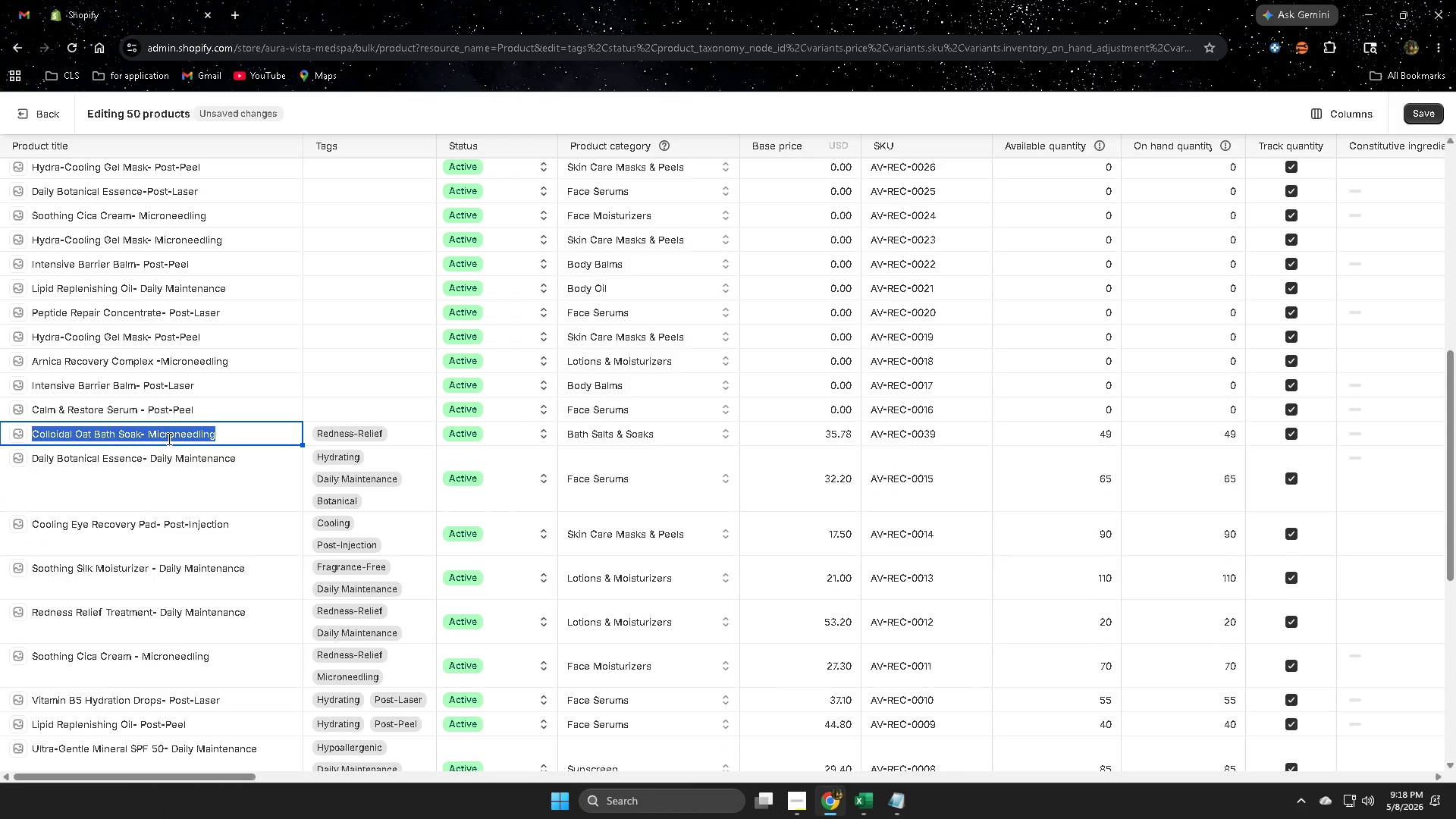 
triple_click([168, 438])
 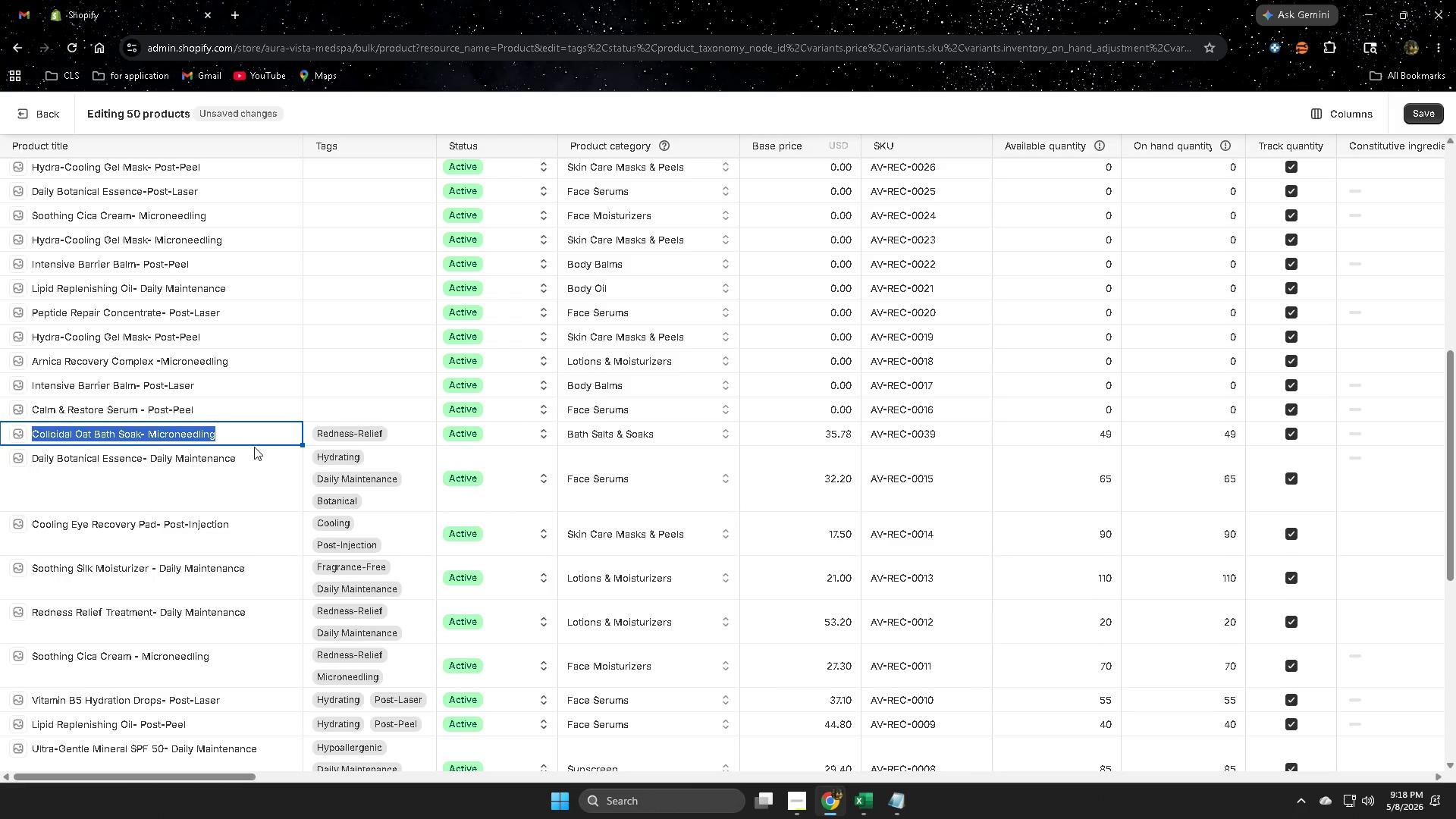 
key(ArrowRight)
 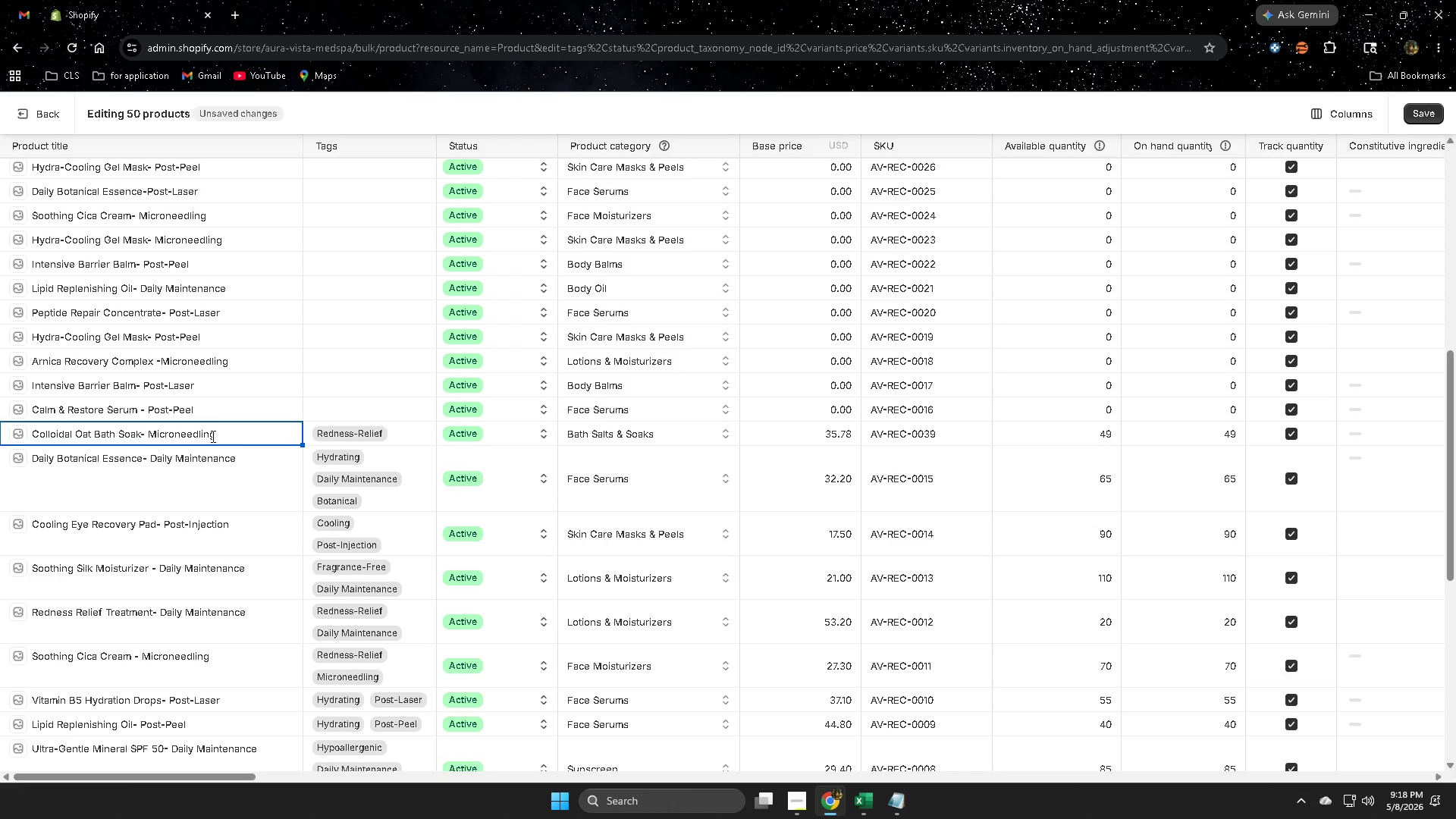 
left_click_drag(start_coordinate=[216, 434], to_coordinate=[151, 428])
 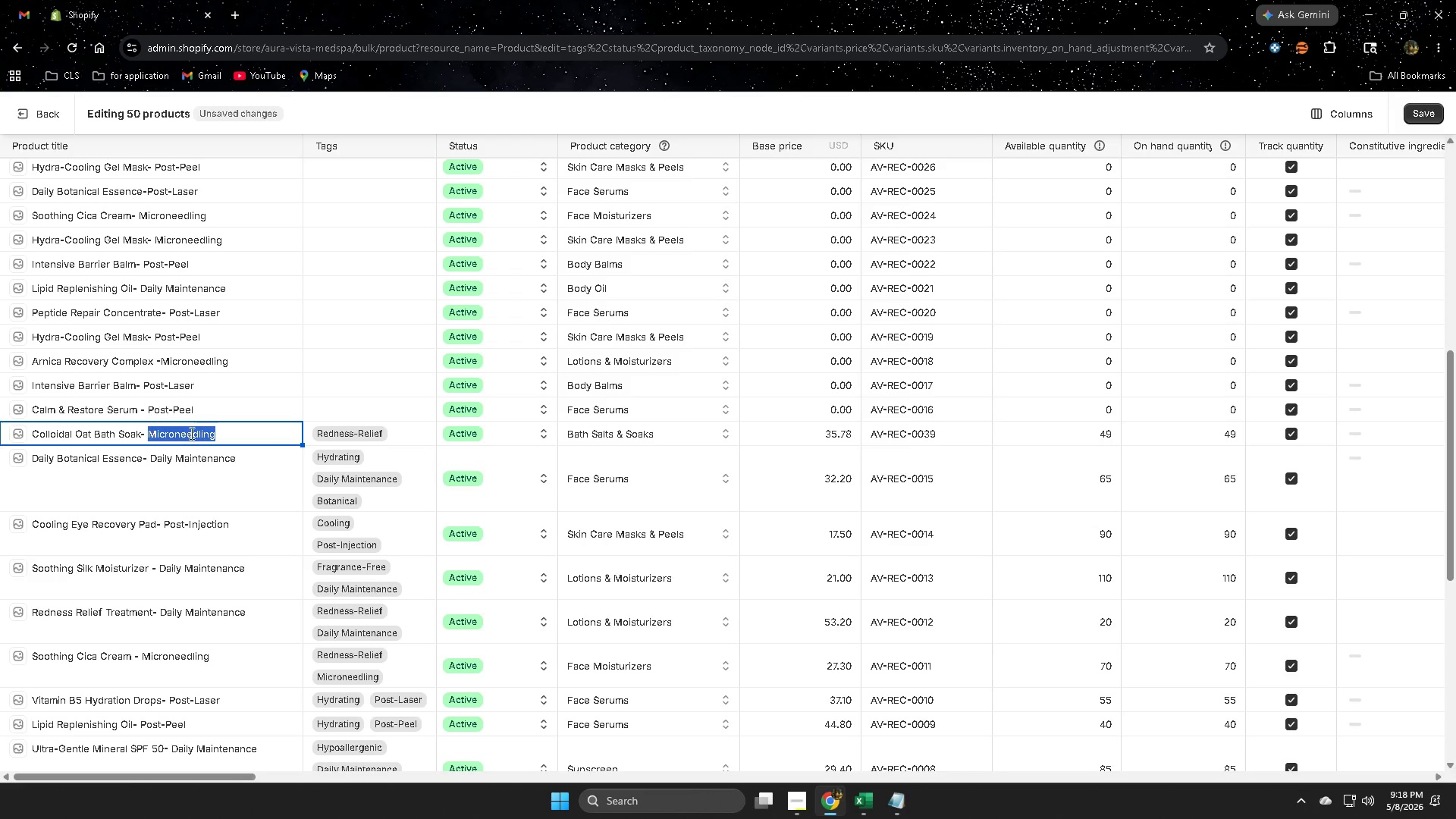 
key(Control+ControlLeft)
 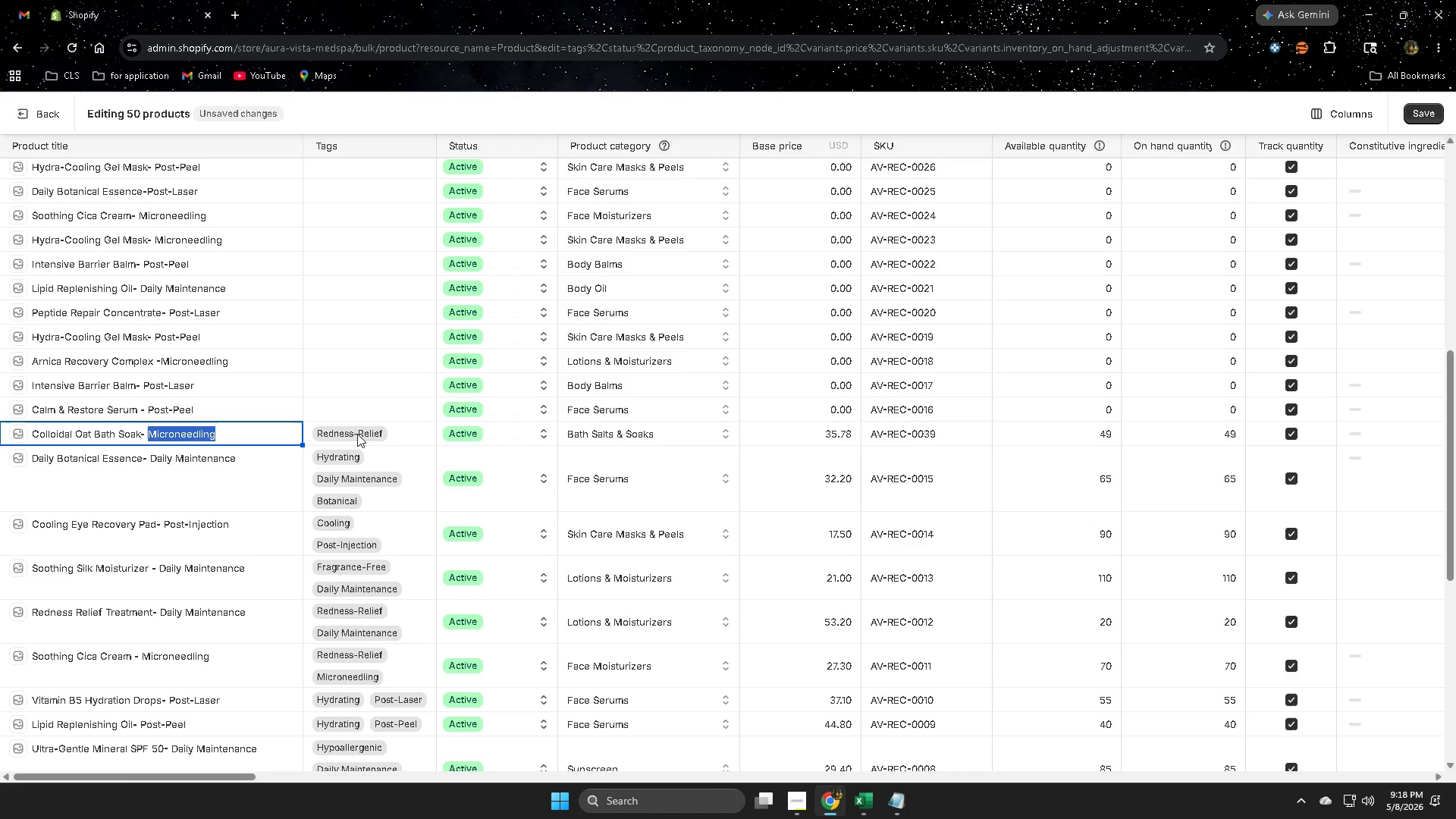 
key(Control+C)
 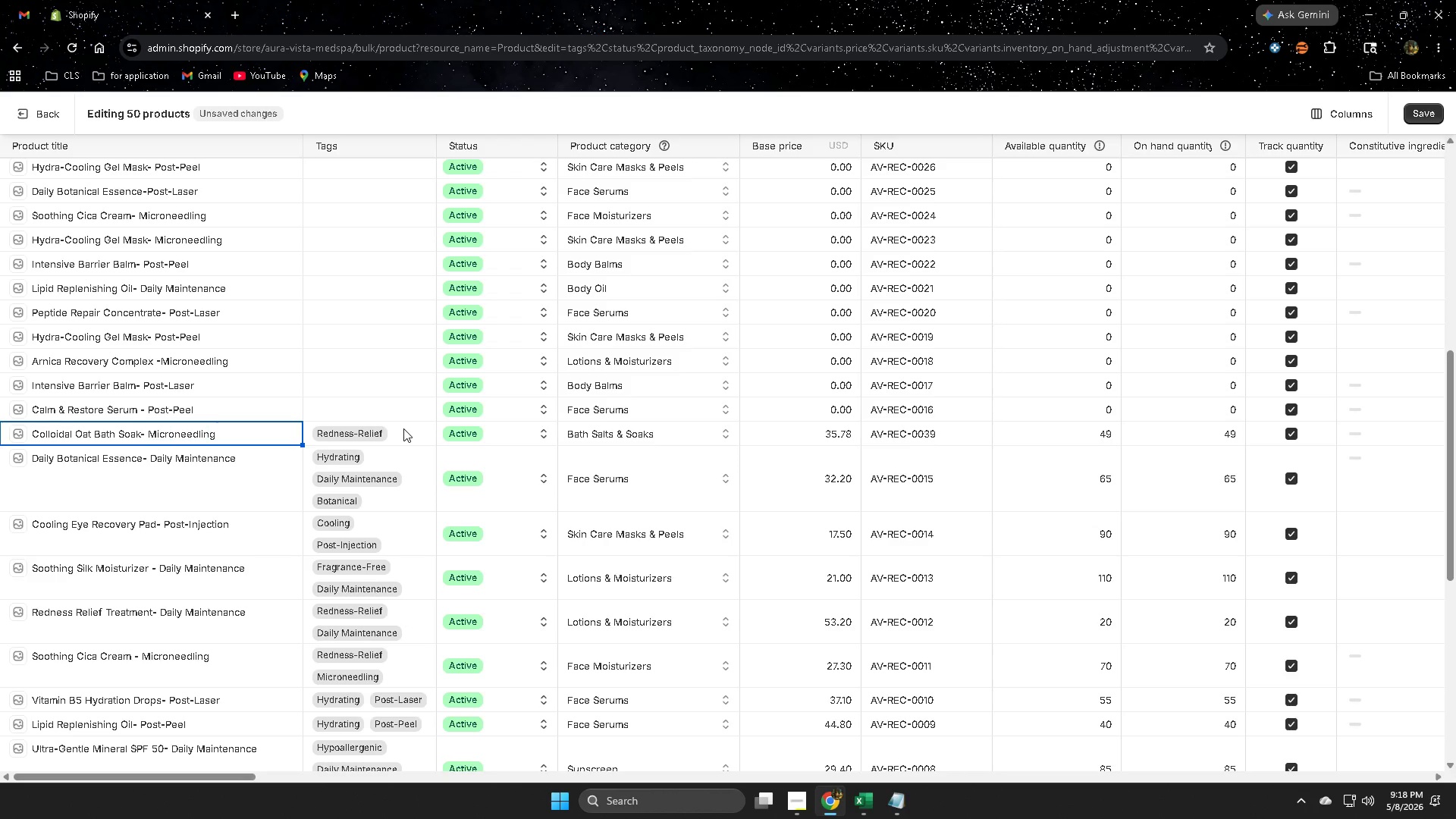 
double_click([403, 428])
 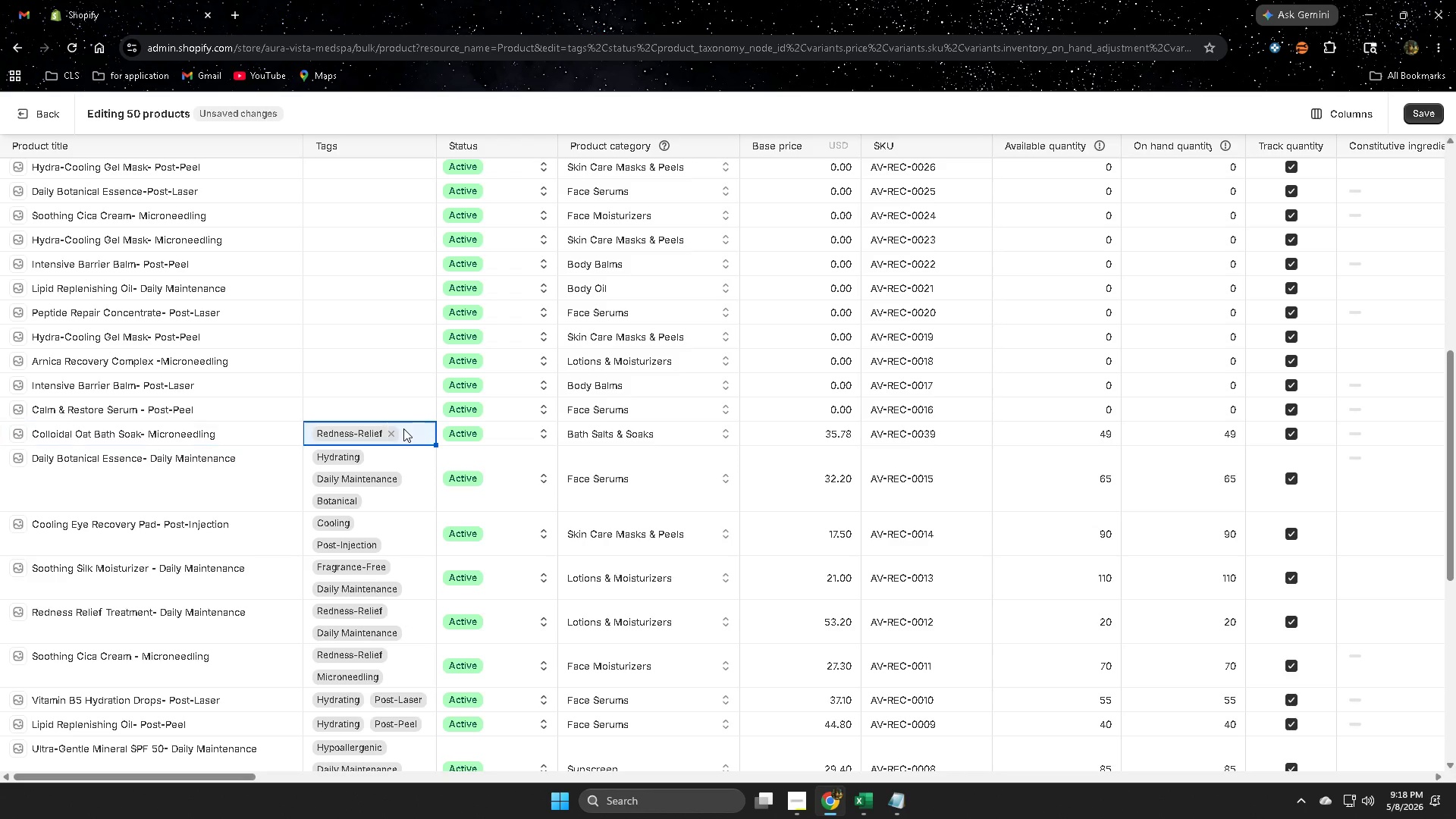 
triple_click([403, 428])
 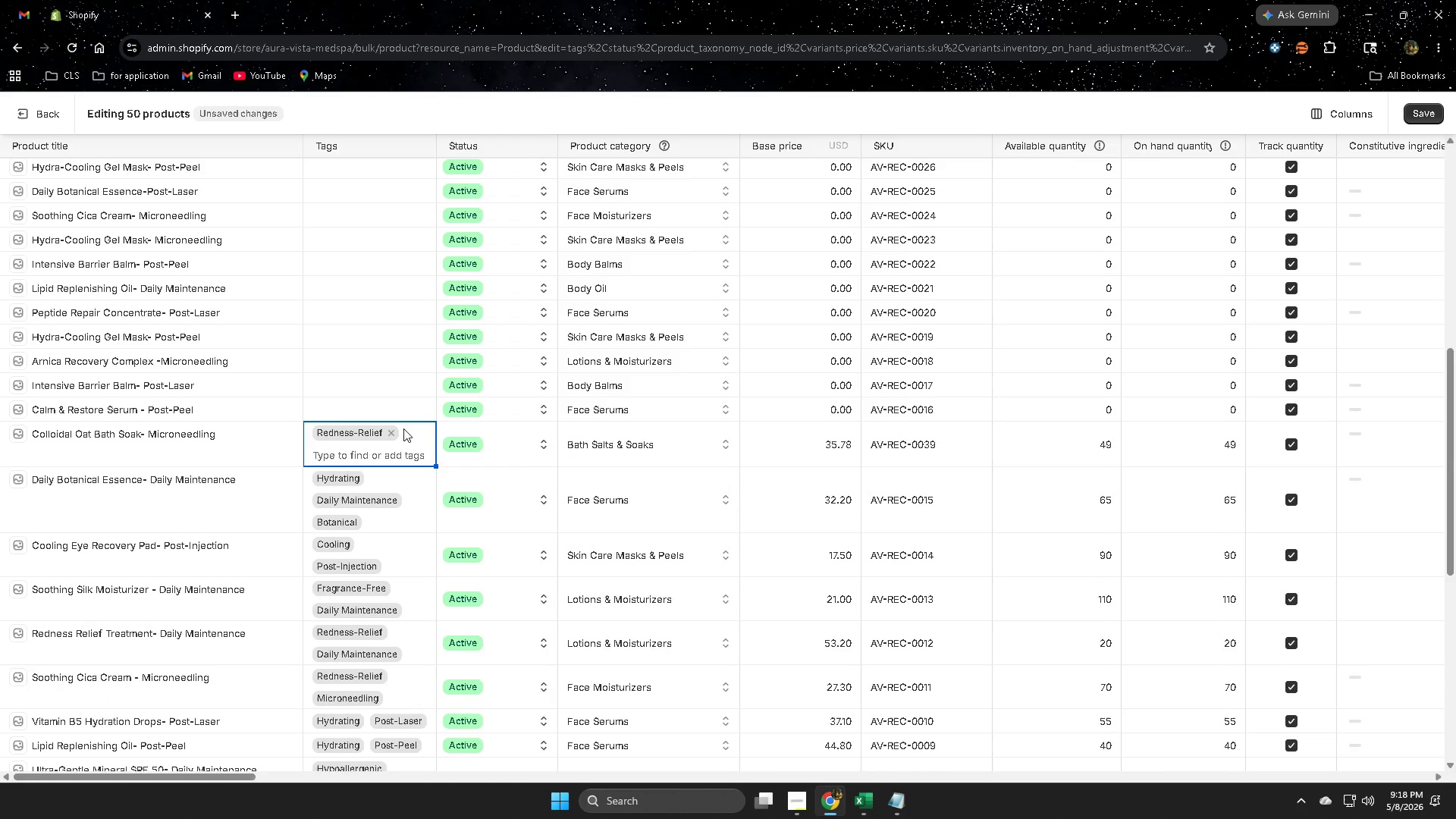 
key(Control+ControlLeft)
 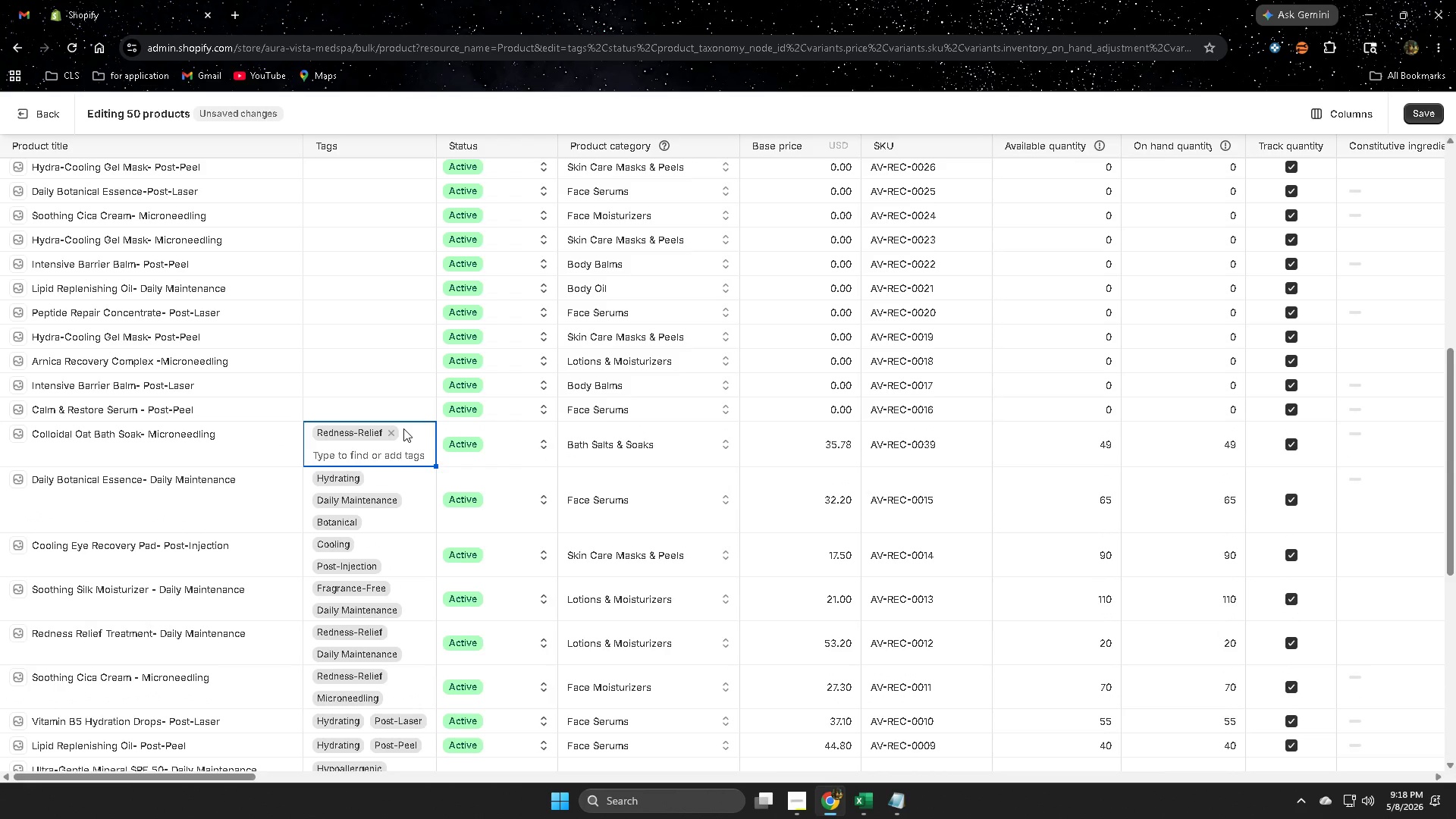 
key(Control+V)
 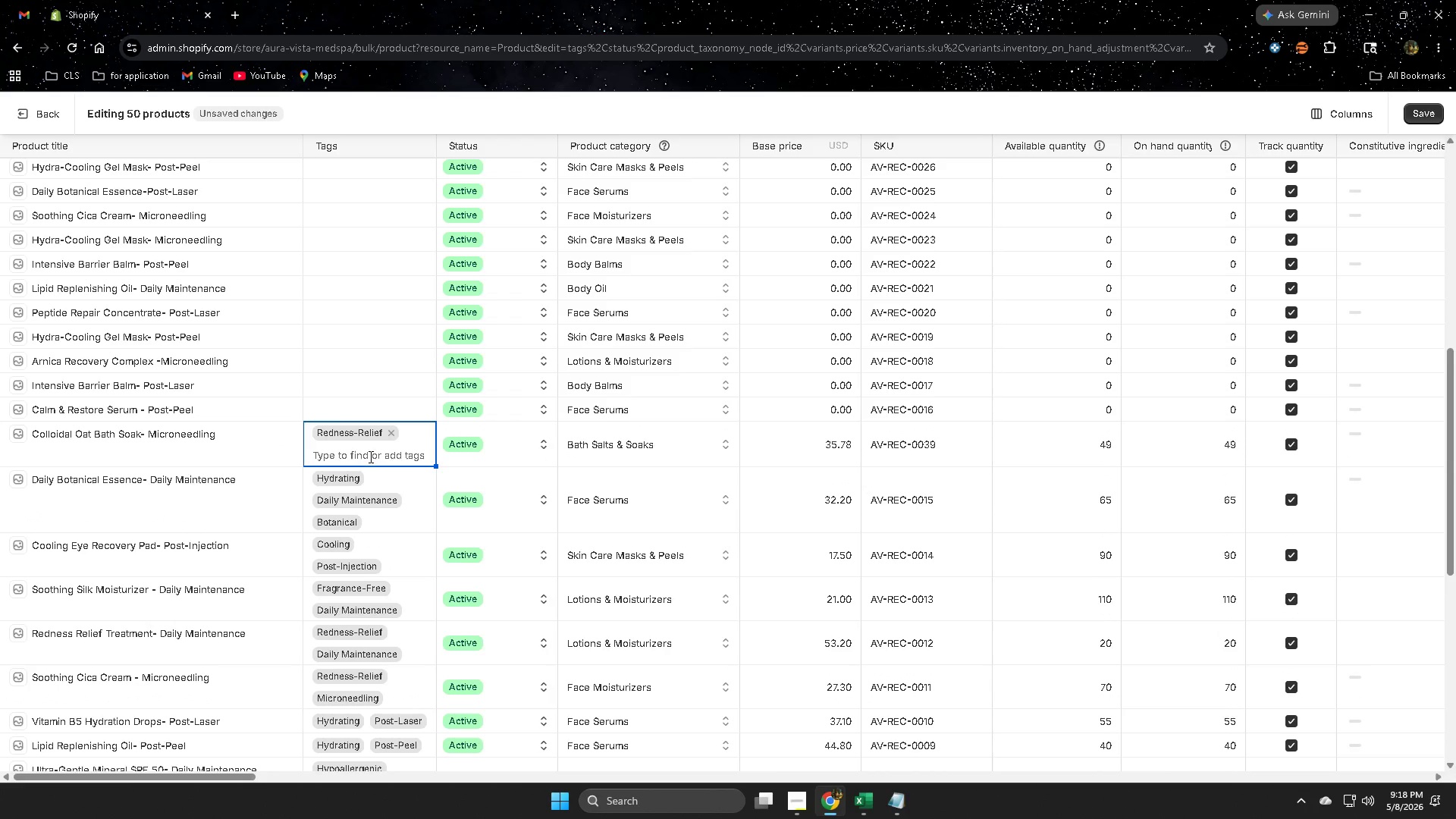 
left_click([369, 457])
 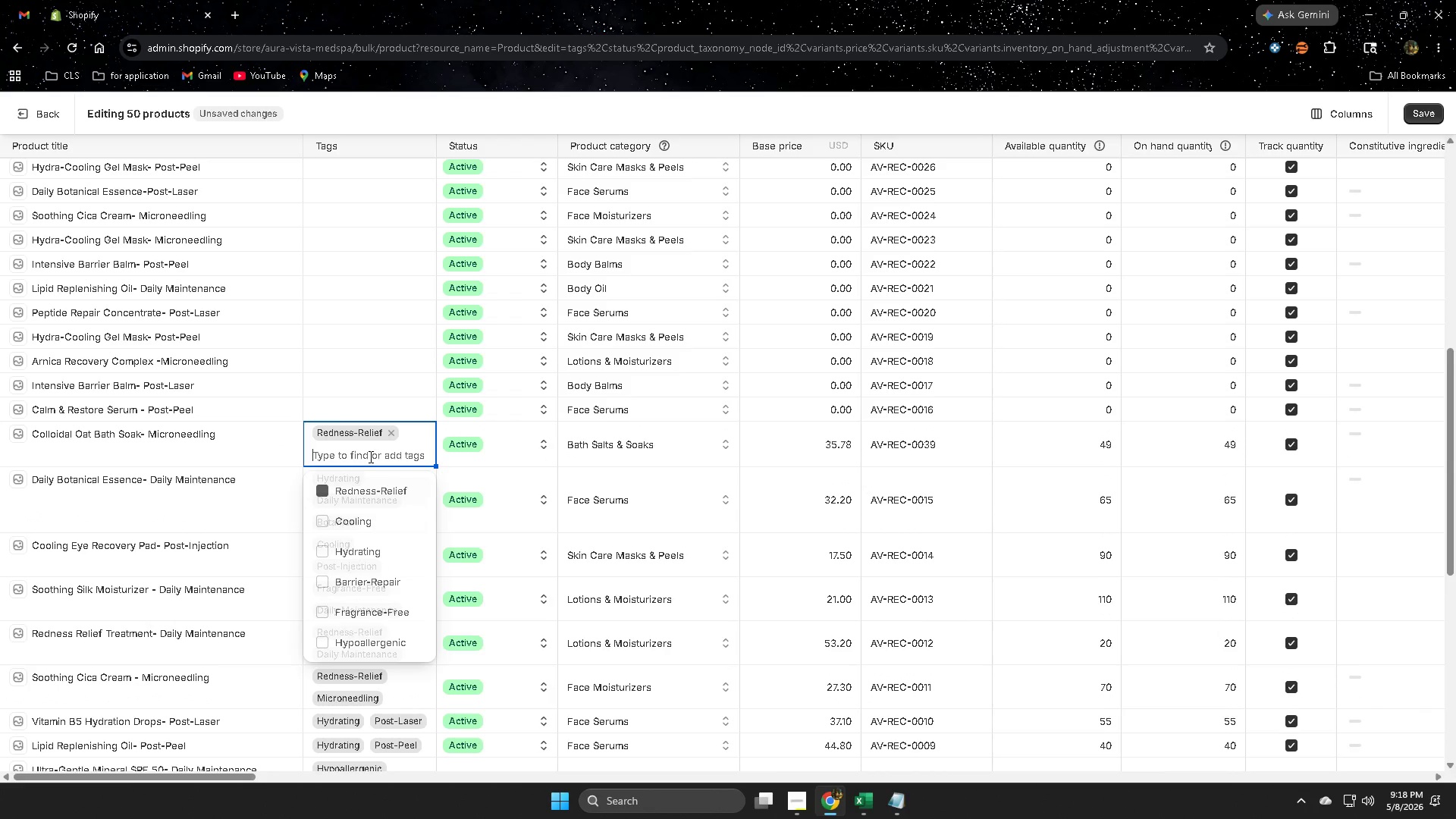 
key(Control+ControlLeft)
 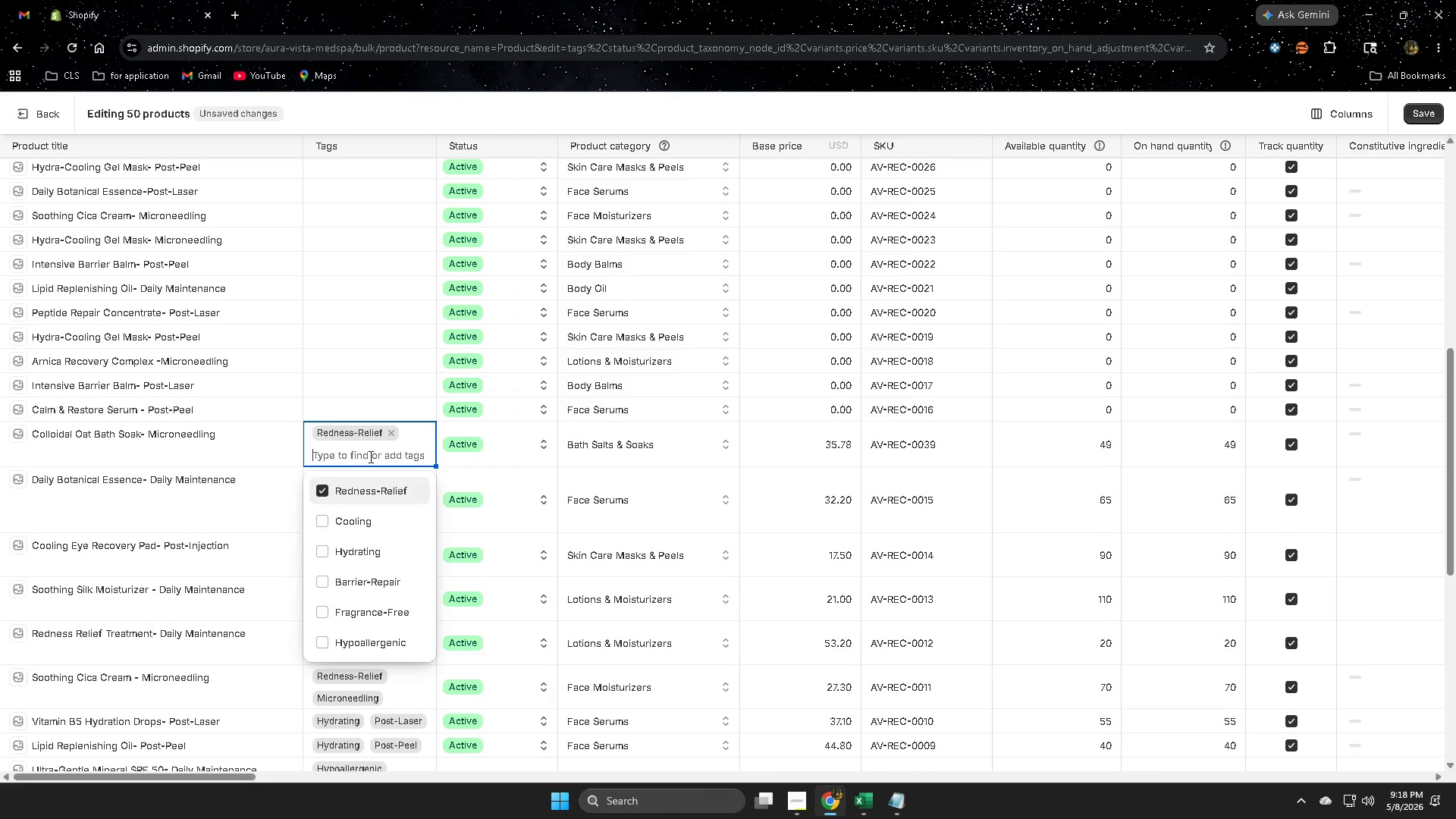 
key(Control+V)
 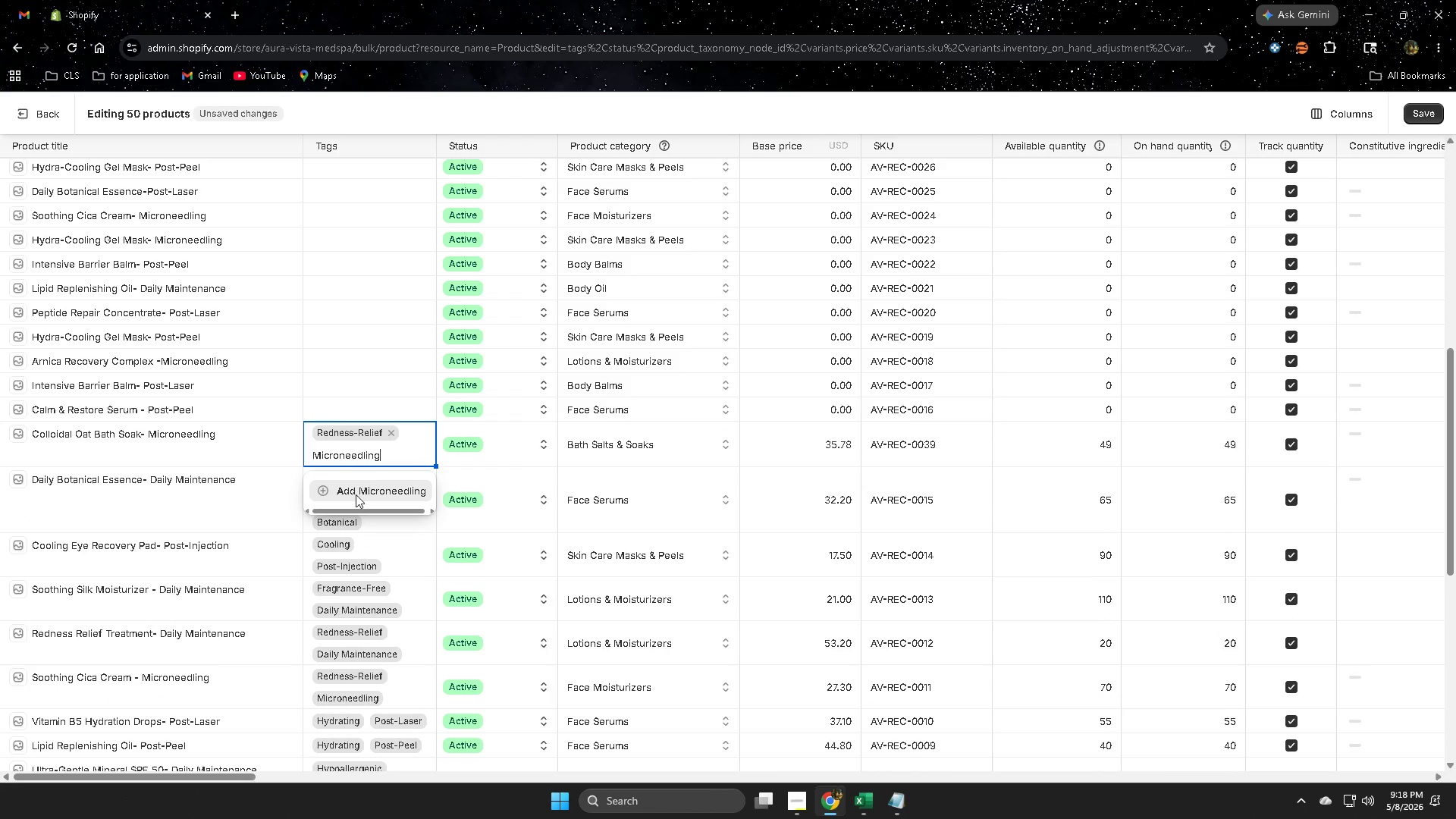 
left_click([361, 494])
 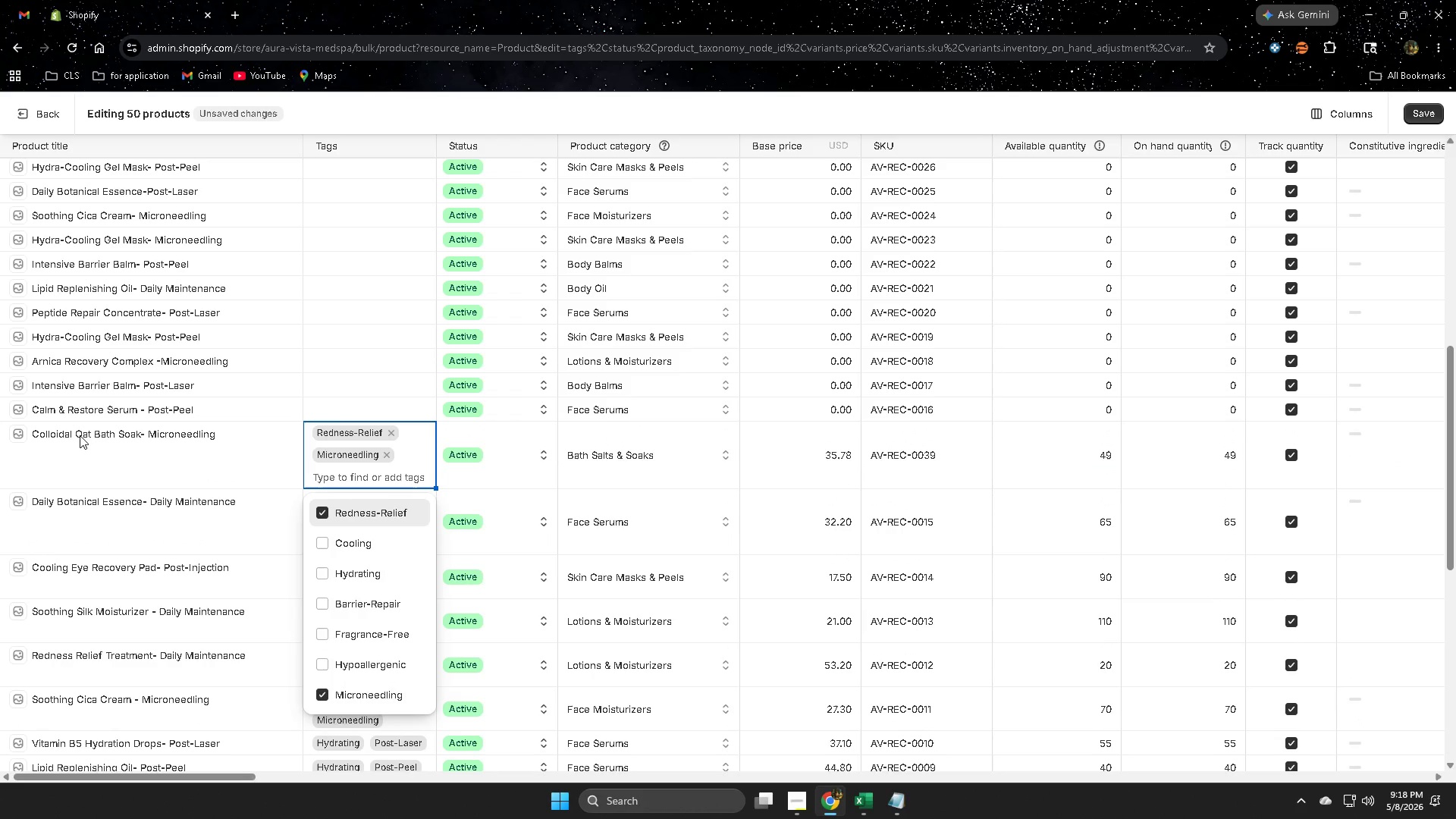 
left_click([80, 435])
 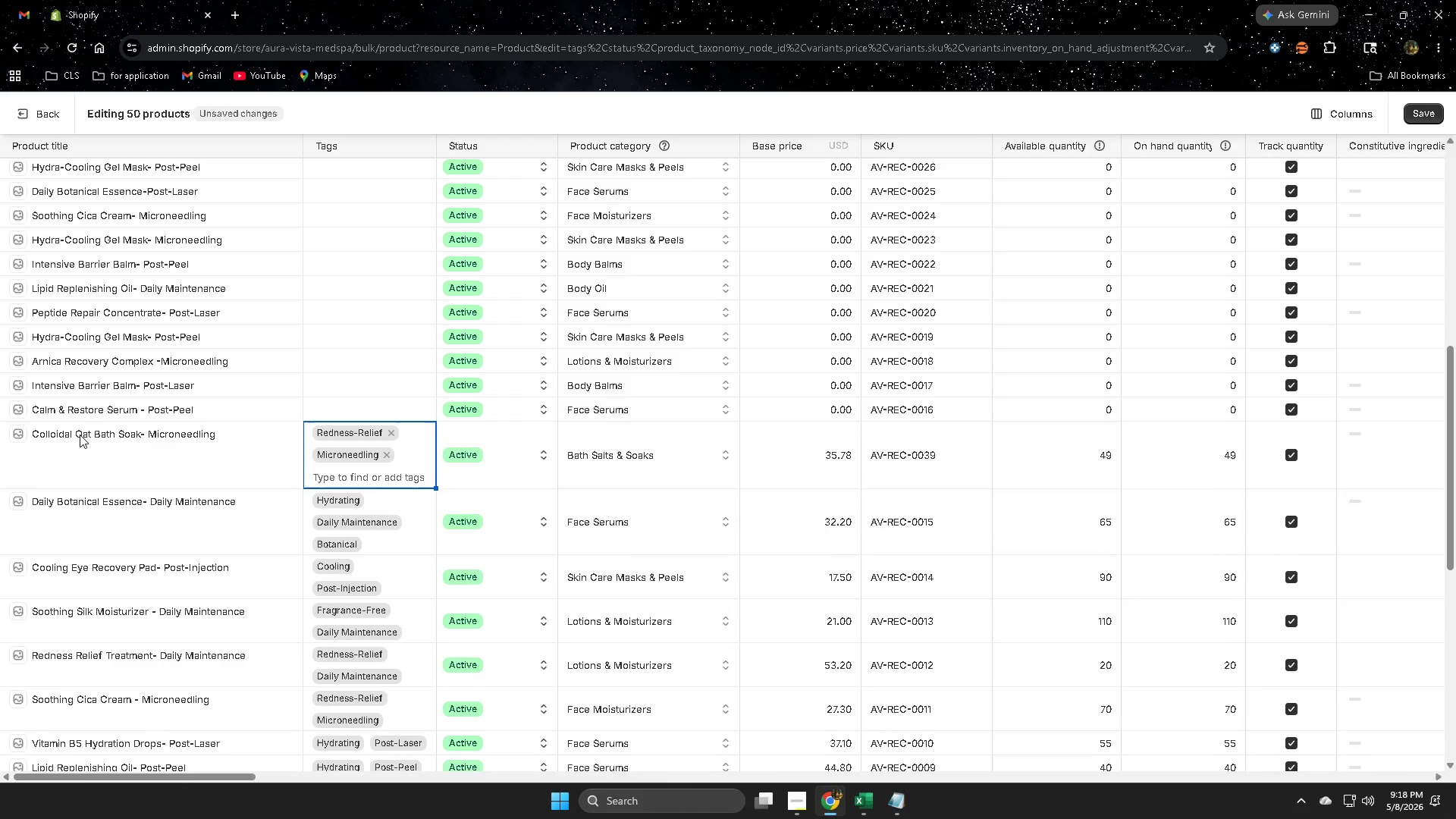 
left_click_drag(start_coordinate=[80, 435], to_coordinate=[100, 435])
 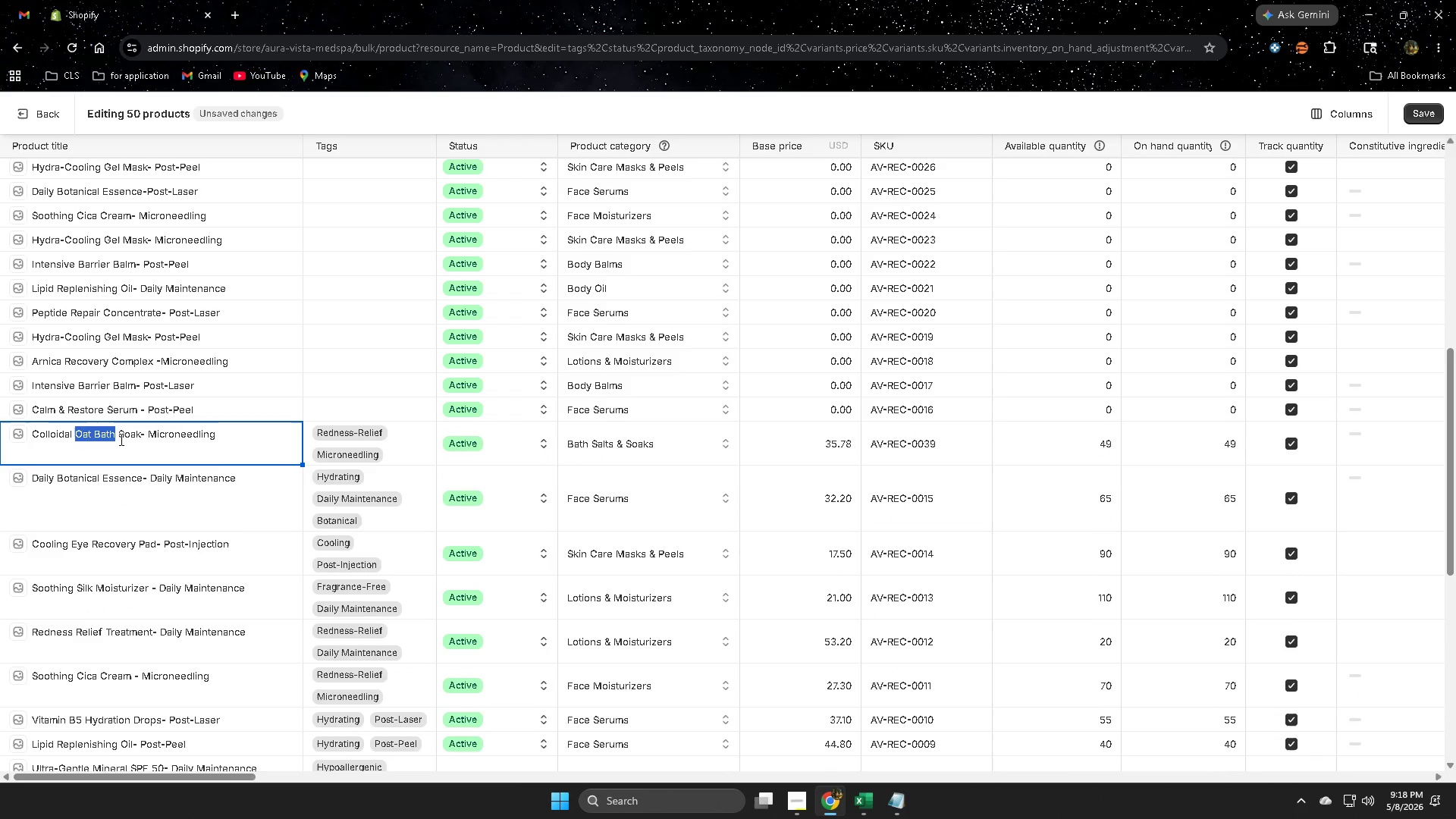 
key(Control+ControlLeft)
 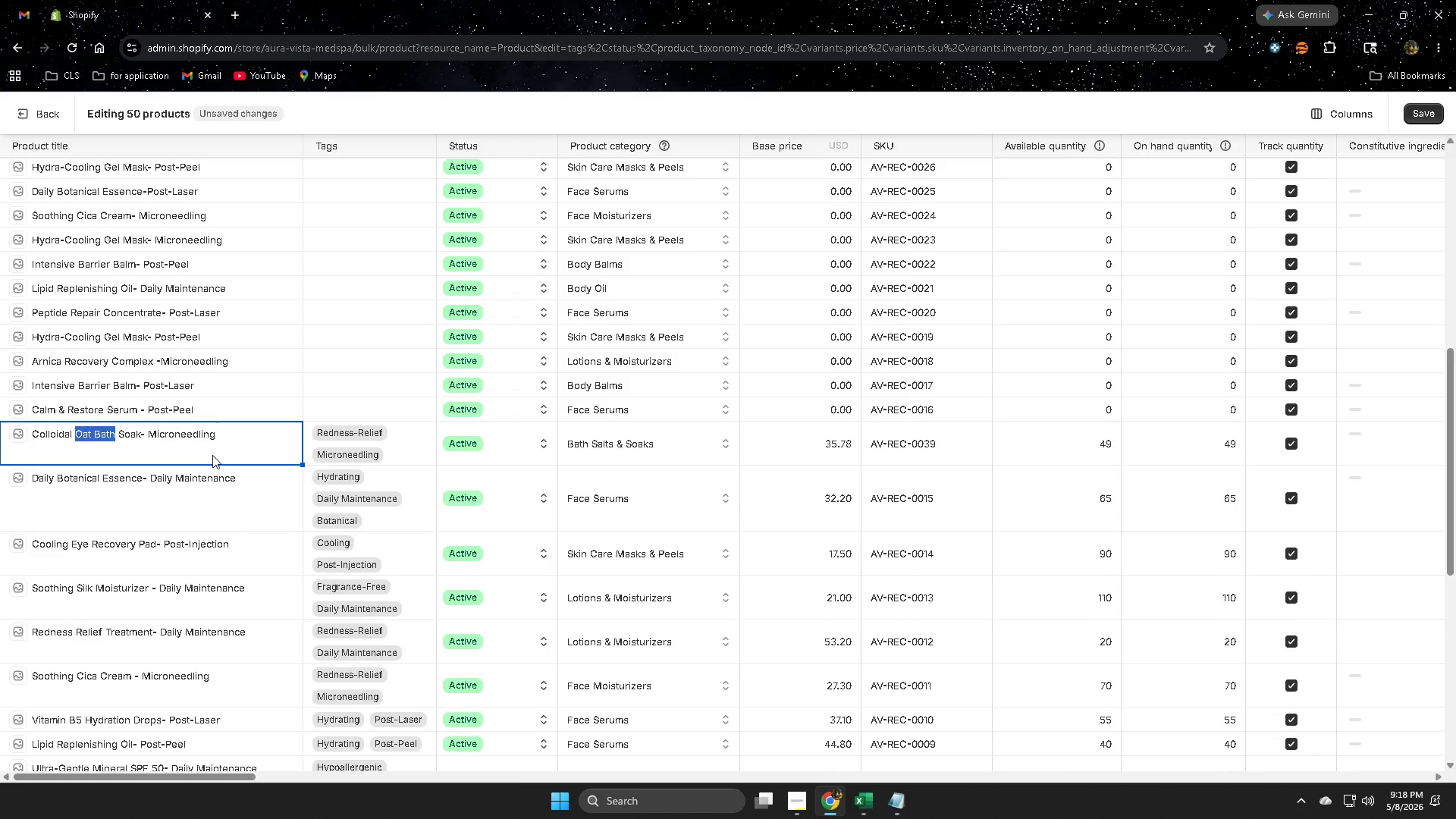 
key(Control+C)
 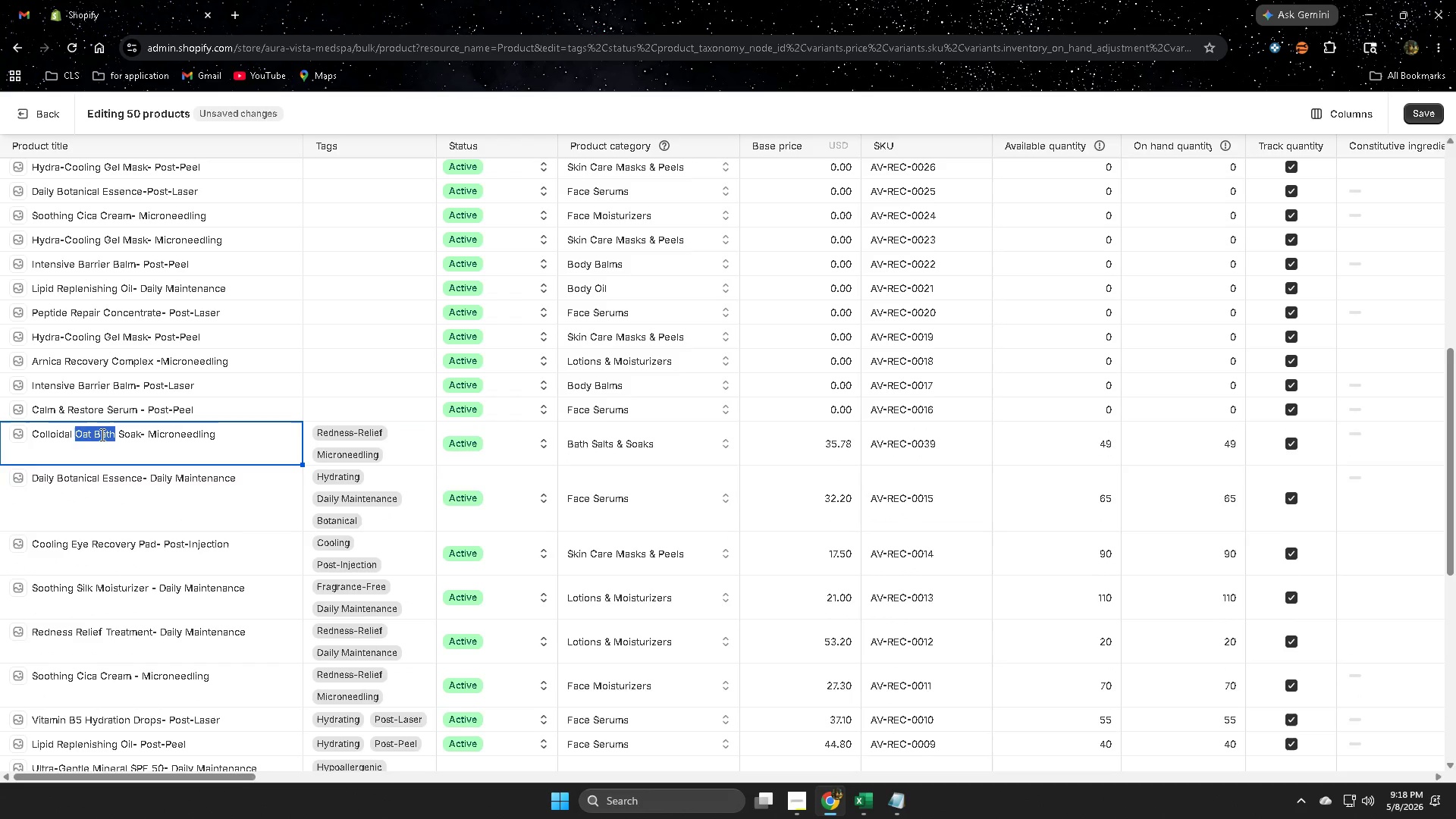 
left_click([83, 435])
 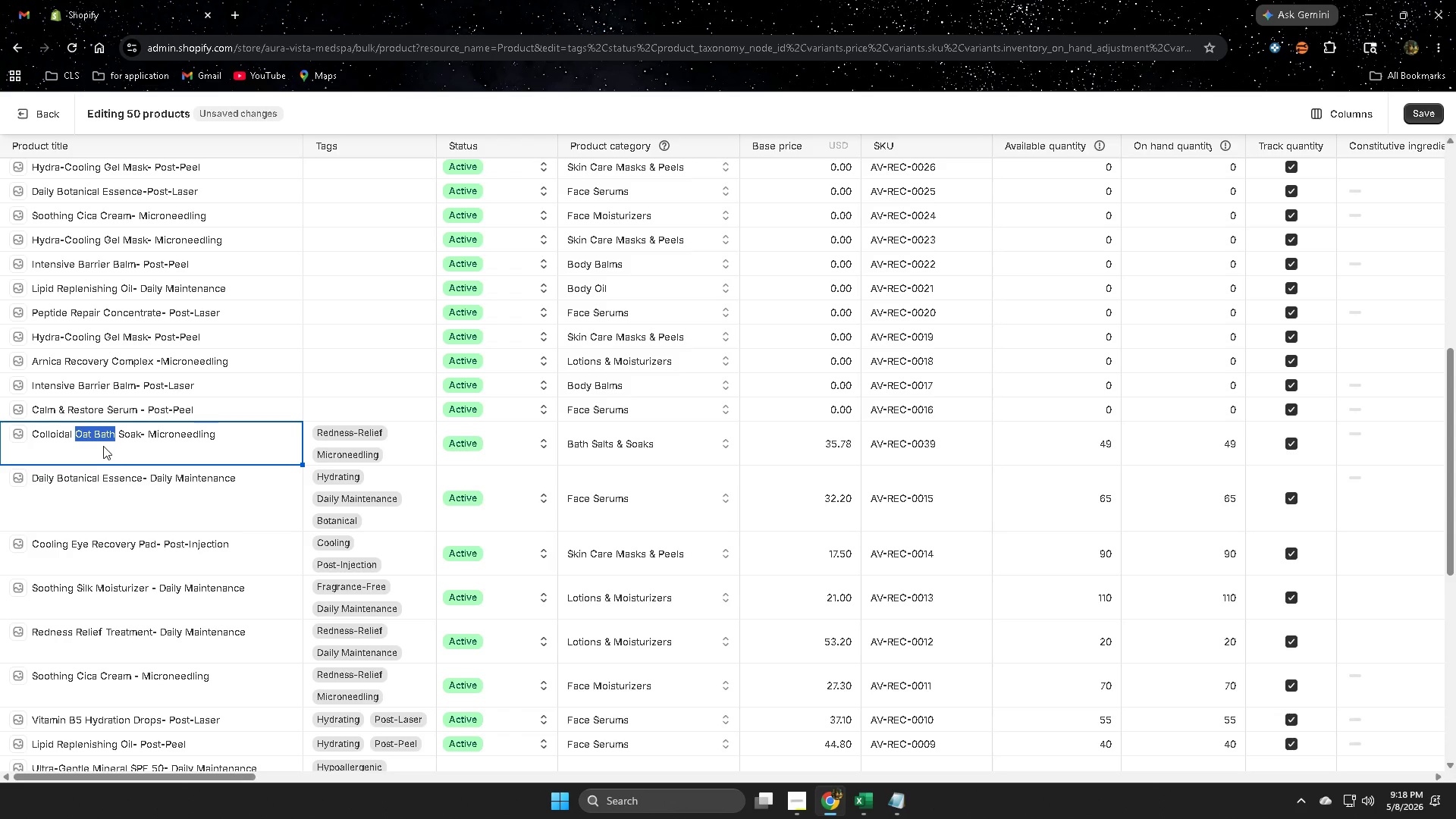 
left_click([119, 455])
 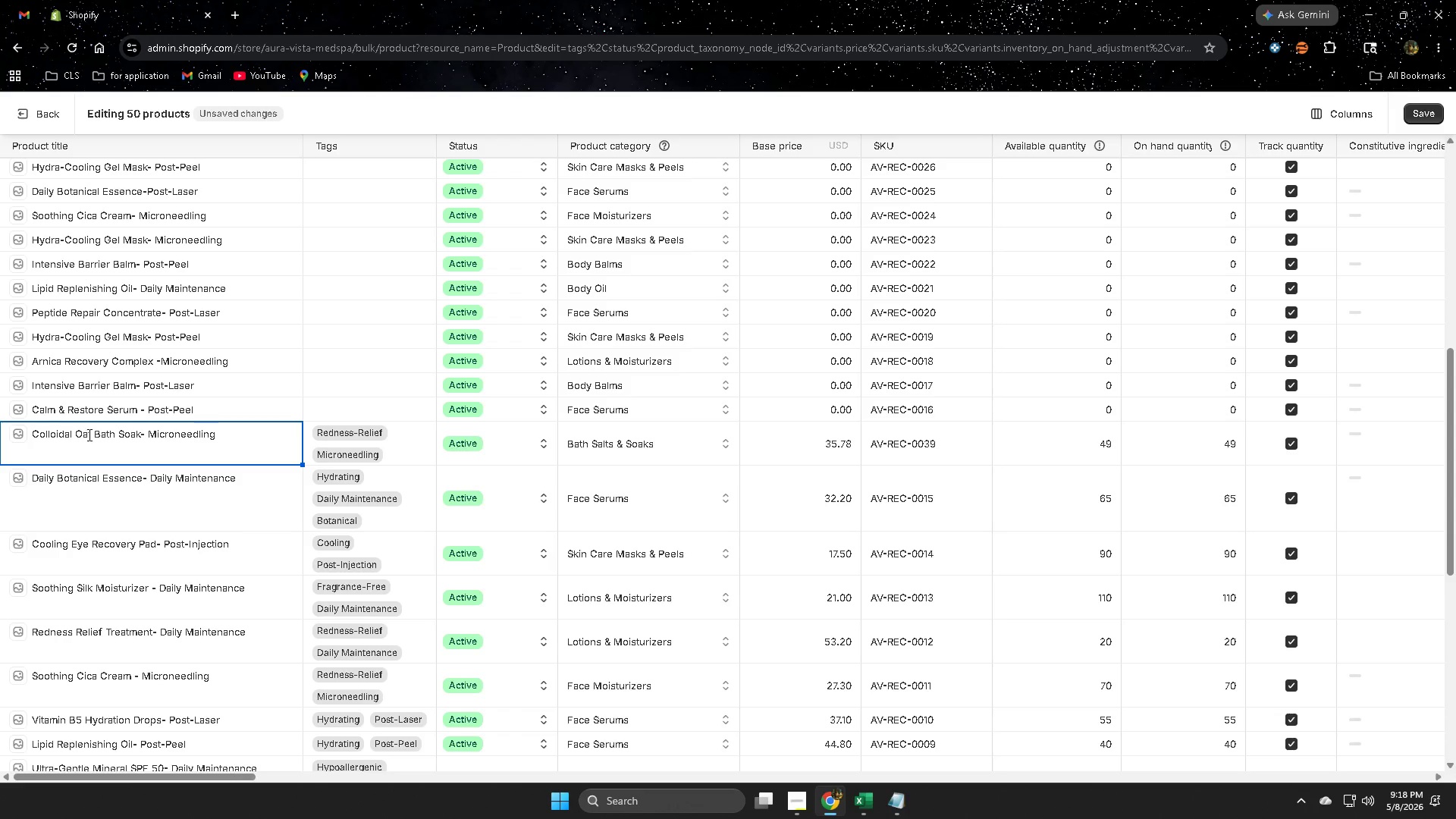 
left_click_drag(start_coordinate=[89, 435], to_coordinate=[83, 435])
 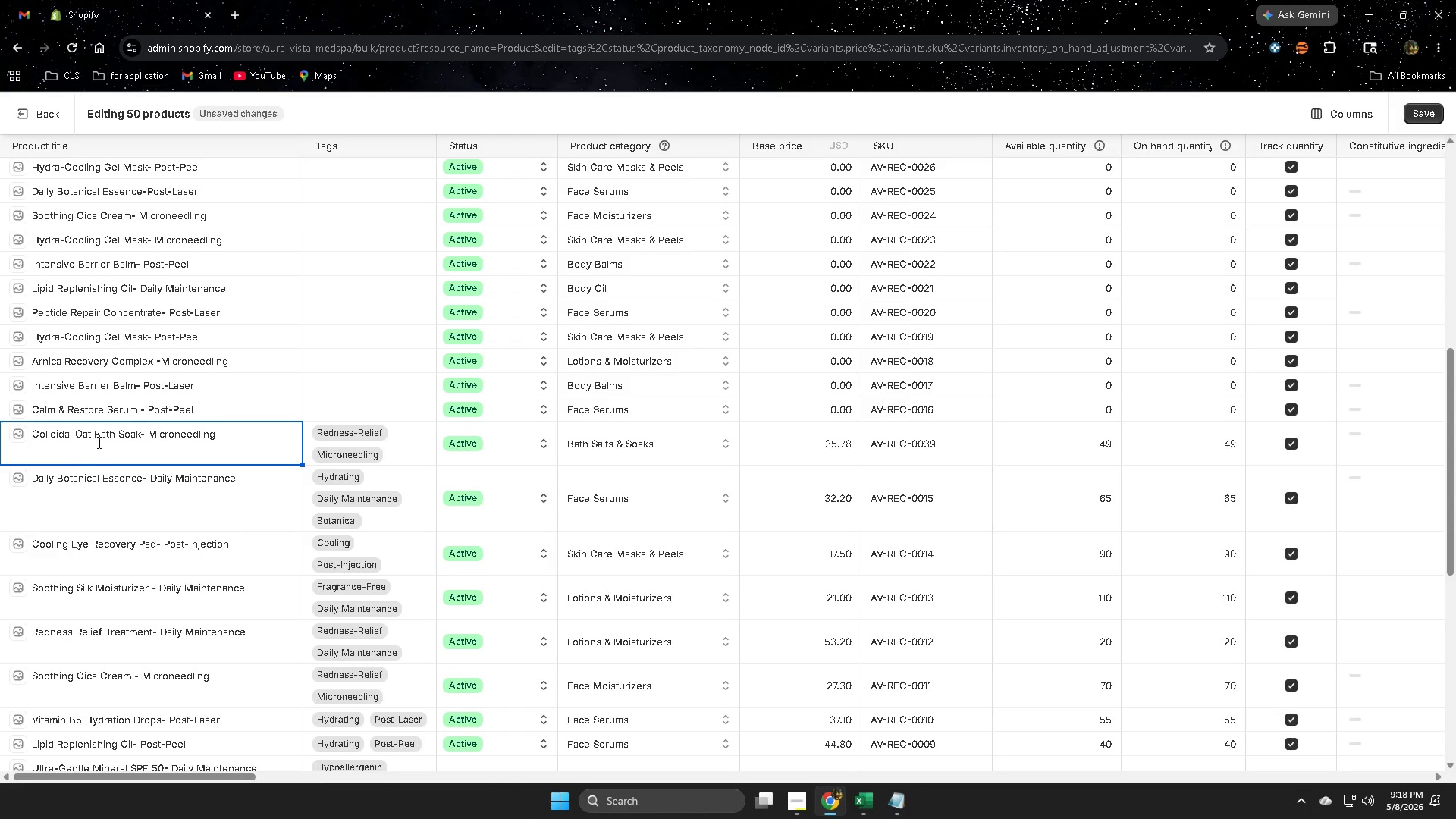 
key(Control+ControlLeft)
 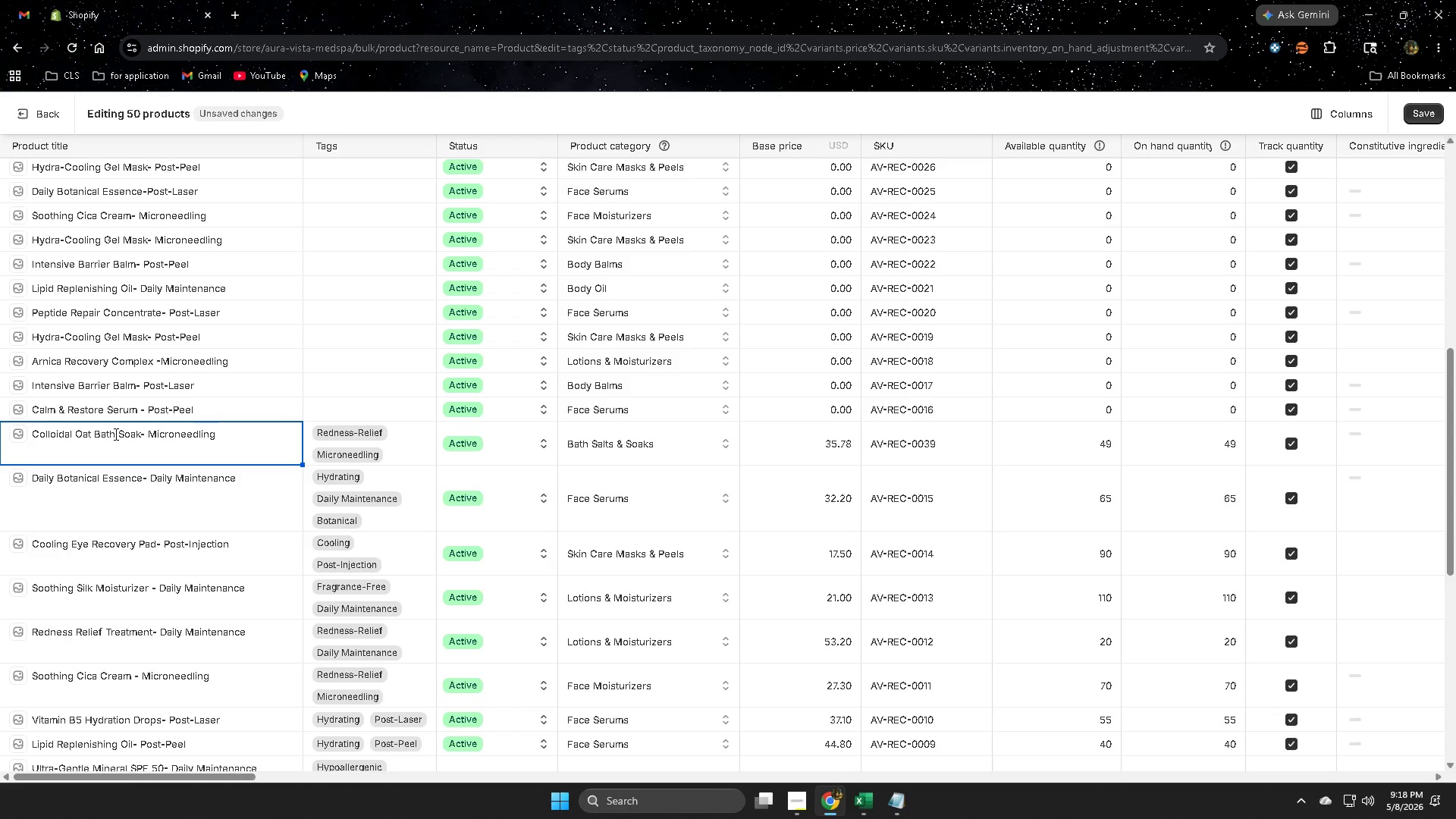 
left_click_drag(start_coordinate=[115, 434], to_coordinate=[90, 434])
 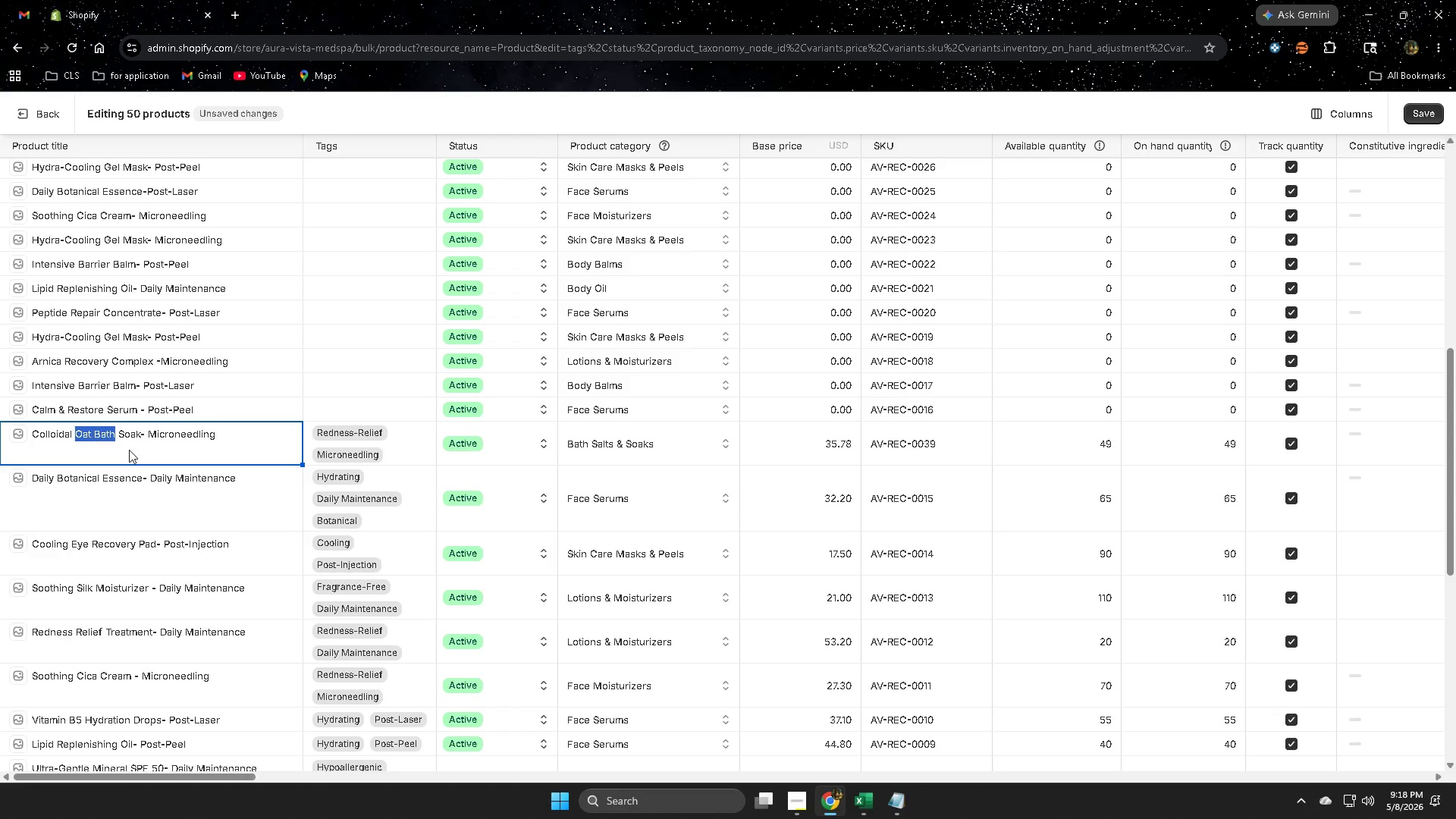 
key(Control+ControlLeft)
 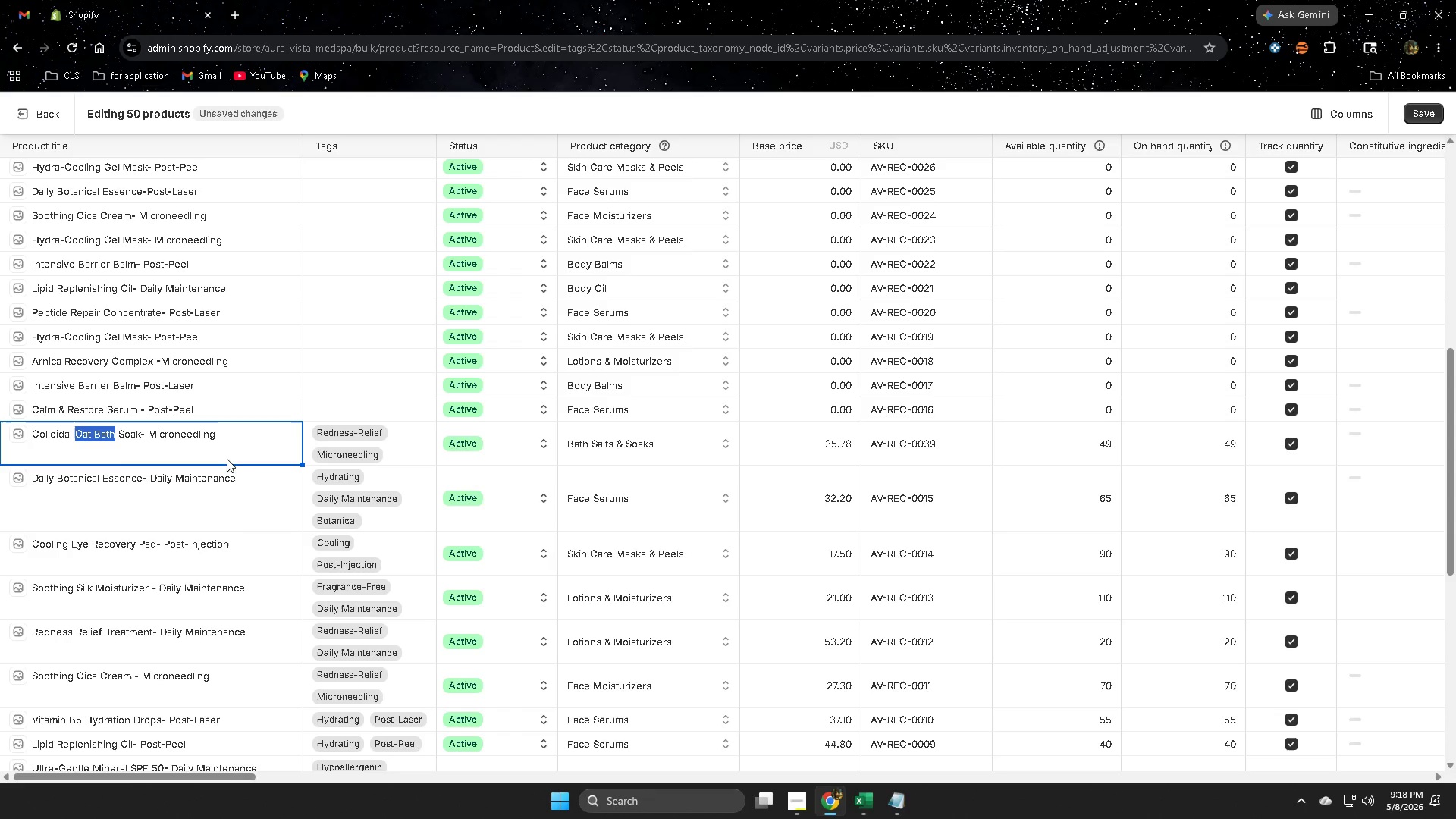 
key(Control+C)
 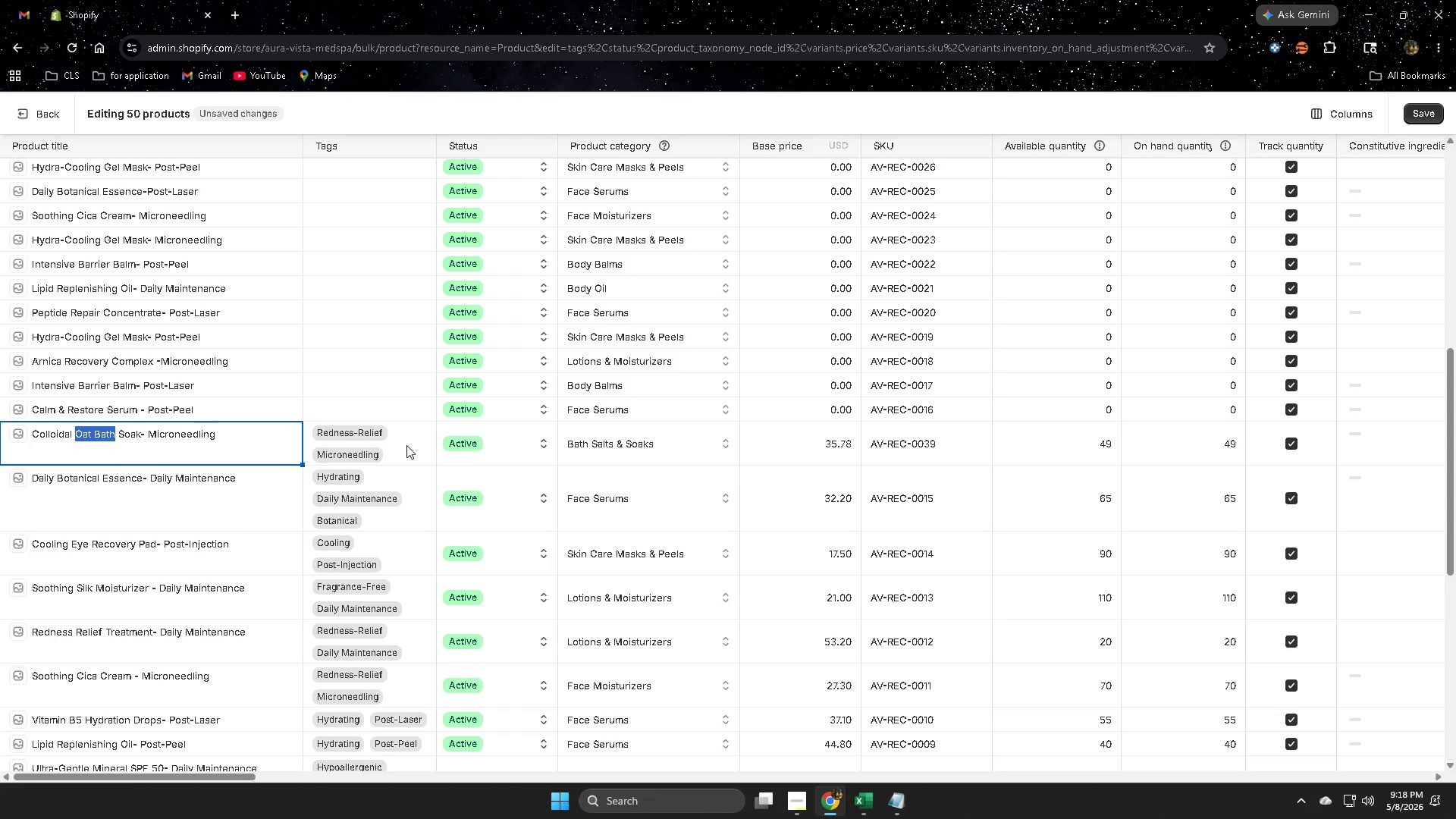 
double_click([406, 445])
 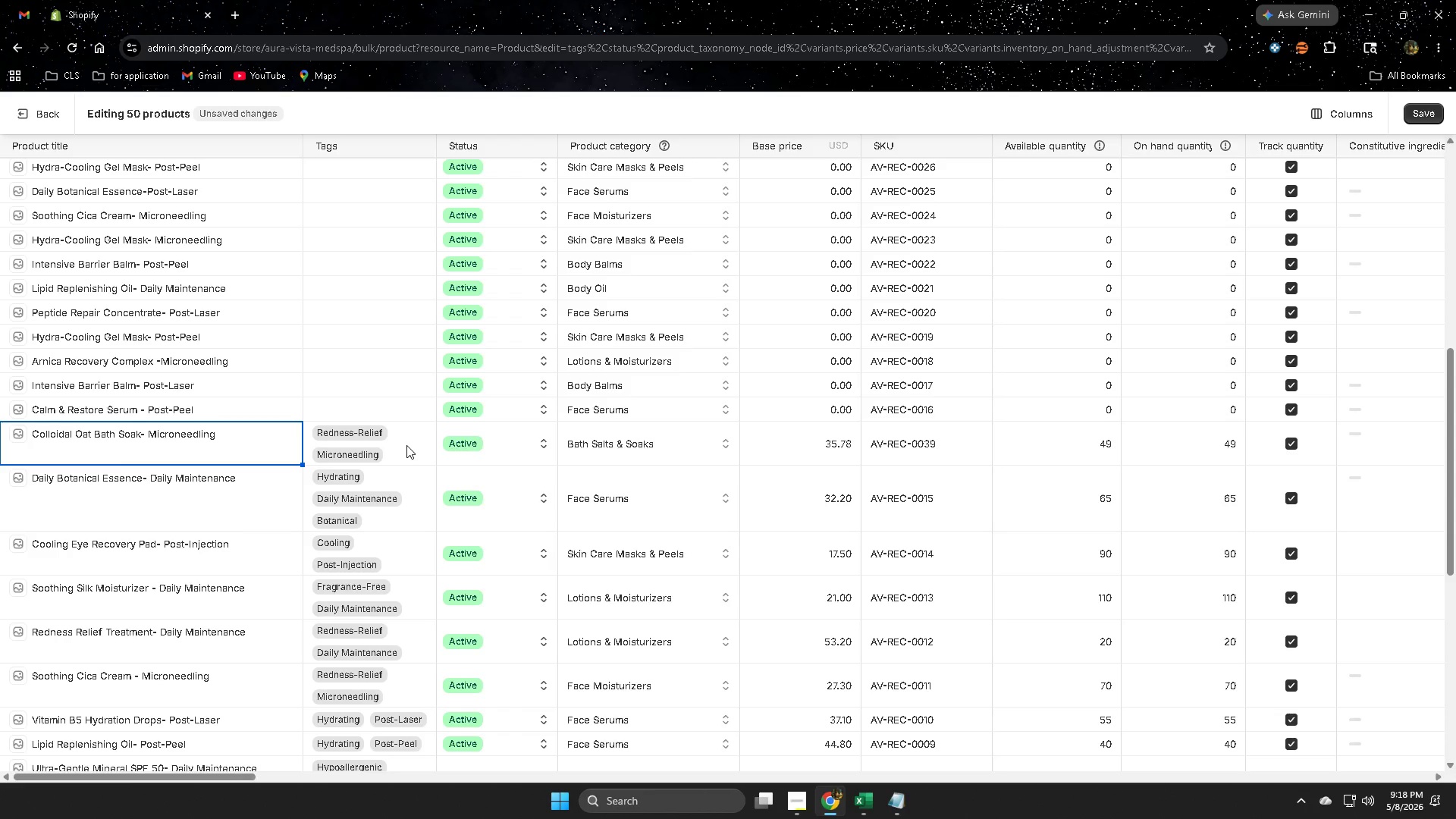 
triple_click([406, 445])
 